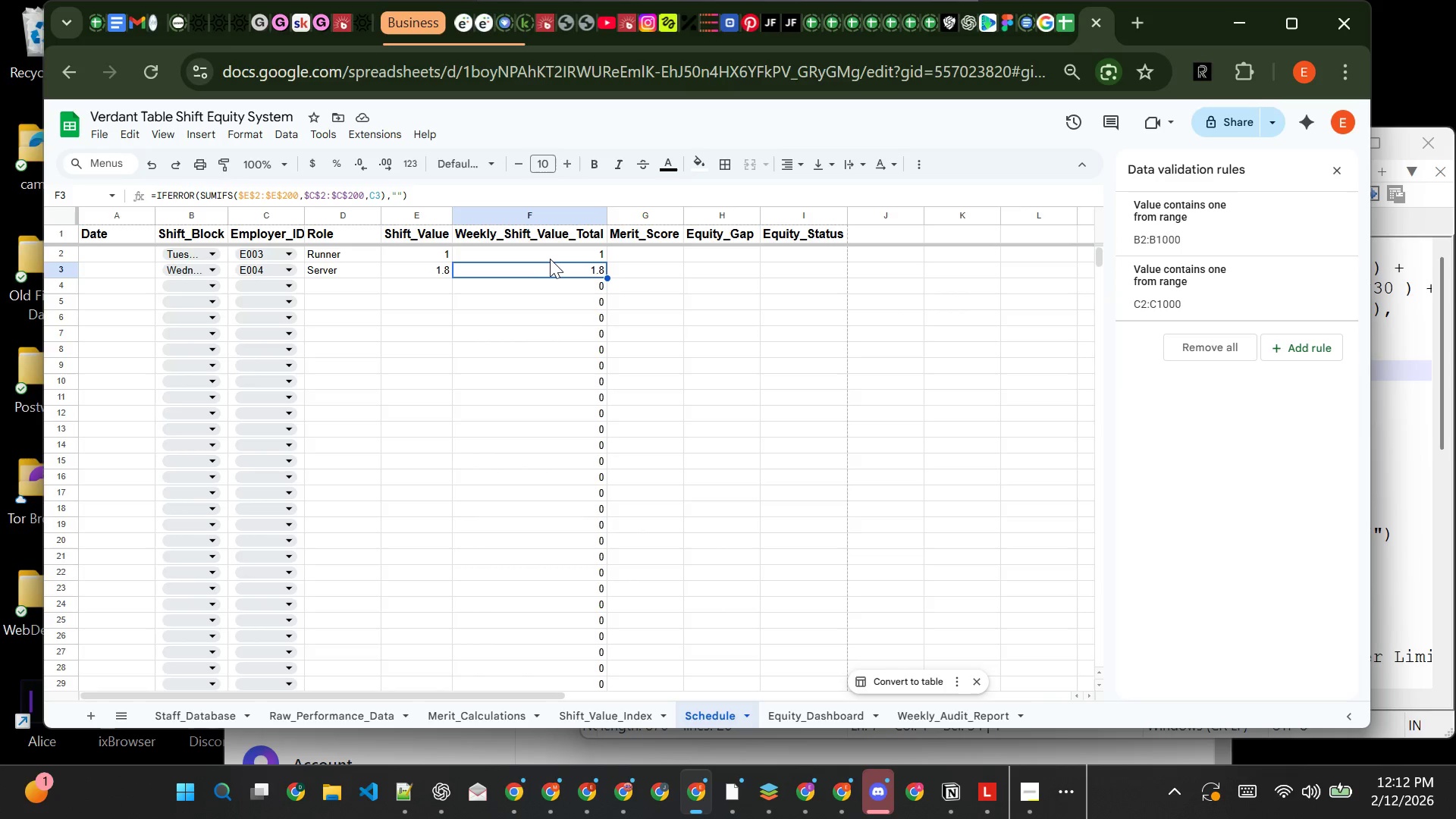 
left_click([551, 257])
 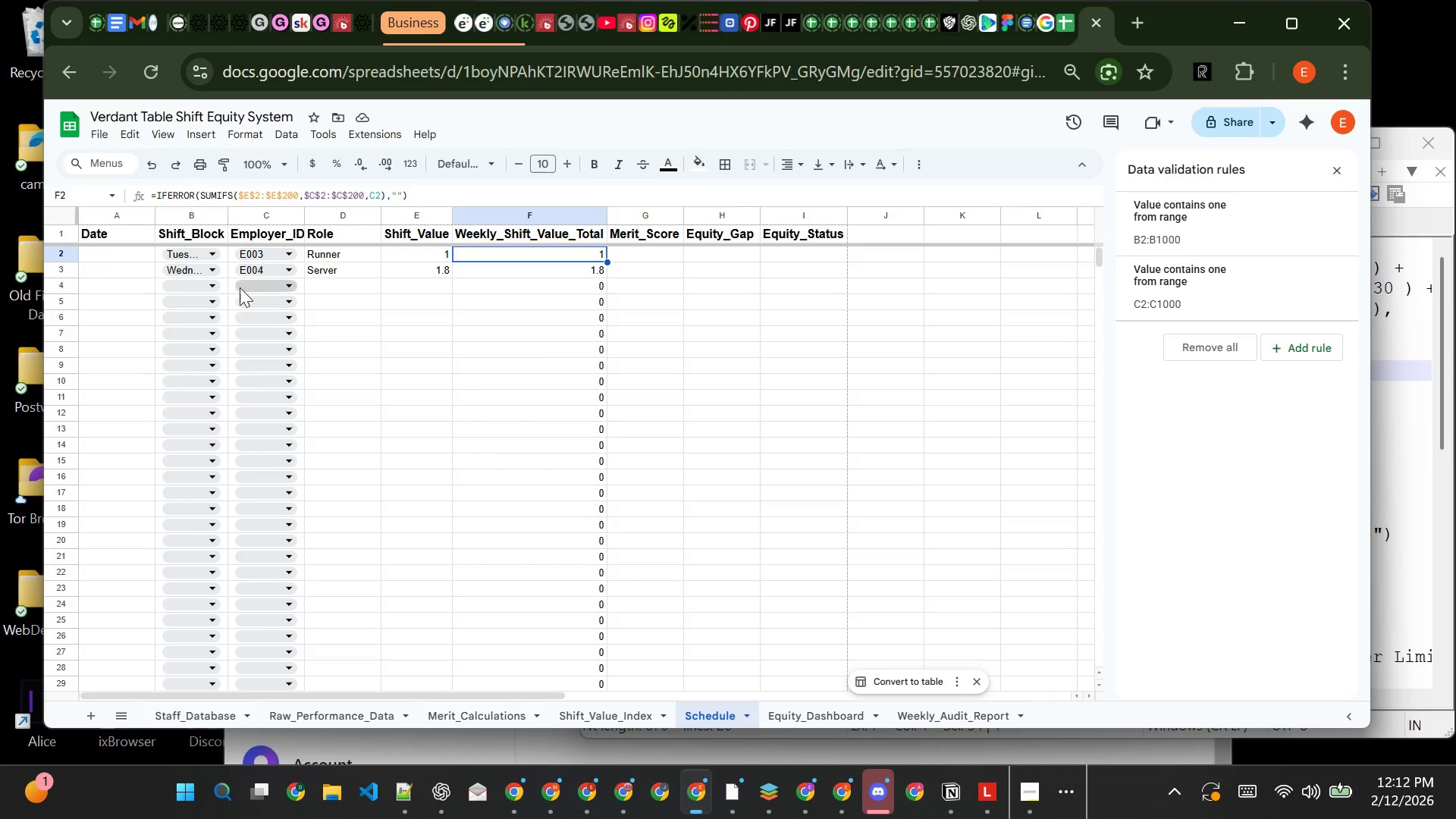 
left_click([202, 282])
 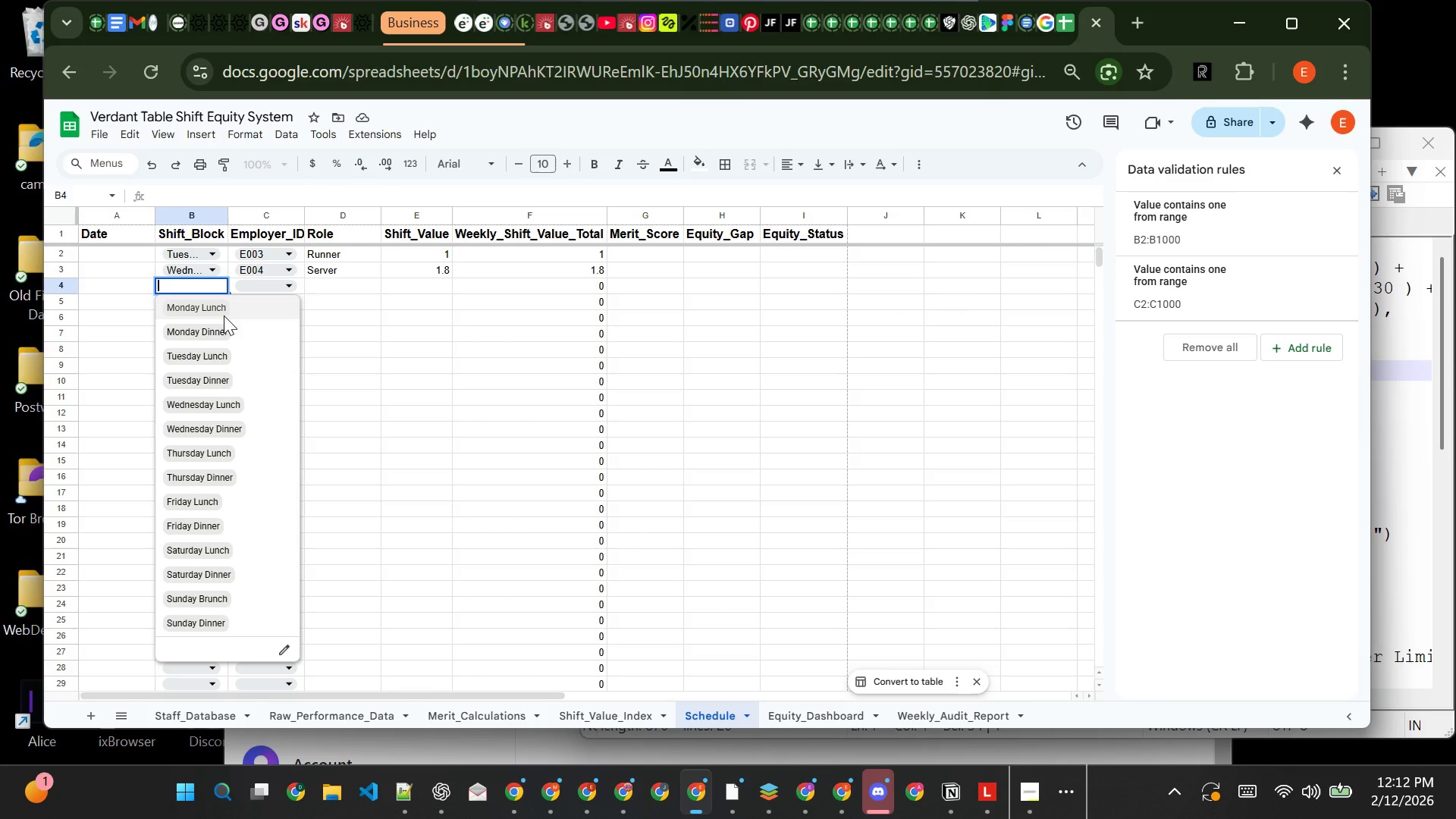 
left_click([224, 315])
 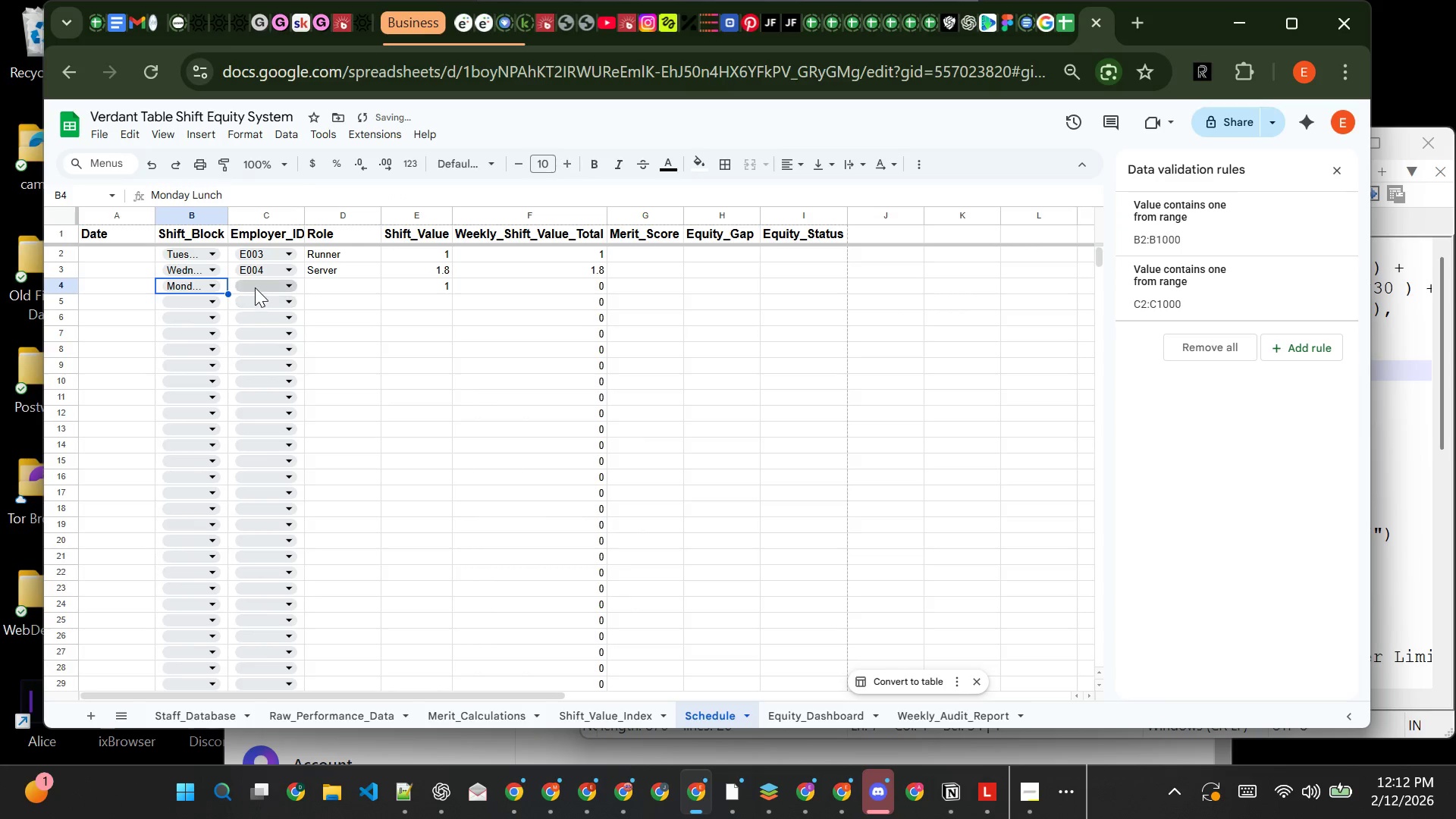 
left_click([256, 288])
 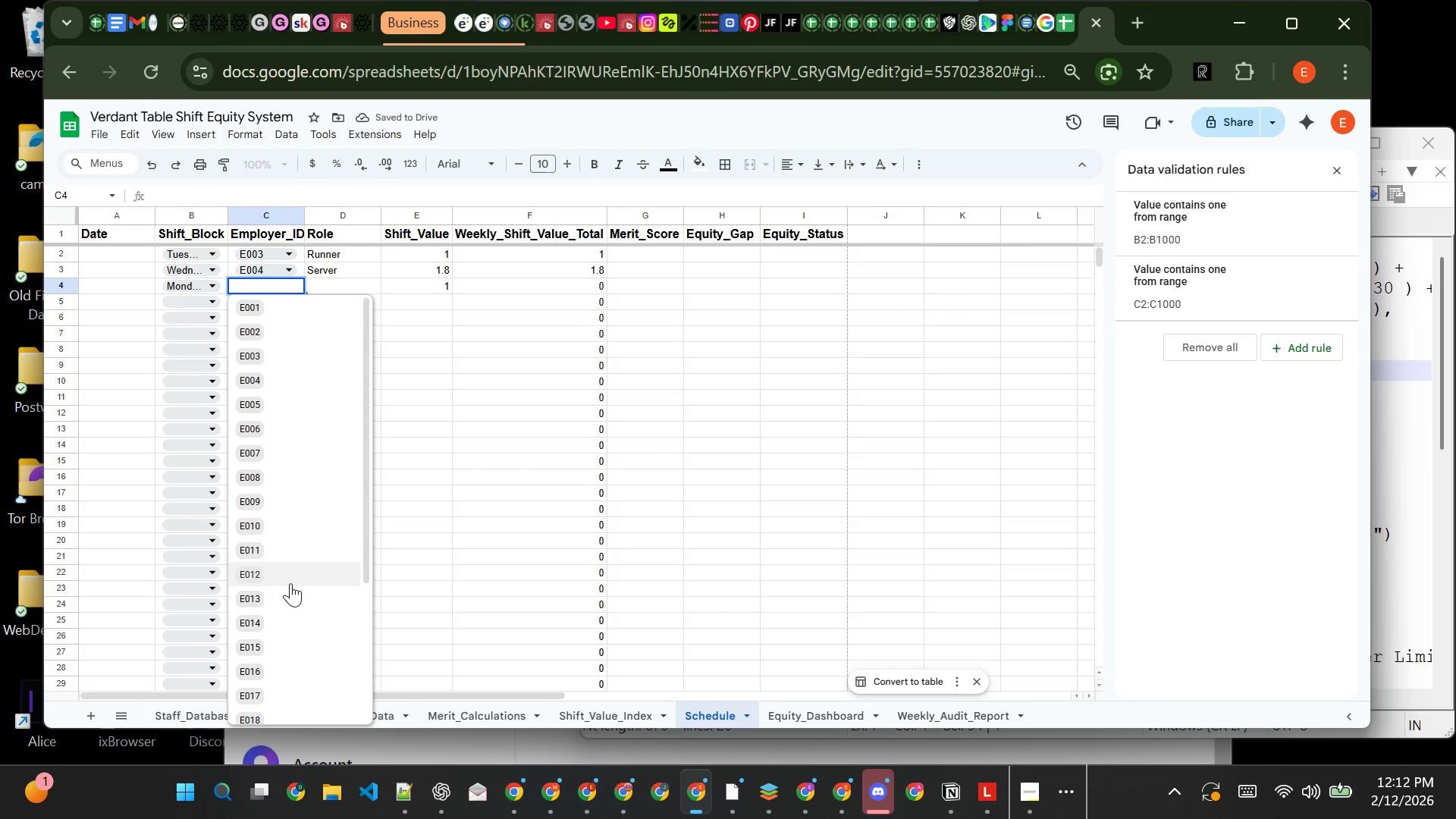 
left_click([290, 583])
 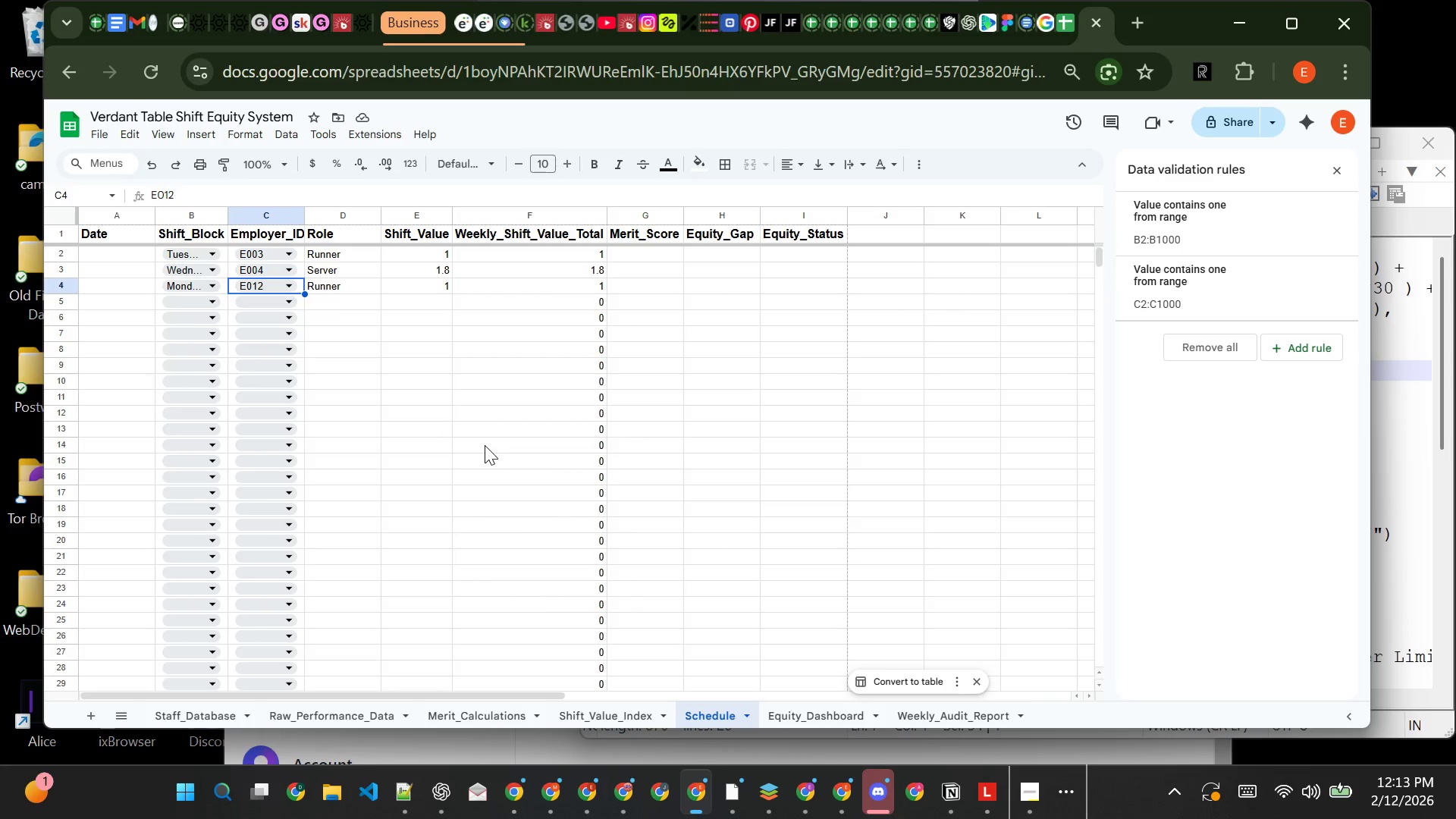 
wait(17.36)
 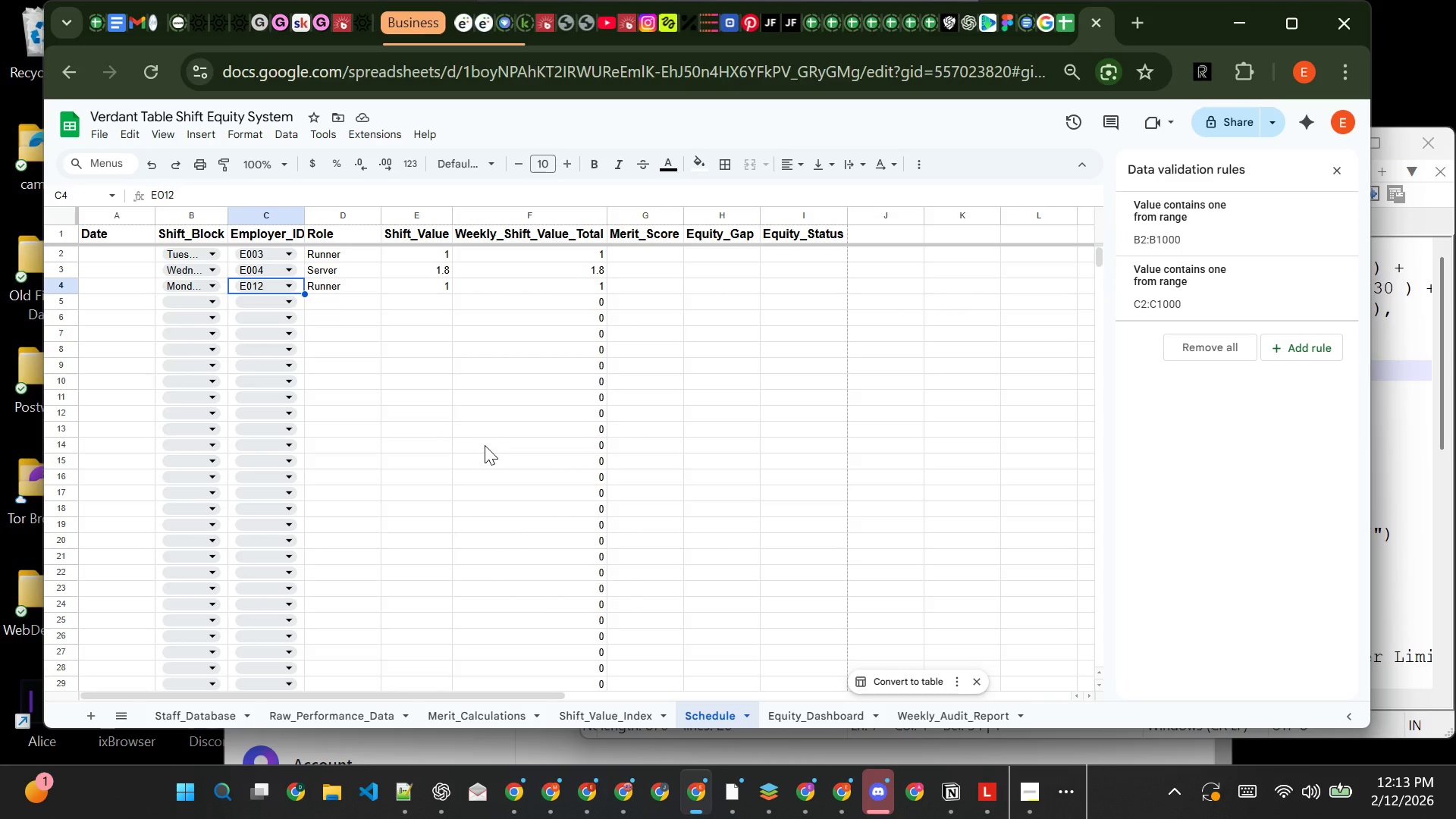 
left_click([199, 281])
 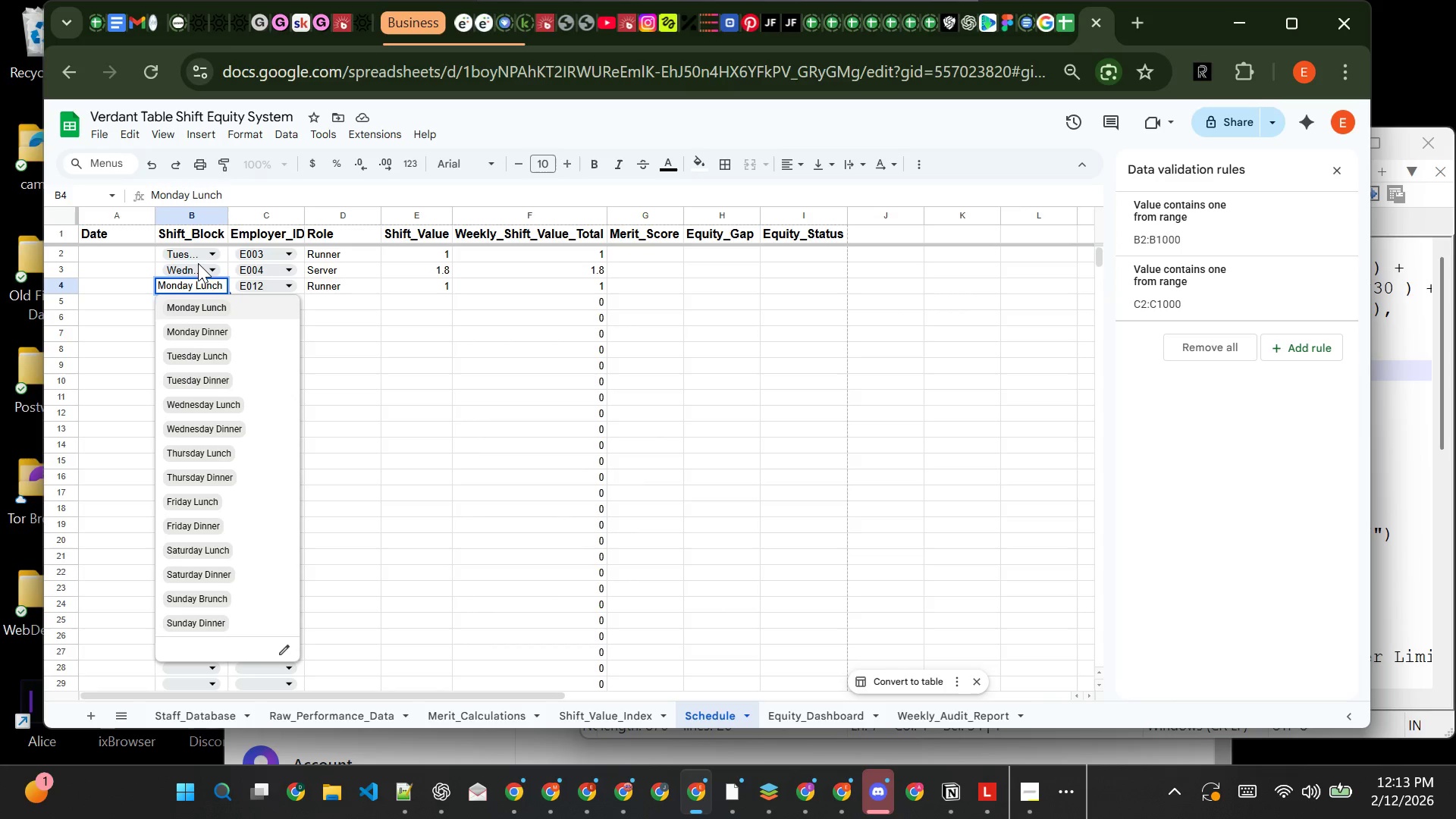 
left_click([204, 256])
 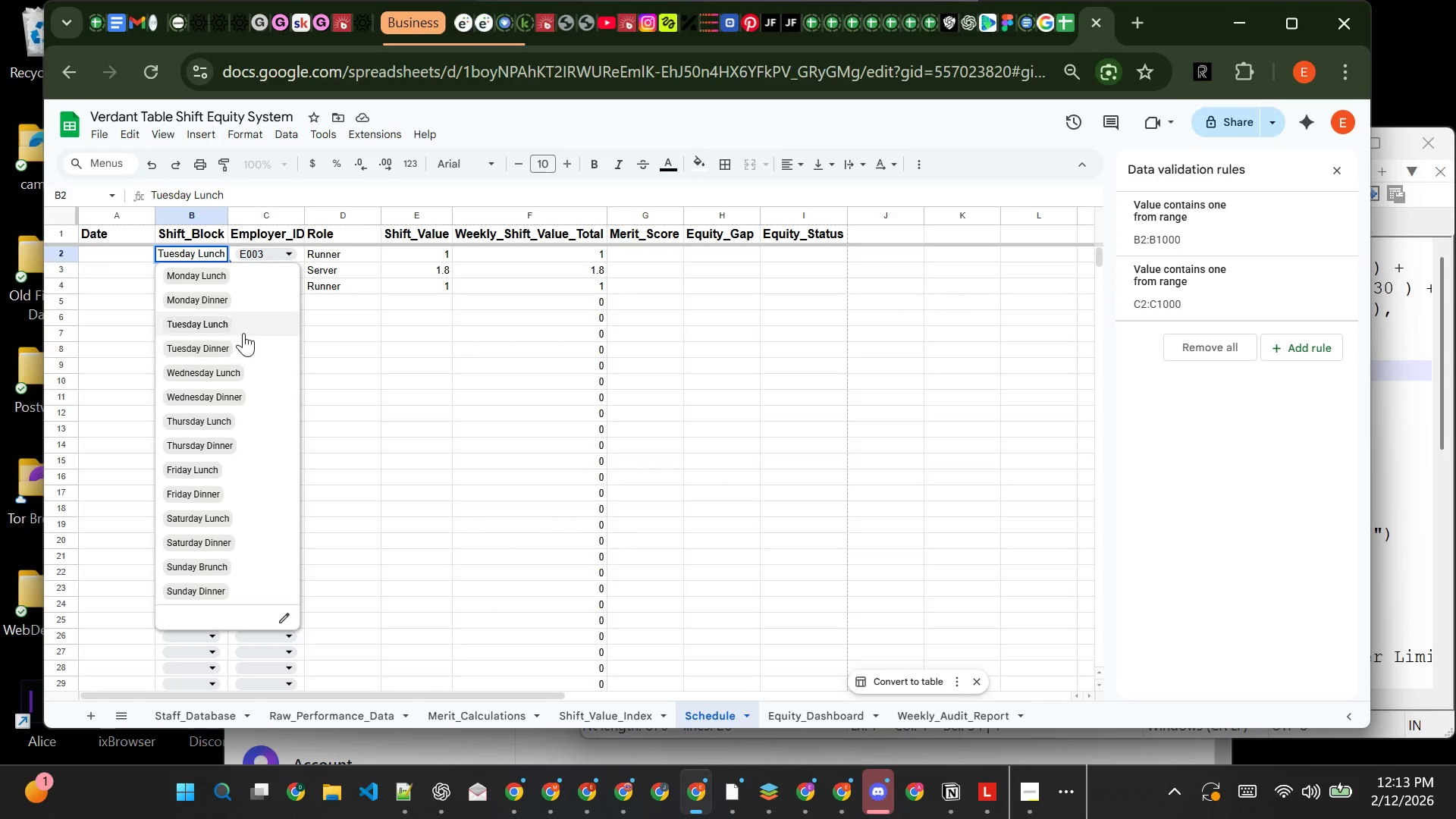 
left_click([303, 335])
 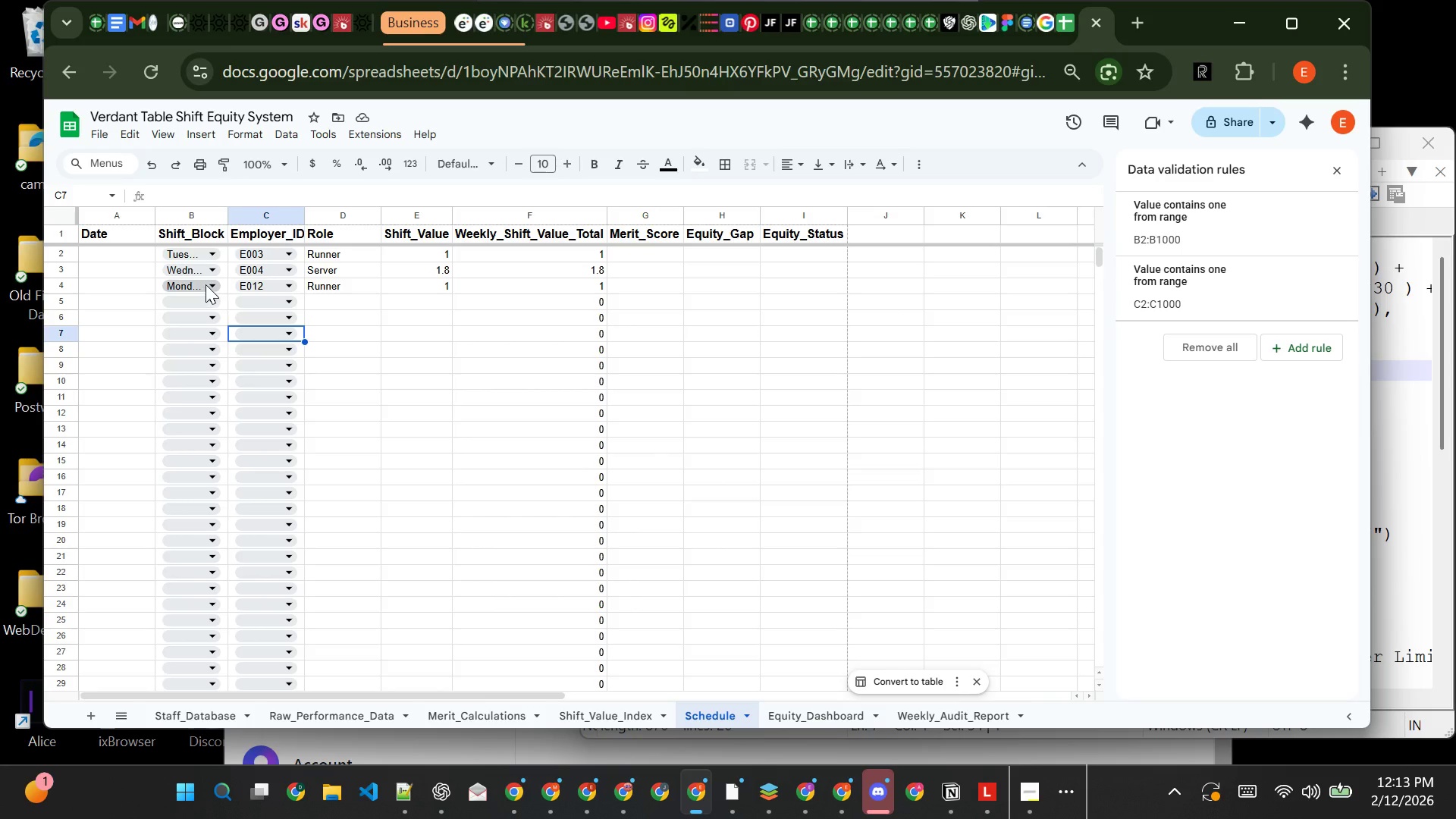 
left_click([206, 284])
 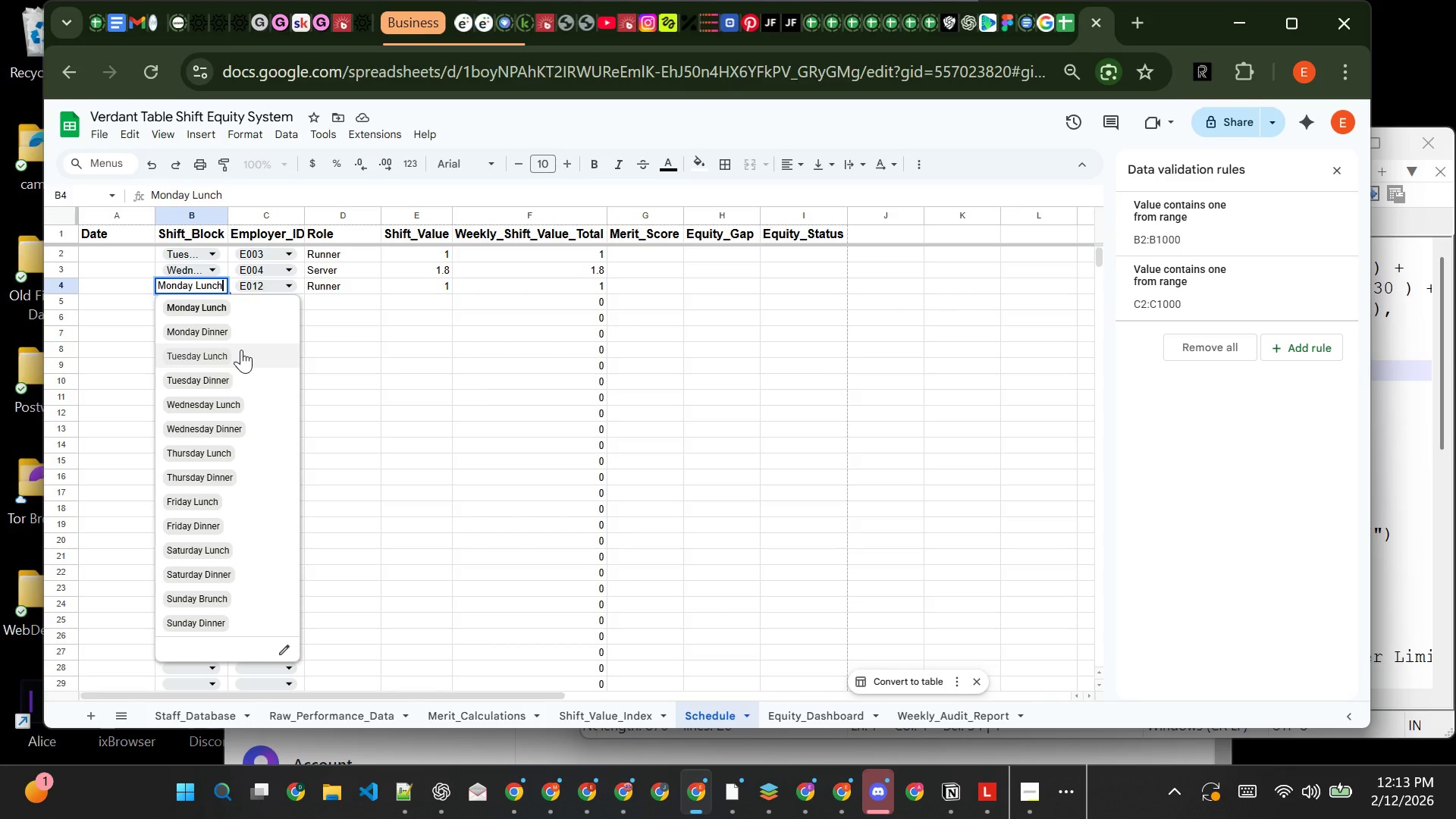 
left_click([241, 350])
 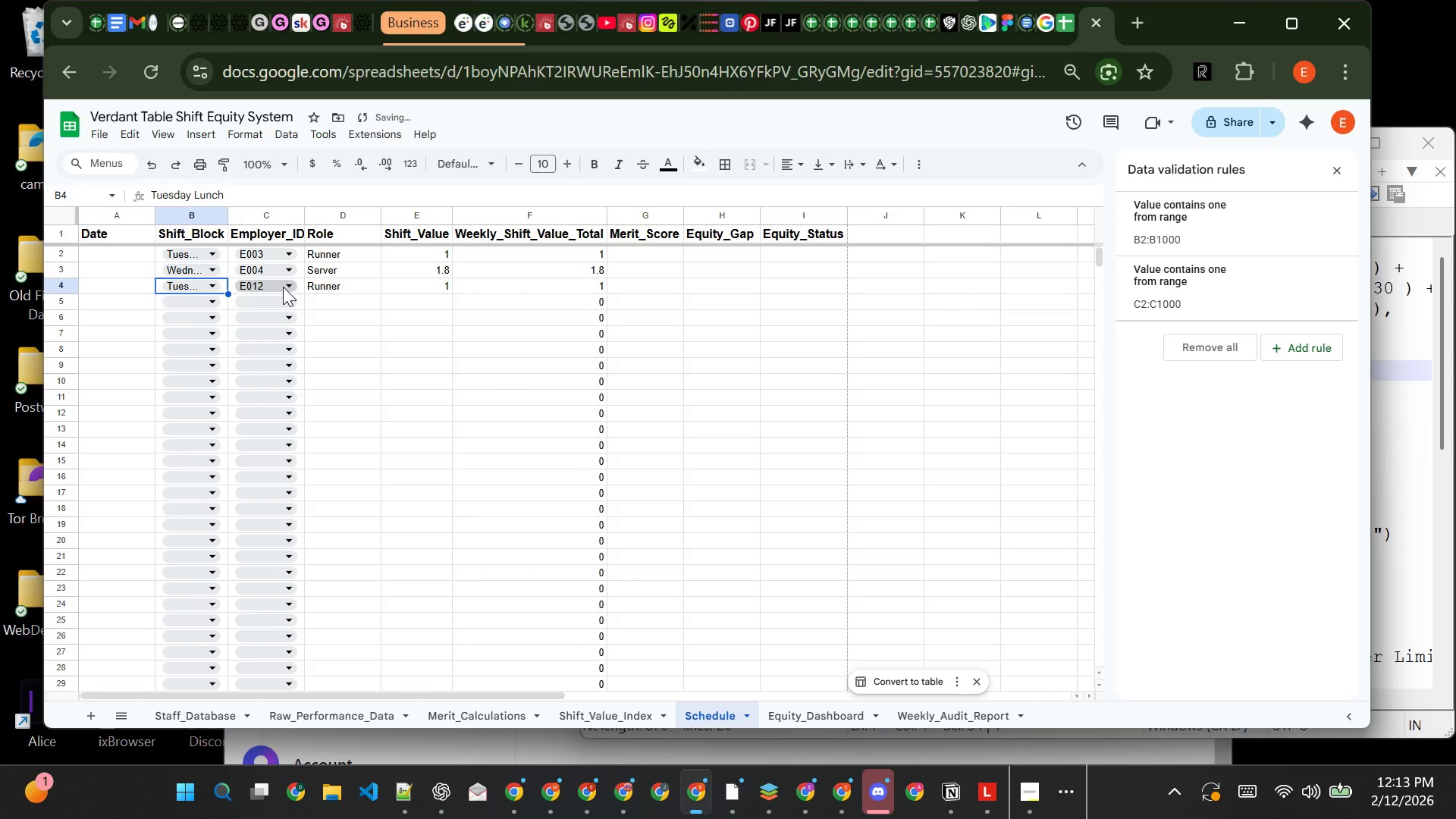 
left_click([283, 287])
 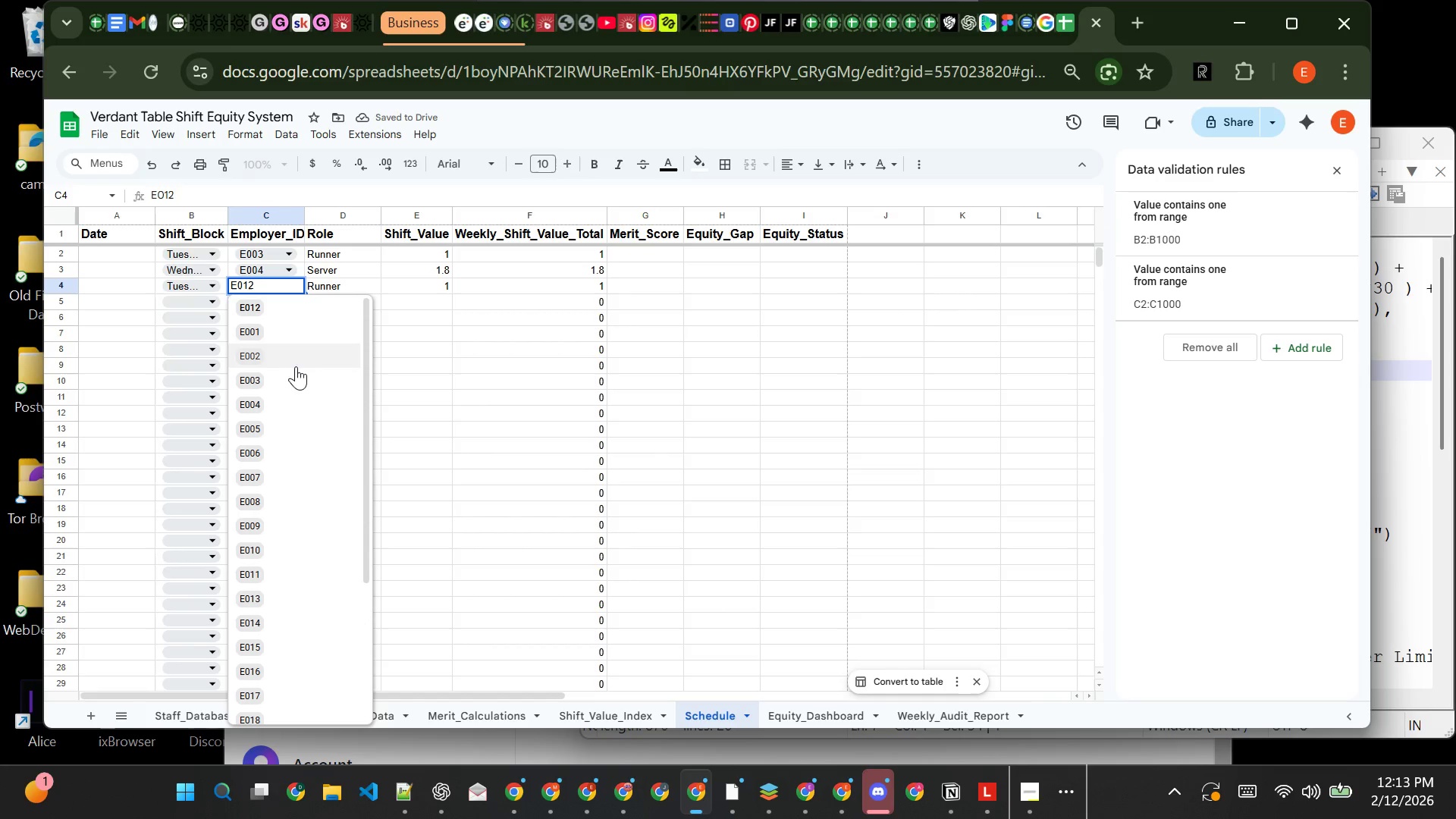 
left_click([292, 378])
 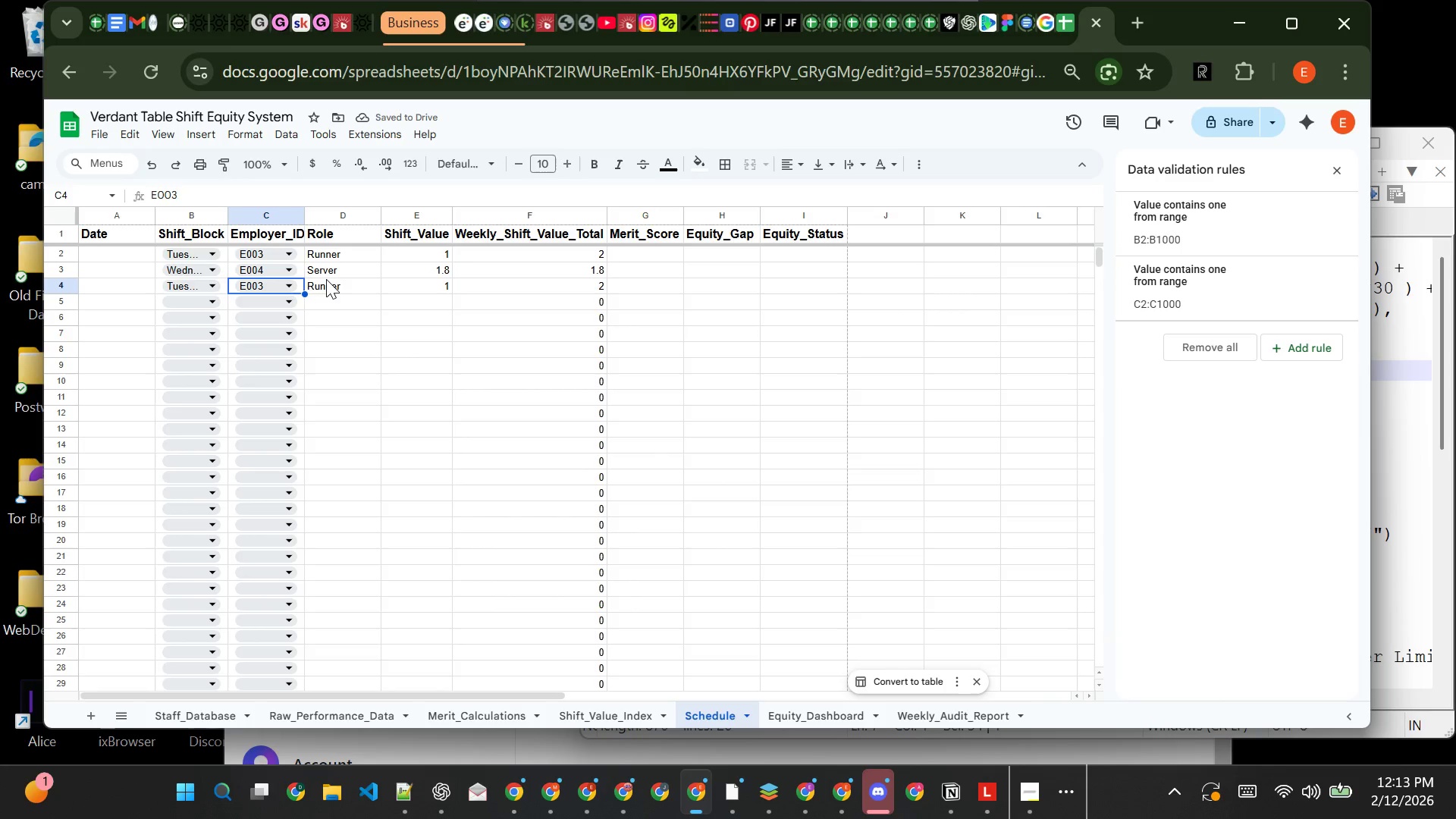 
wait(7.08)
 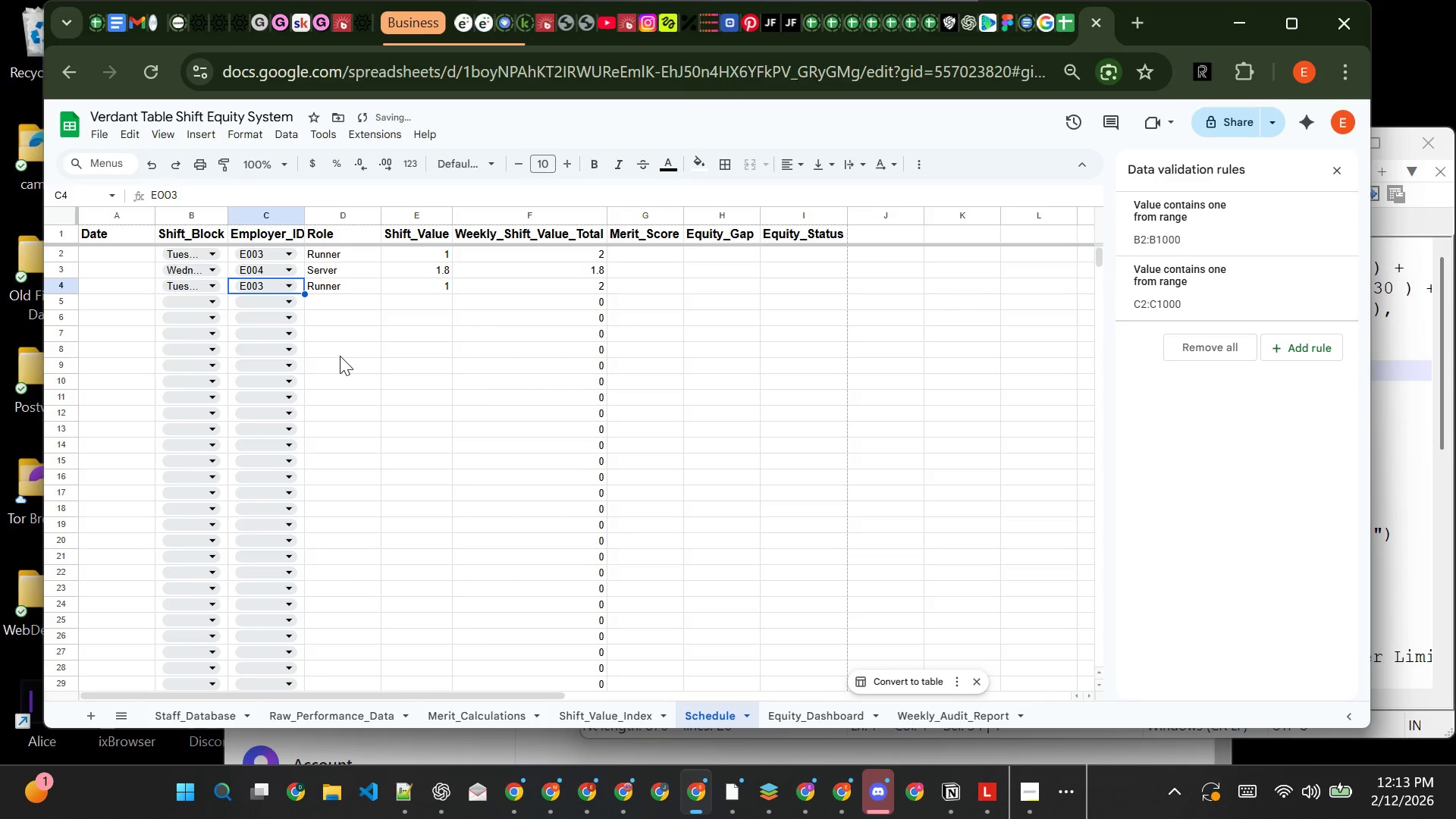 
left_click([588, 350])
 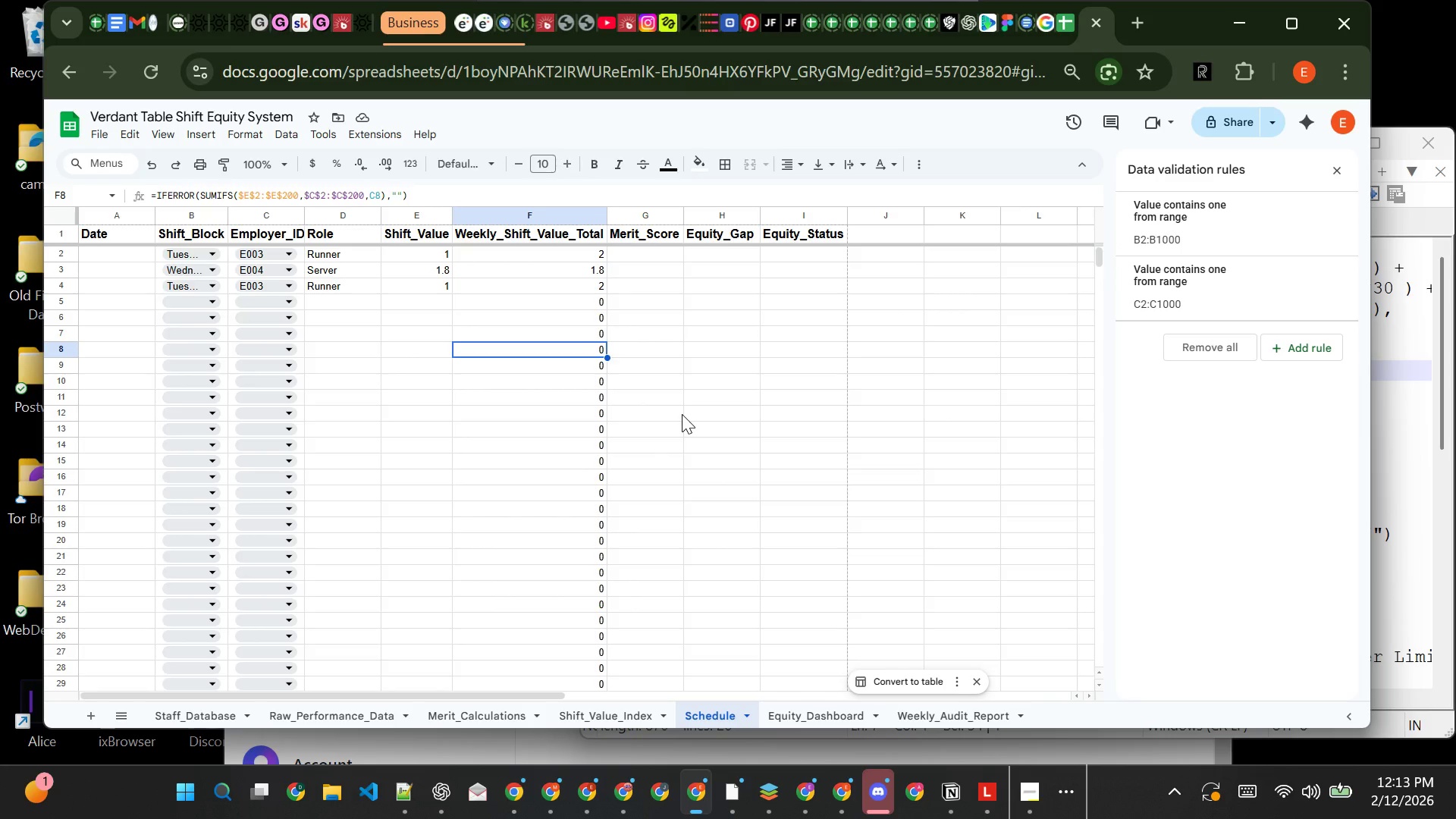 
wait(9.58)
 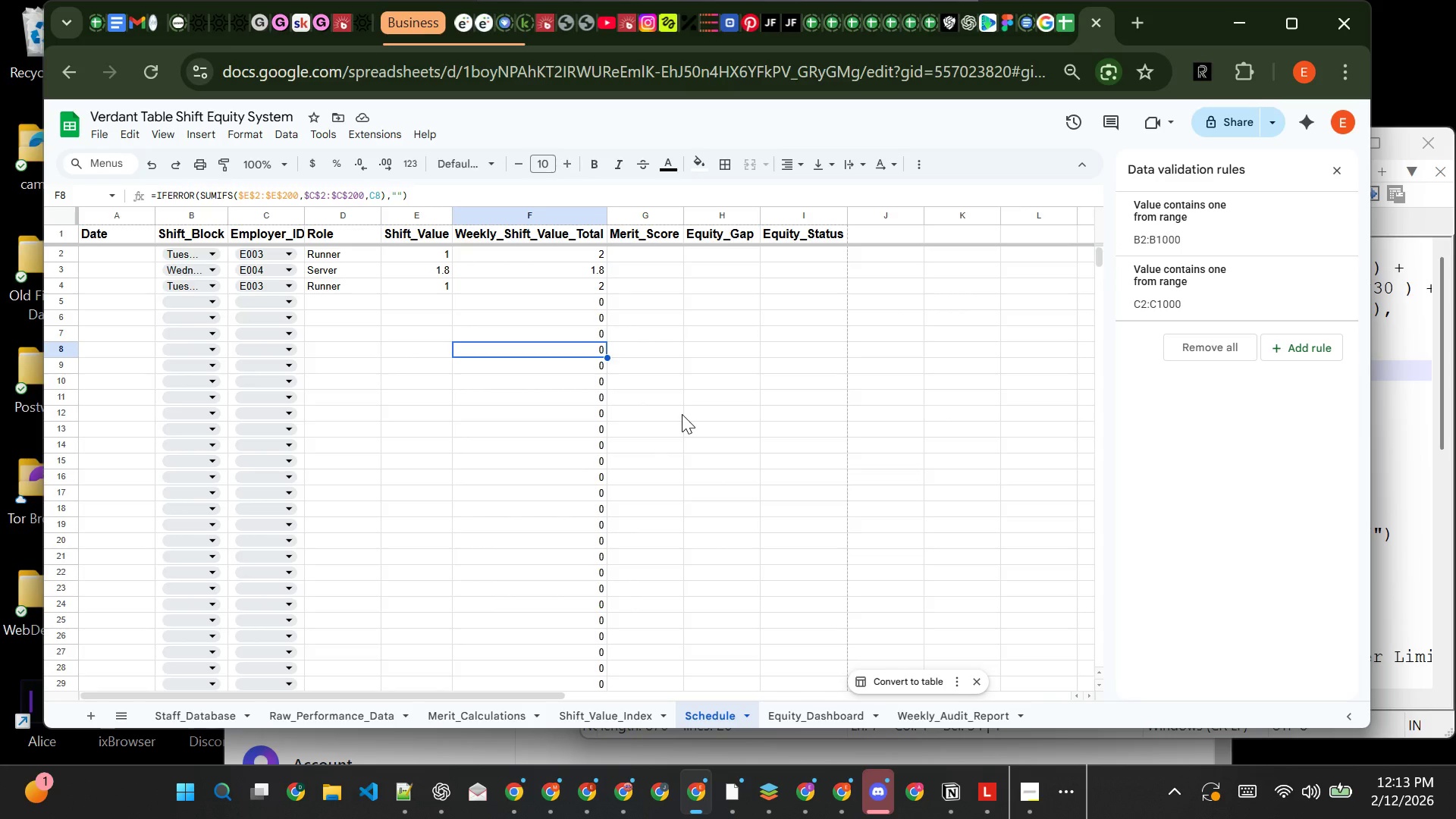 
left_click([640, 253])
 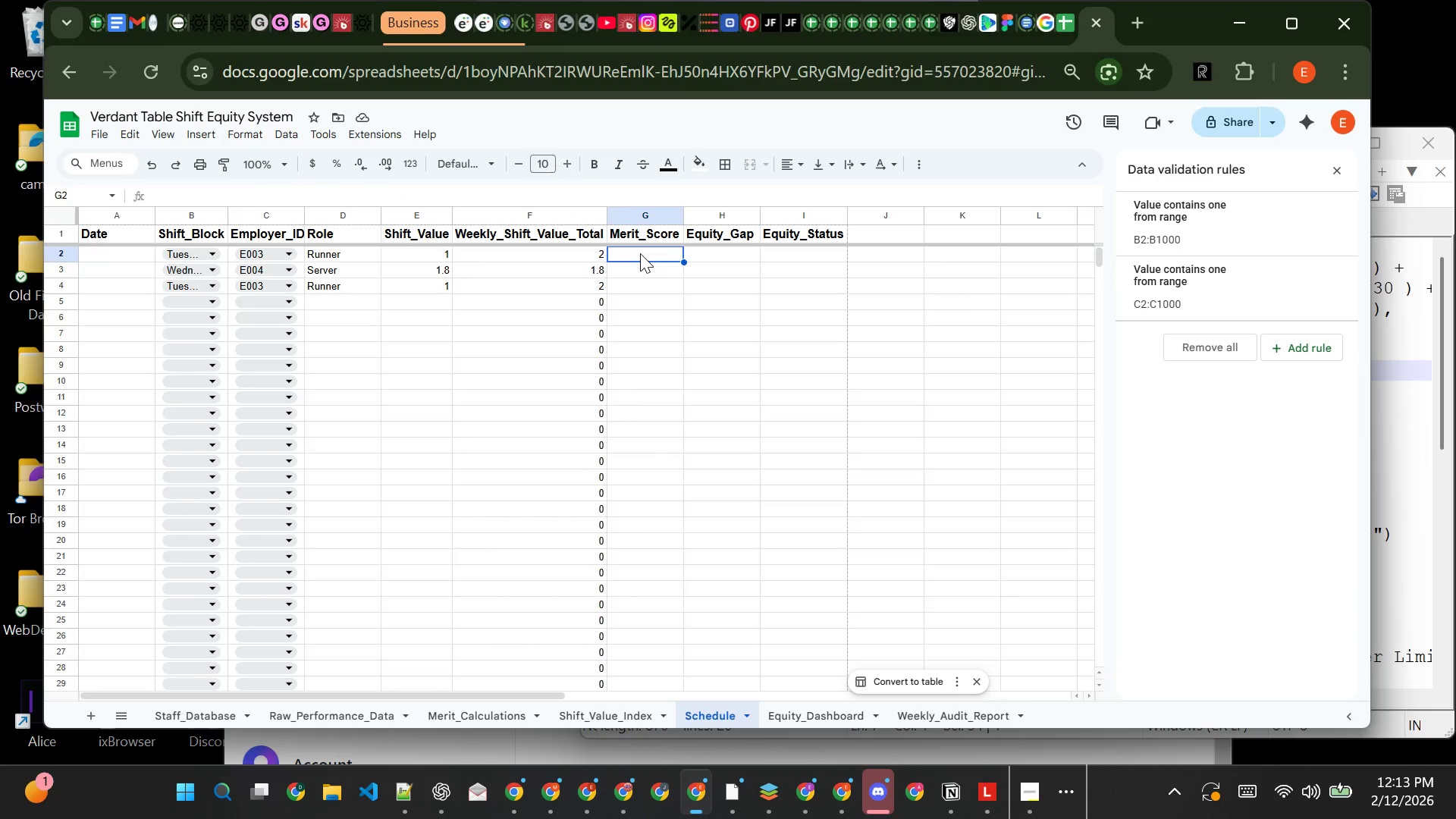 
wait(7.16)
 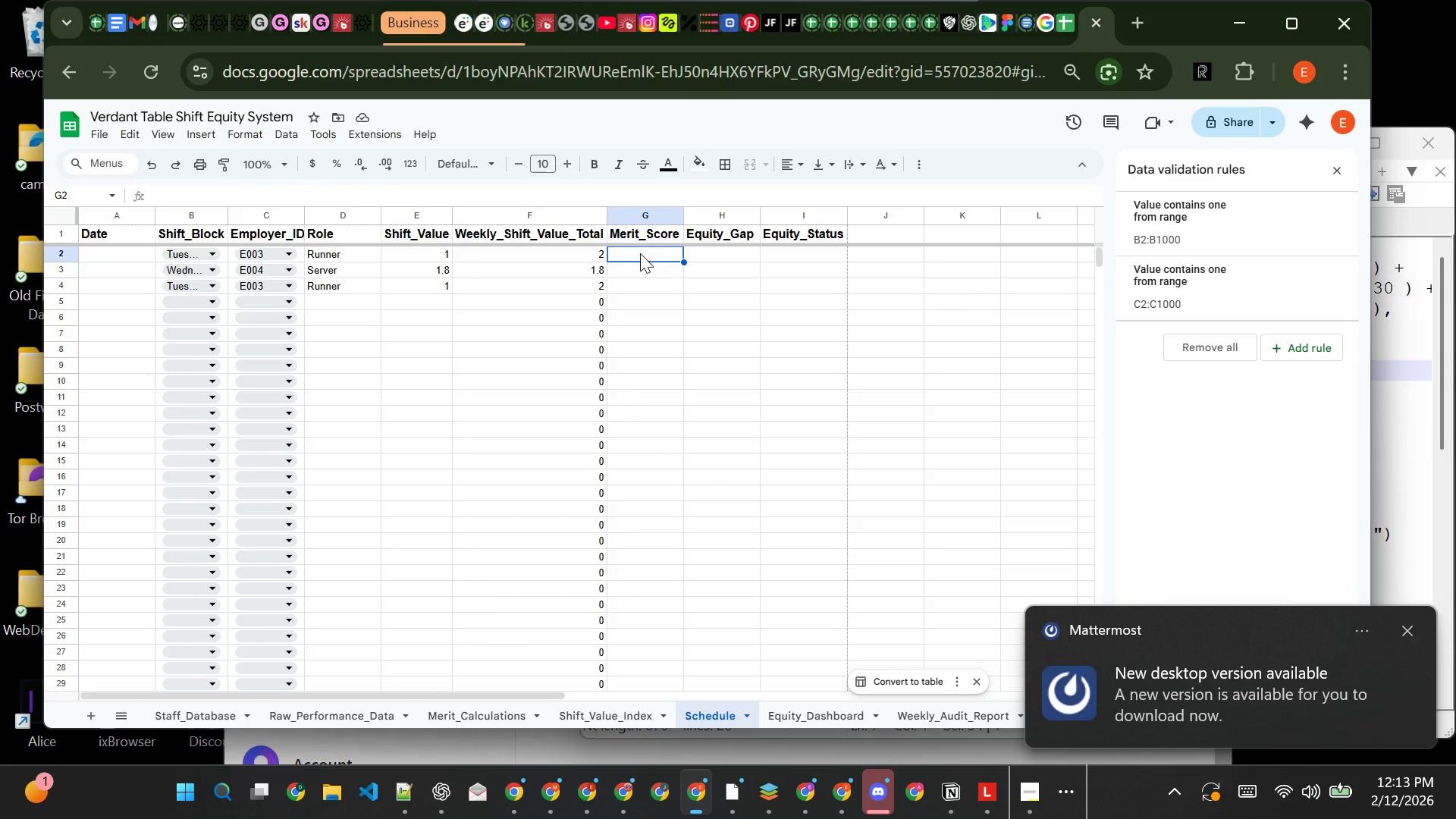 
type(=IFERROR(XLOOKUP(C2,MER)
key(Backspace)
key(Backspace)
type(erit_Calculations)
 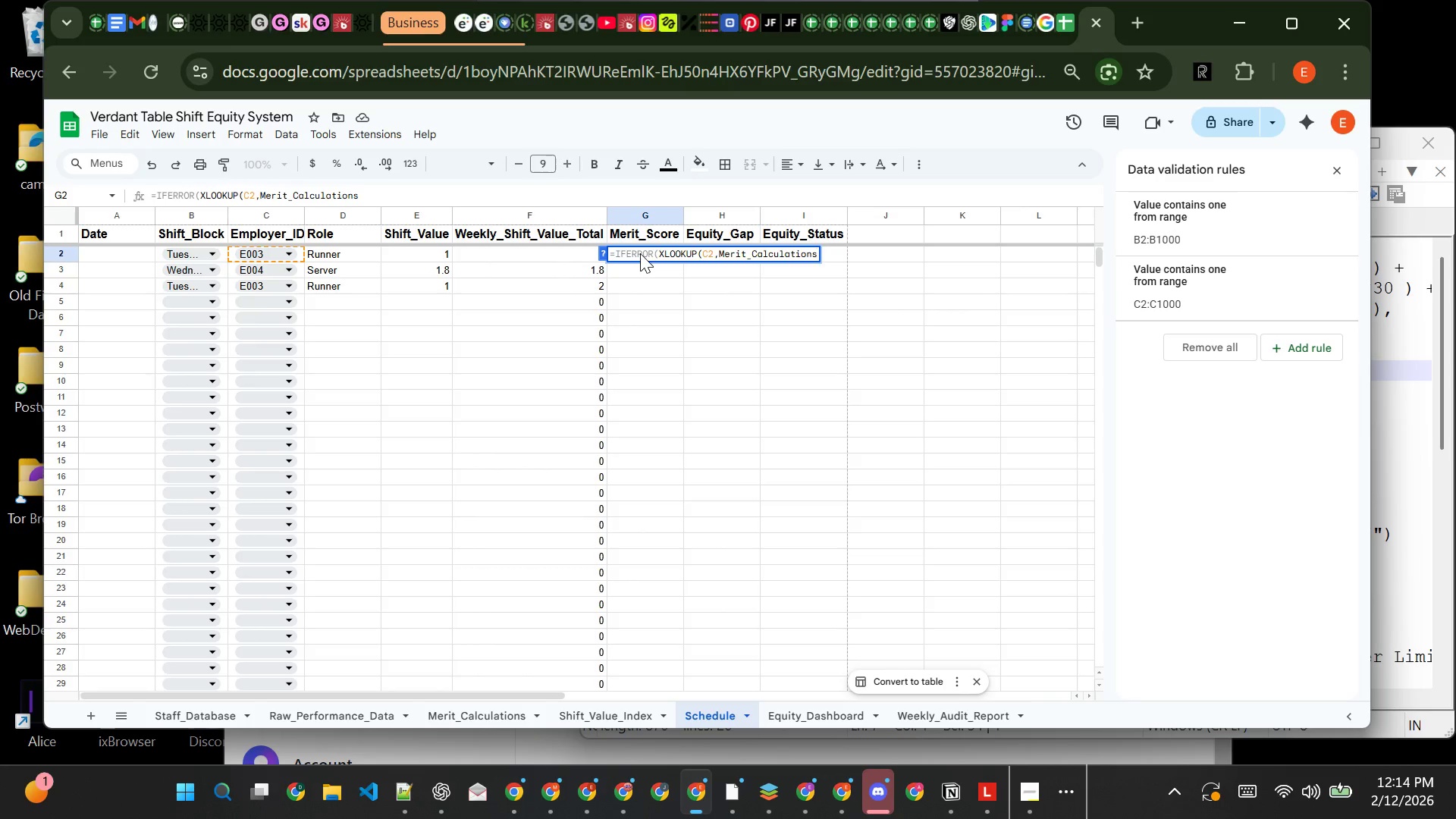 
type(!A:A,mERIT)
key(Backspace)
key(Backspace)
key(Backspace)
key(Backspace)
key(Backspace)
type(Merit_Calculations!B:B)
 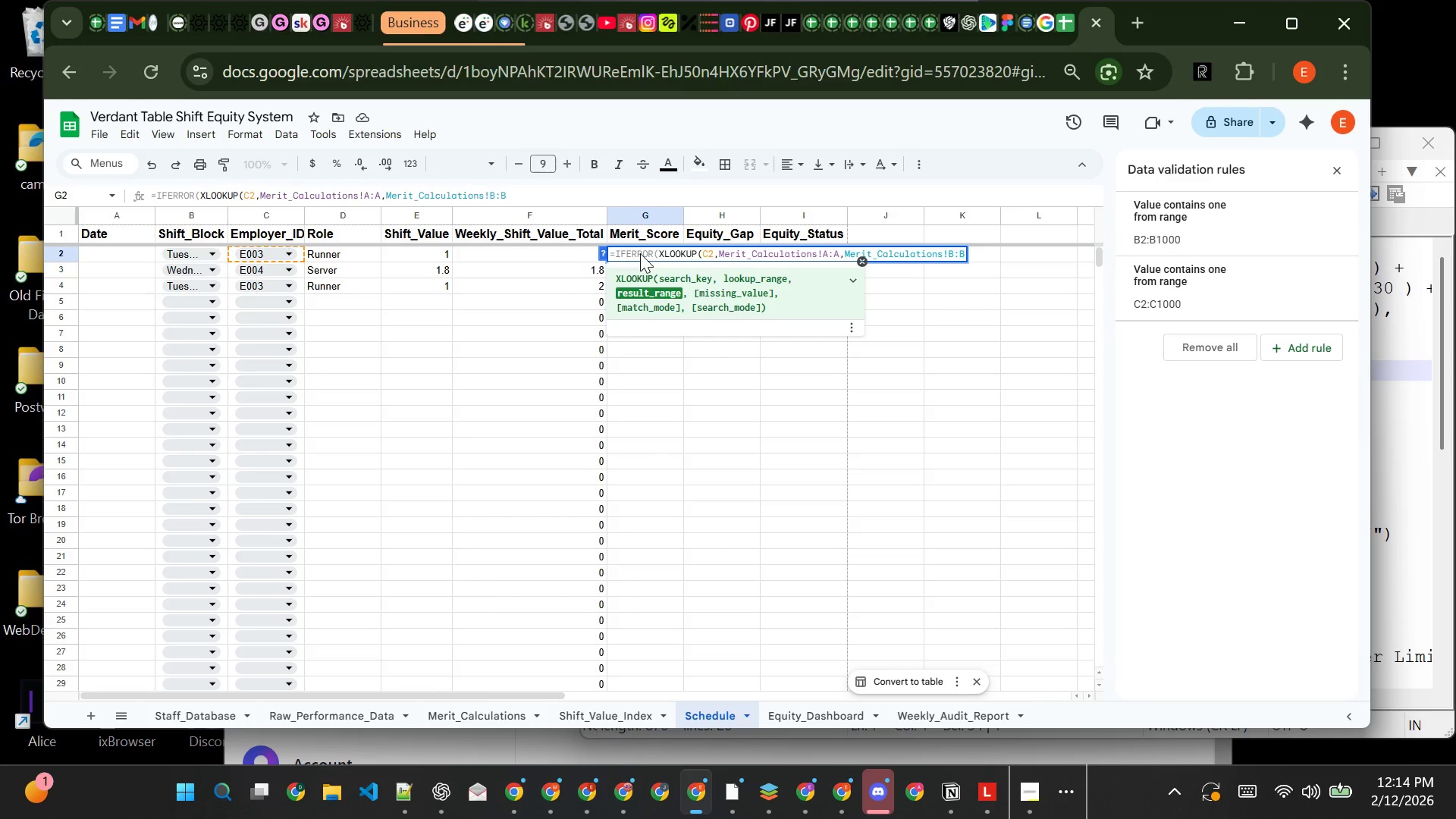 
key(Shift+0)
 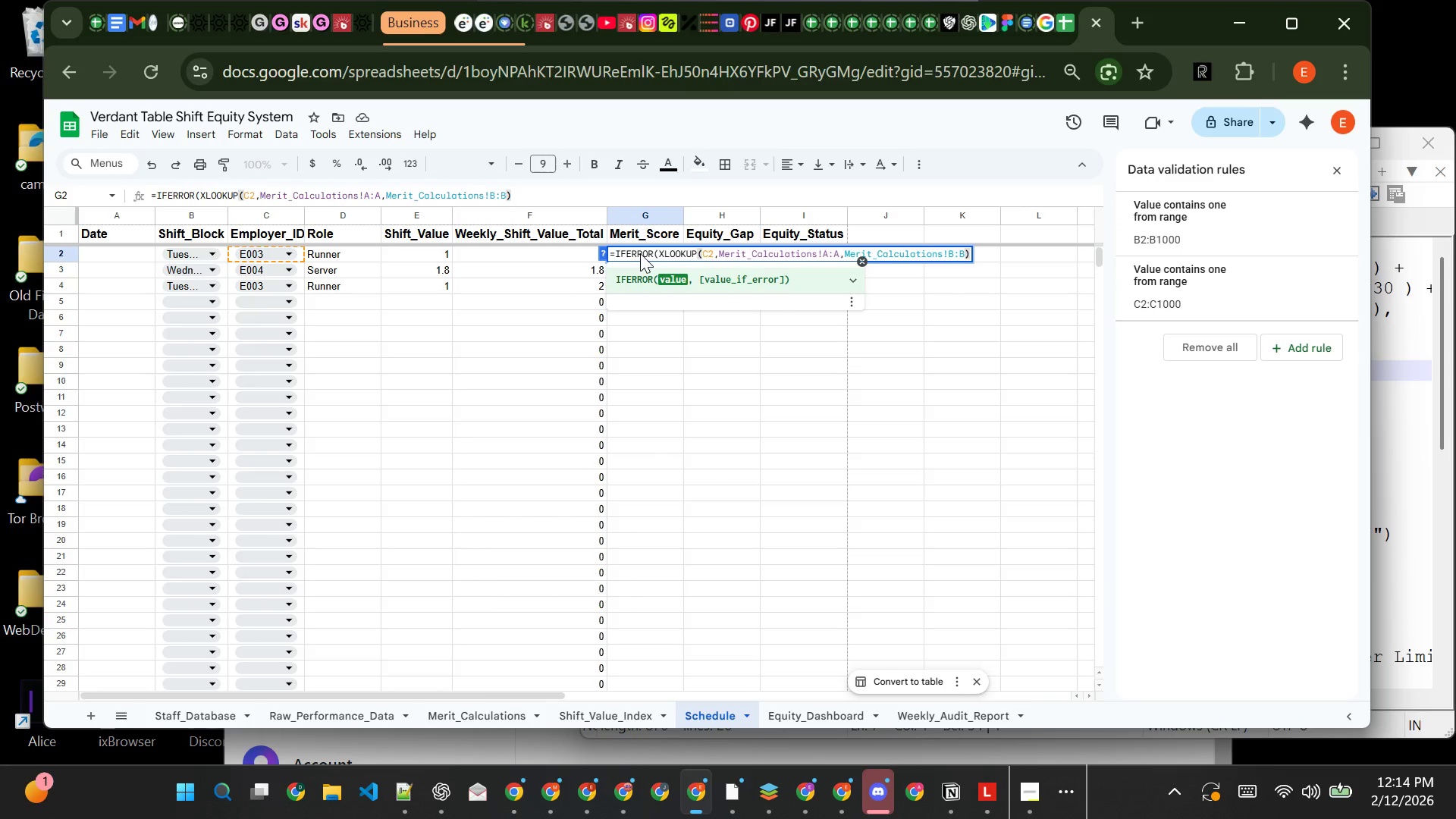 
key(Comma)
 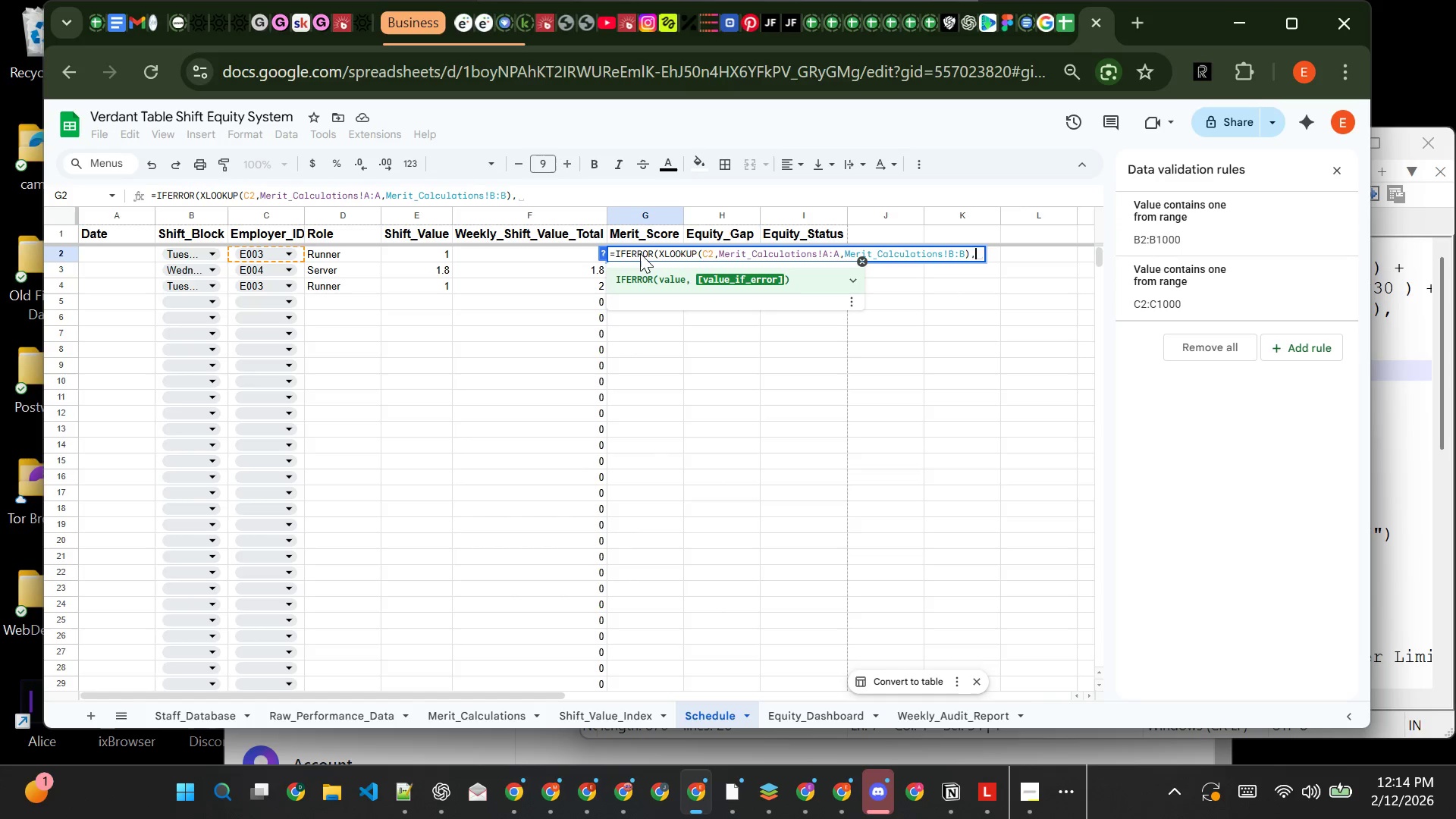 
key(Shift+Quote)
 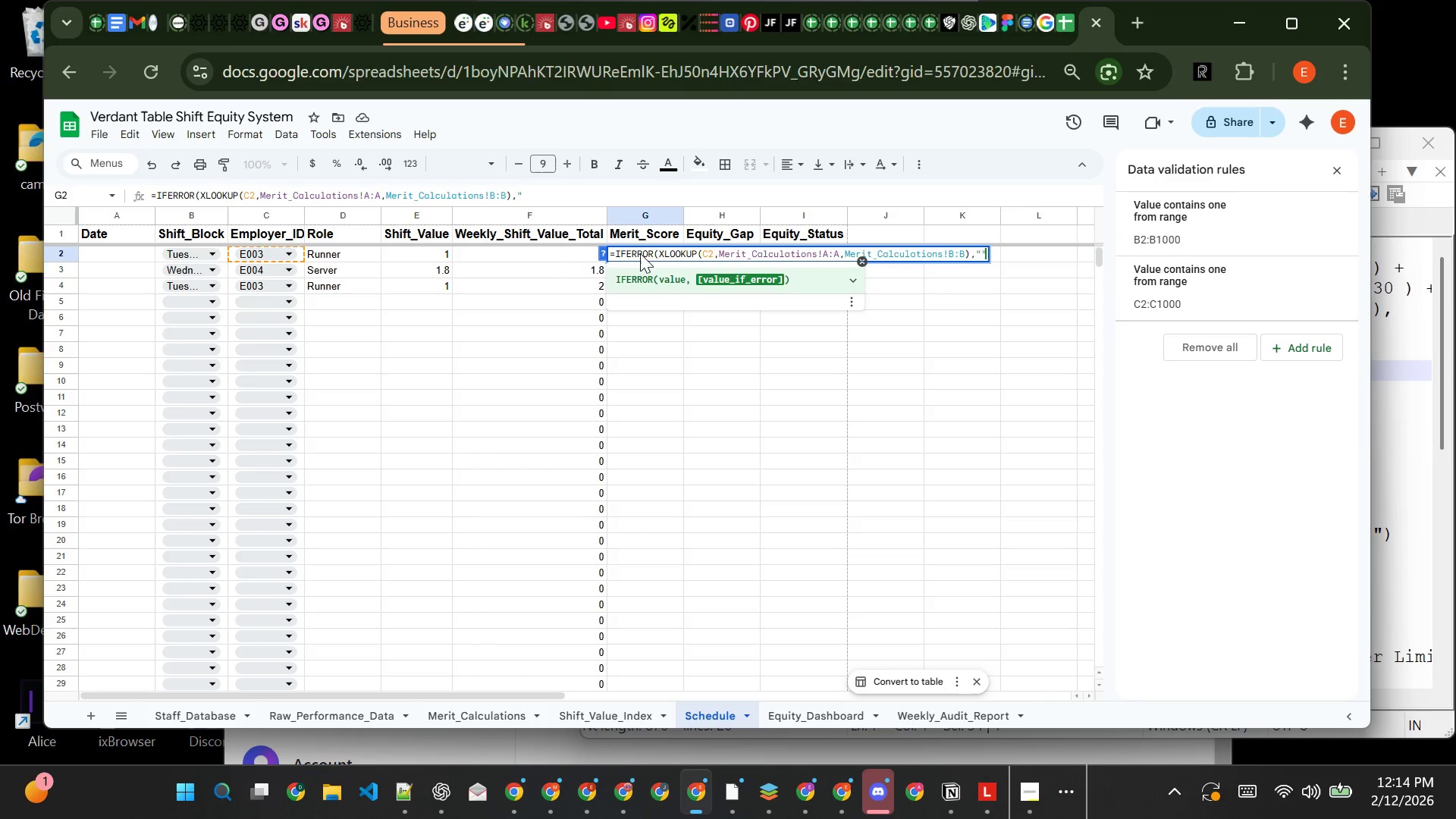 
key(Shift+Quote)
 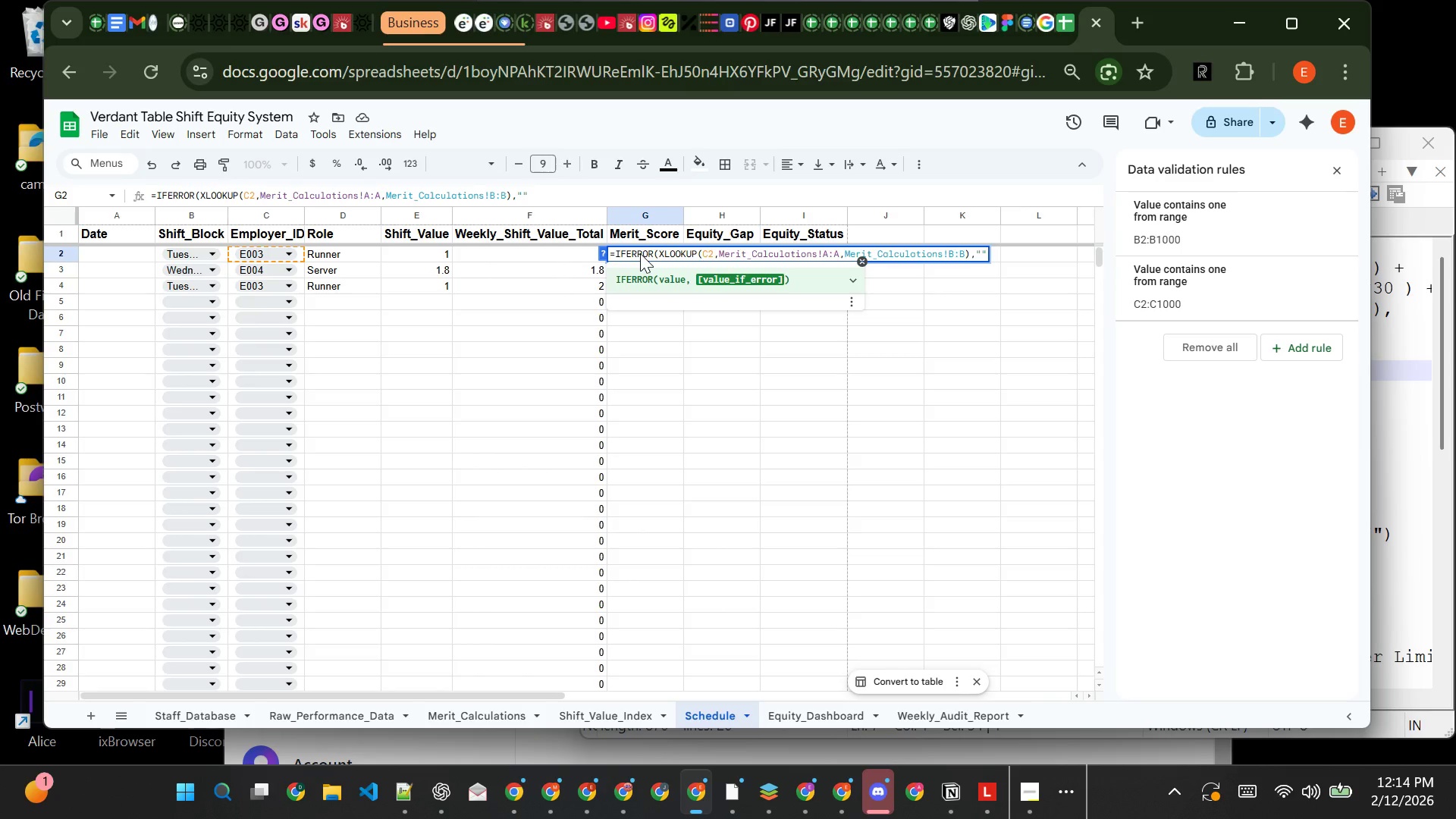 
key(Shift+0)
 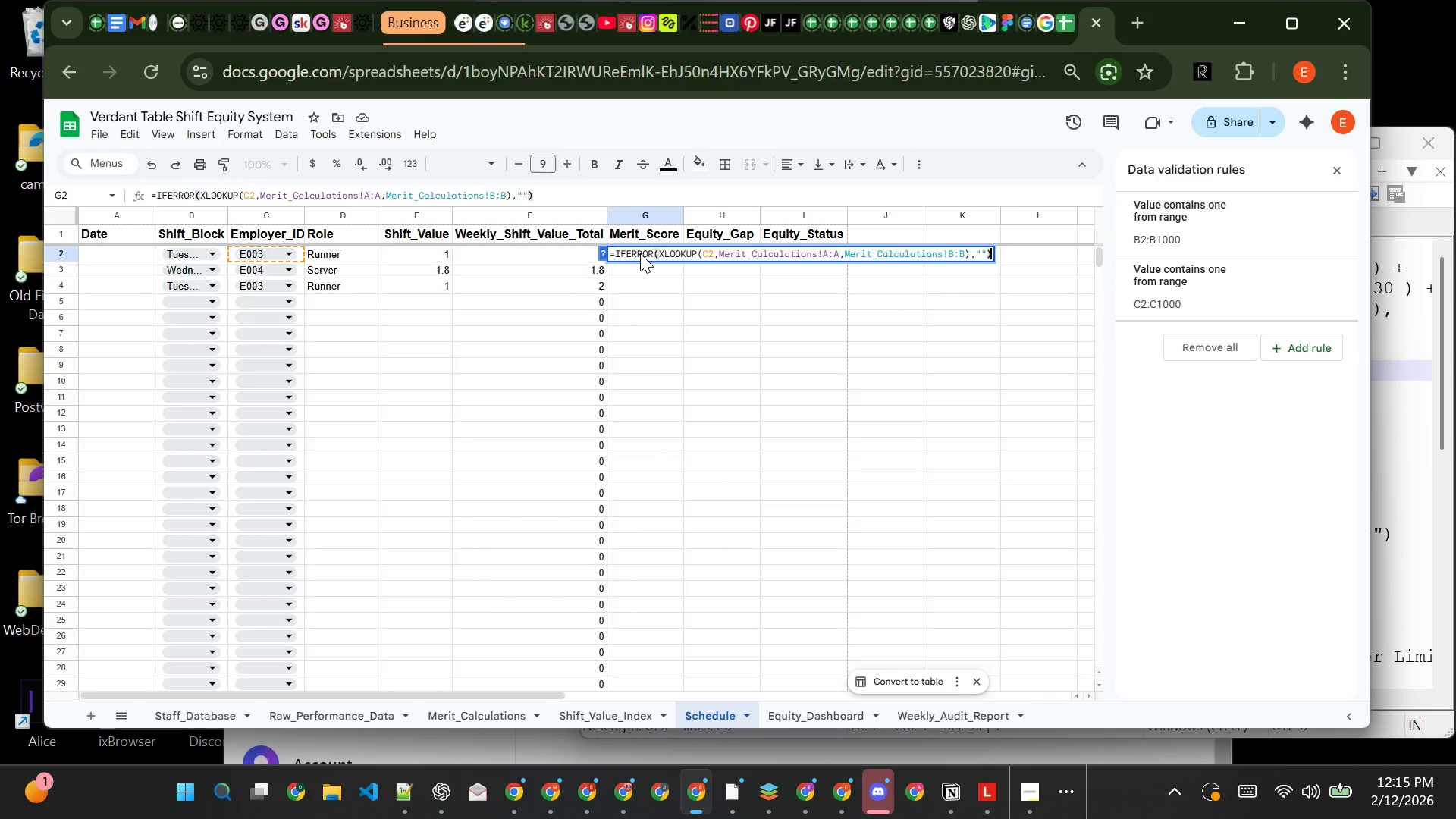 
wait(26.12)
 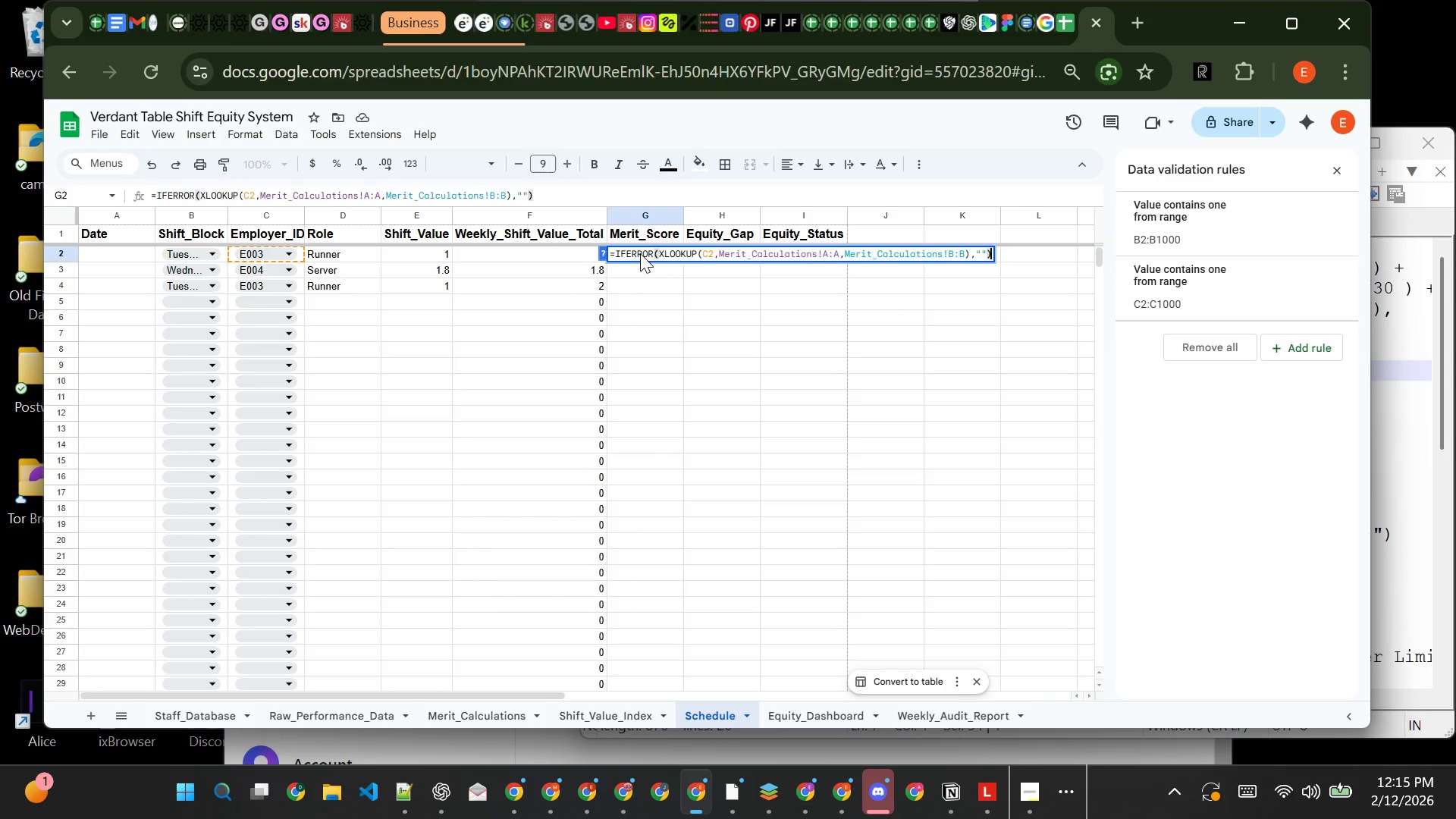 
key(Enter)
 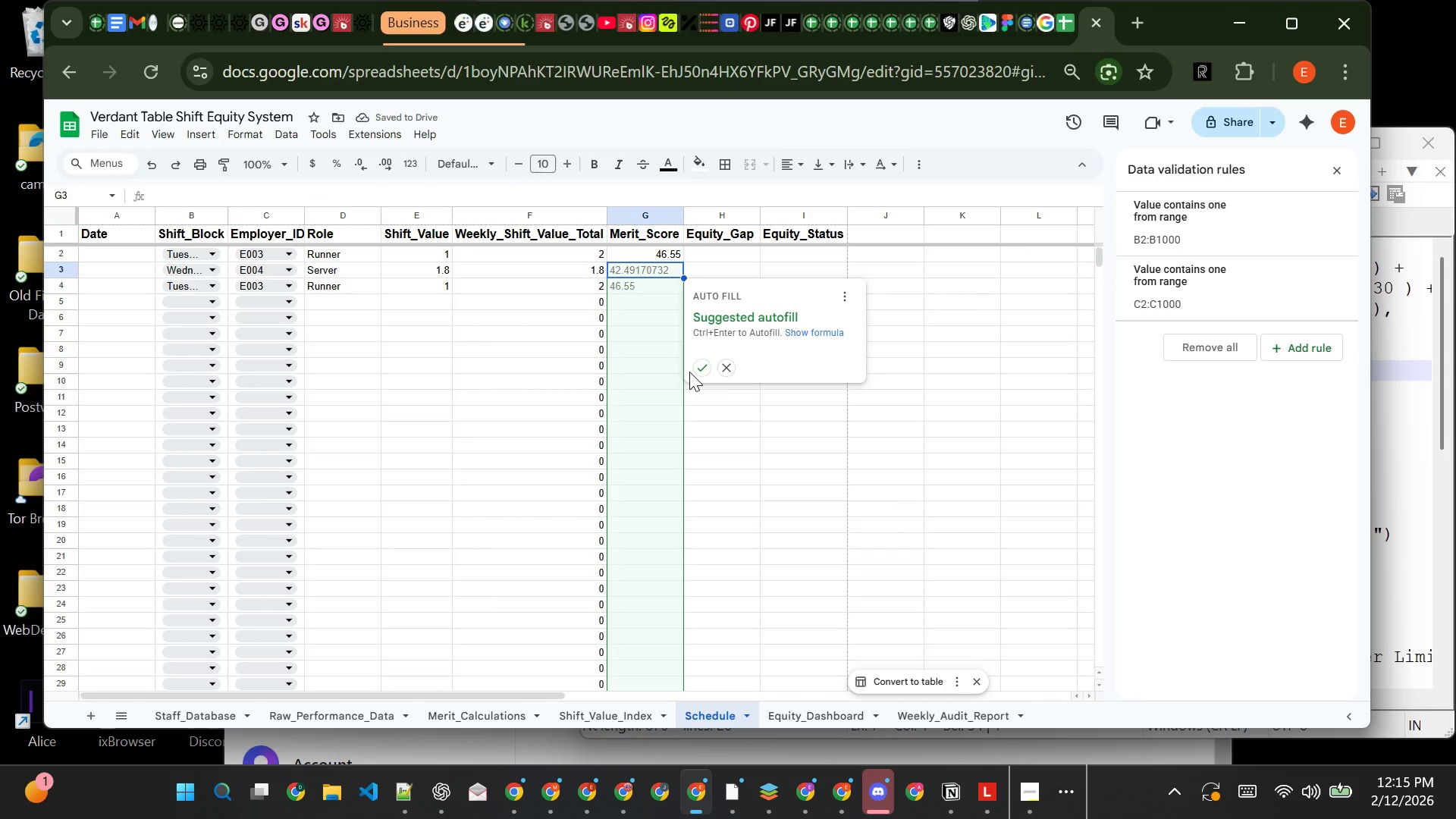 
wait(5.17)
 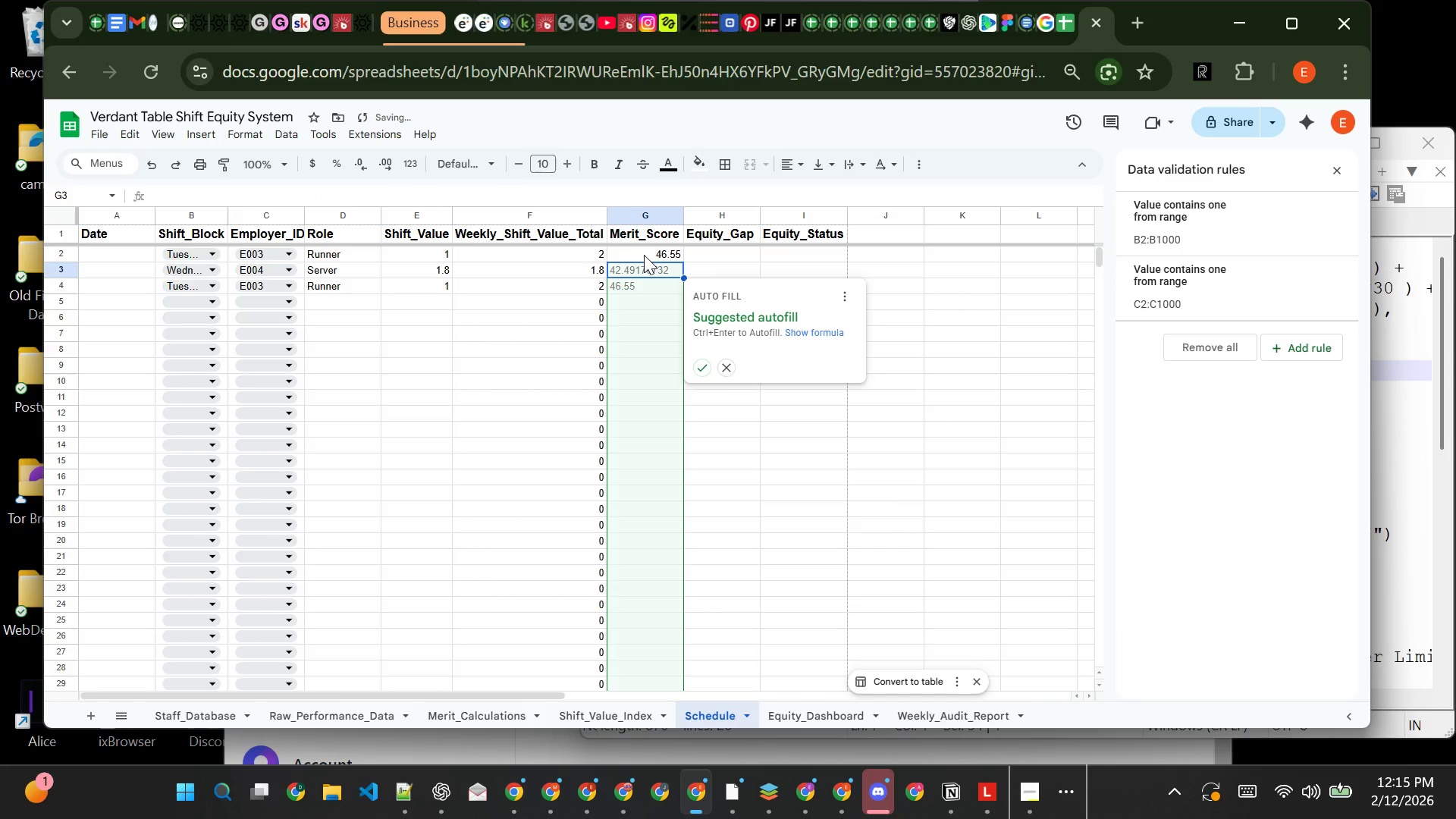 
left_click([697, 369])
 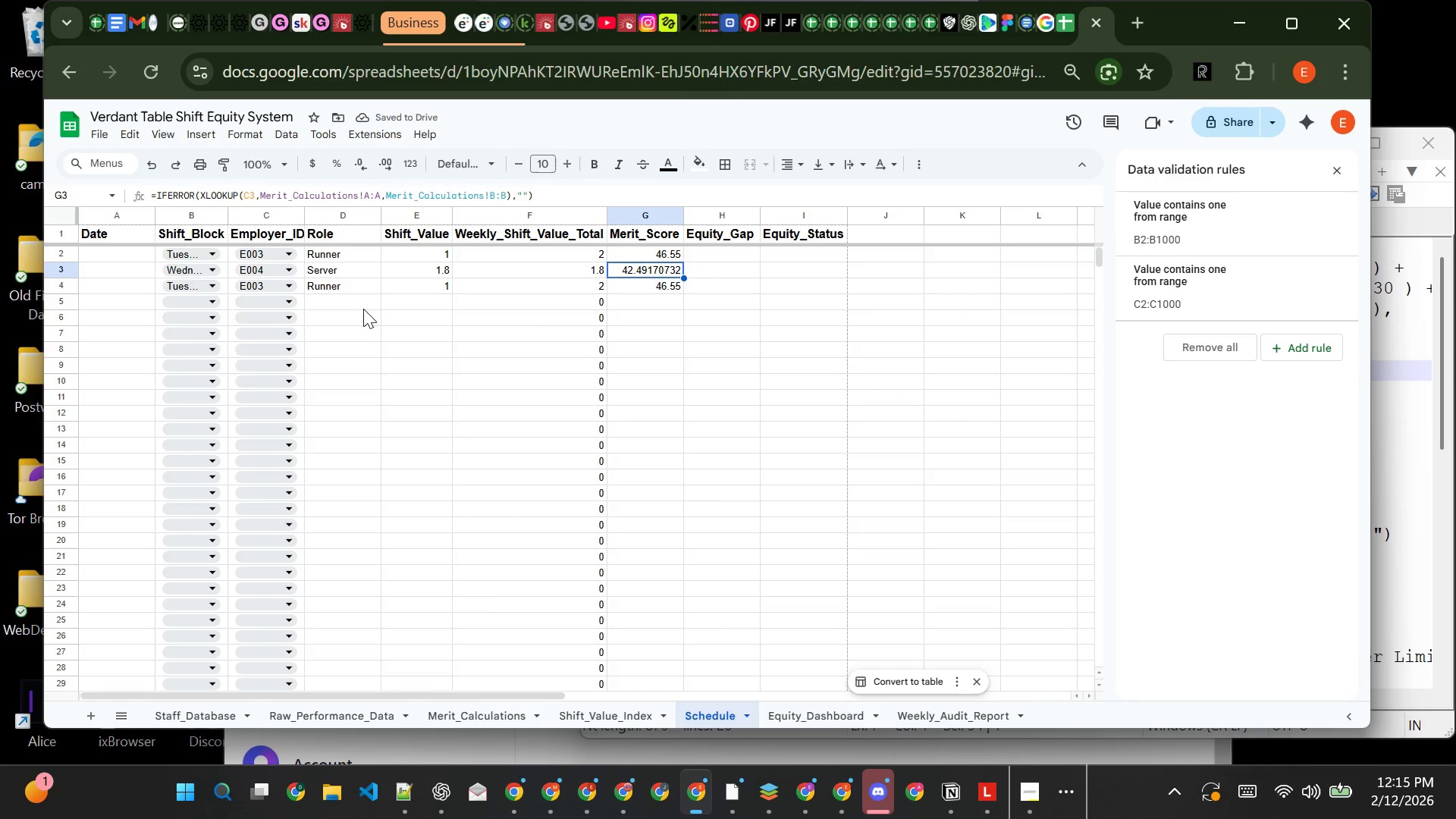 
wait(6.31)
 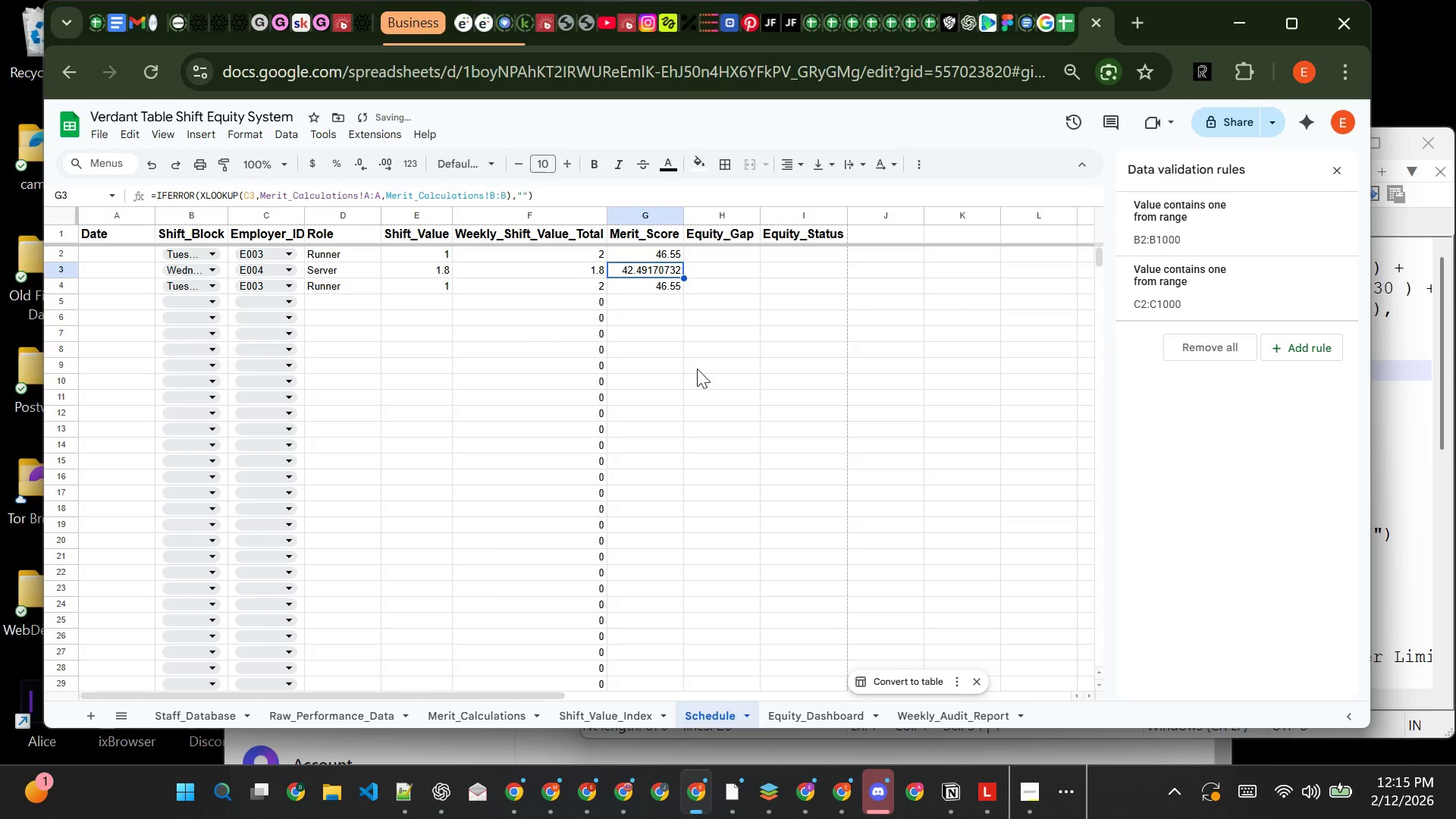 
left_click([209, 306])
 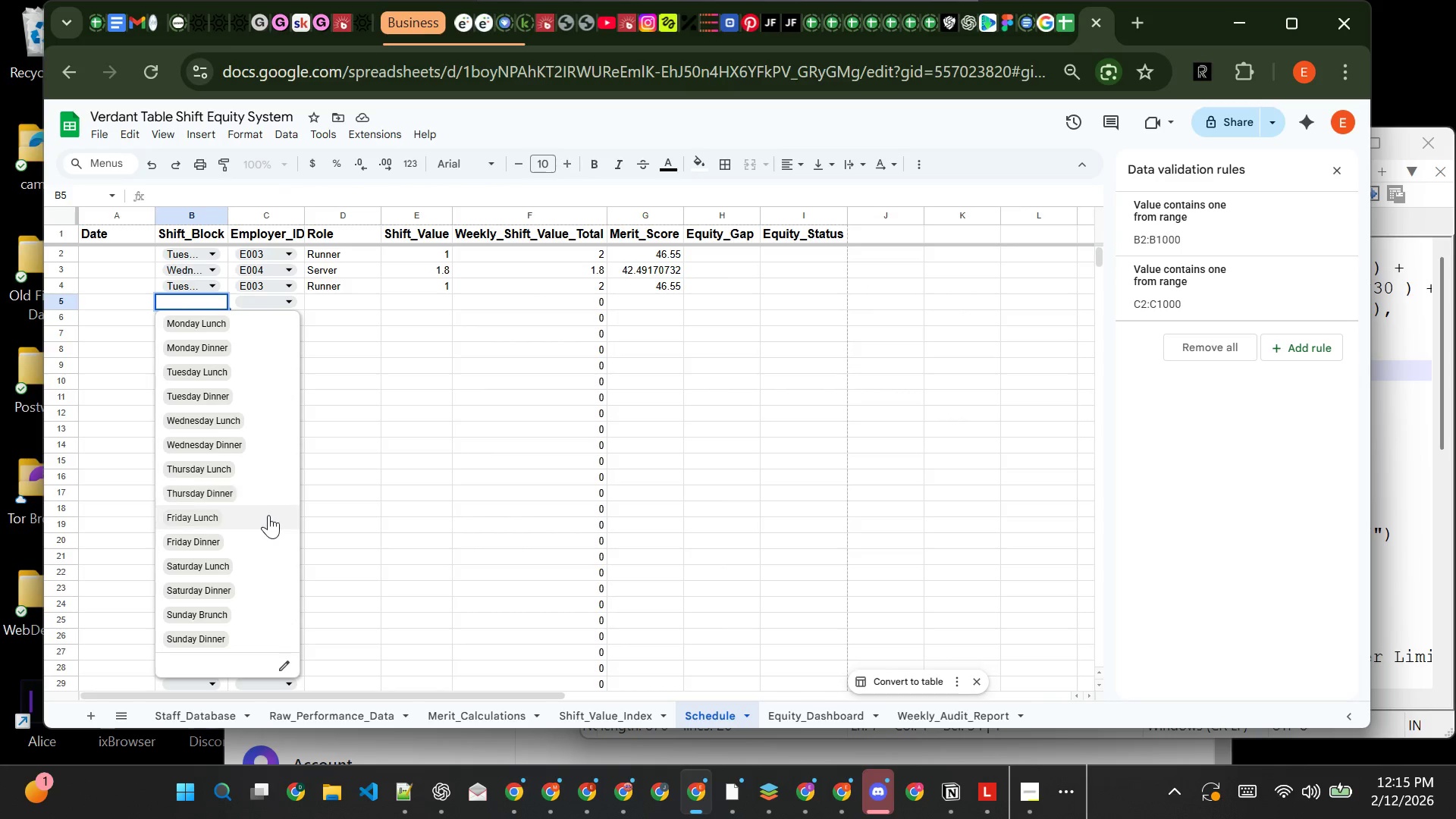 
left_click([268, 515])
 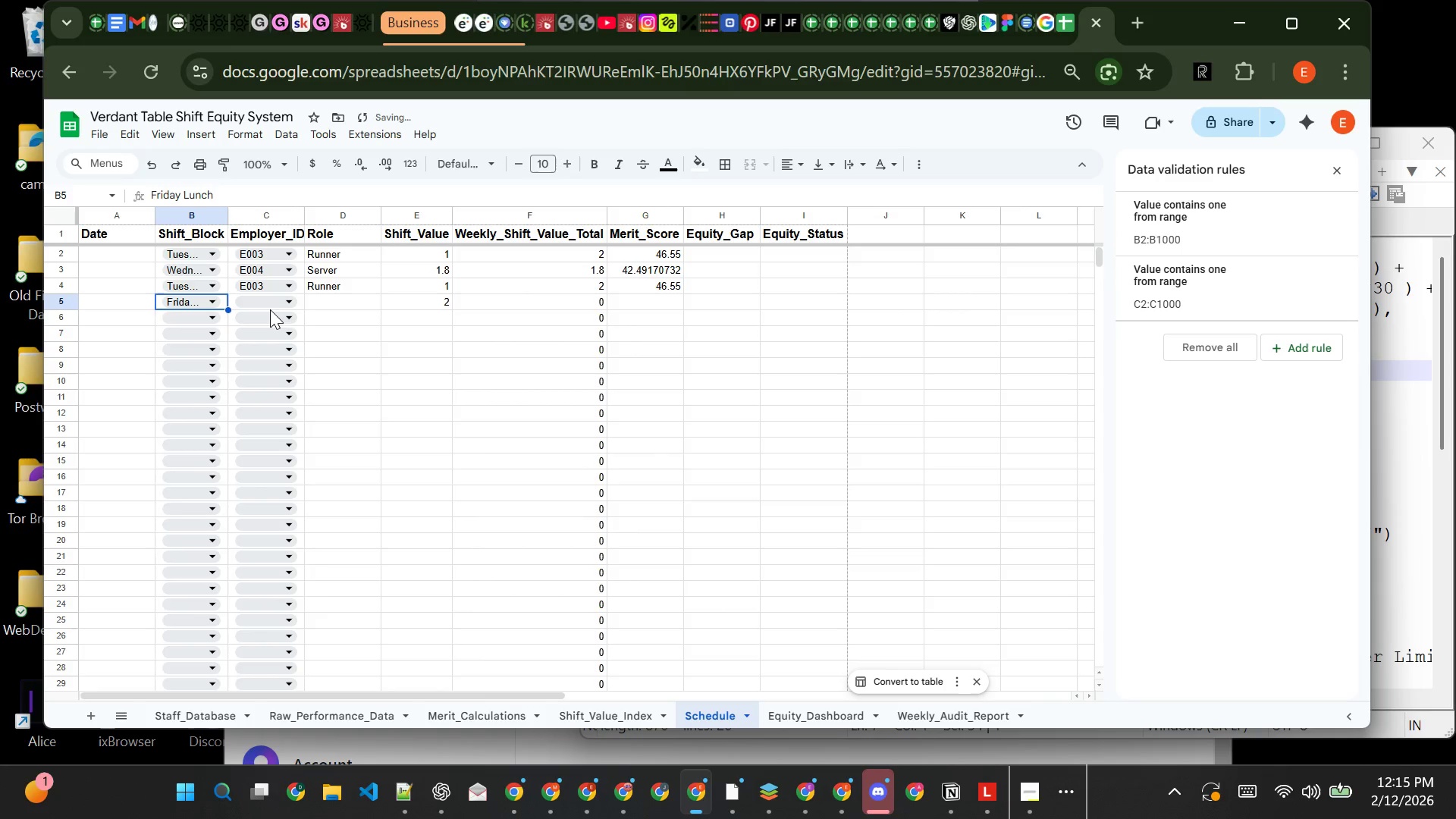 
left_click([270, 306])
 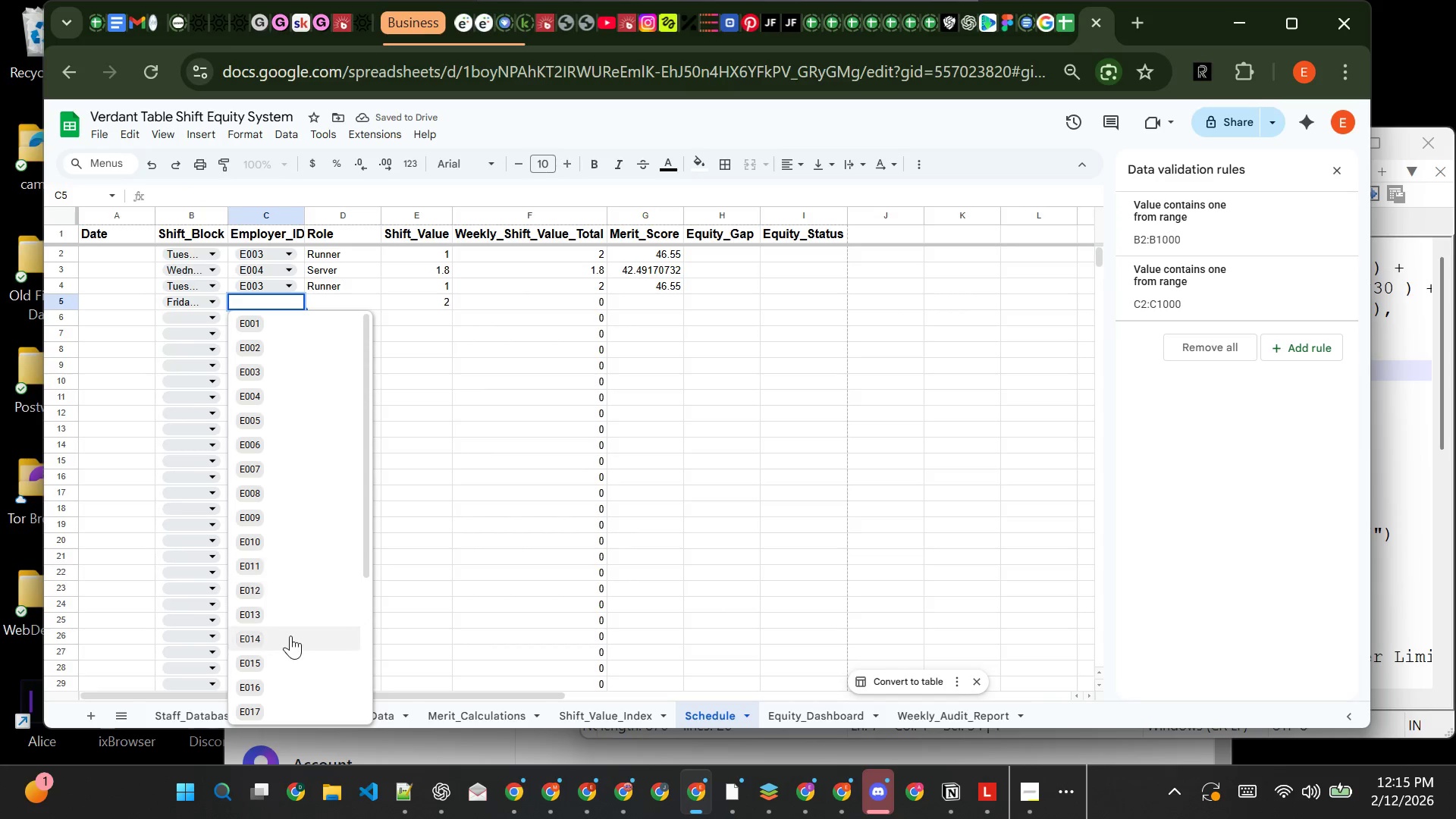 
left_click([290, 635])
 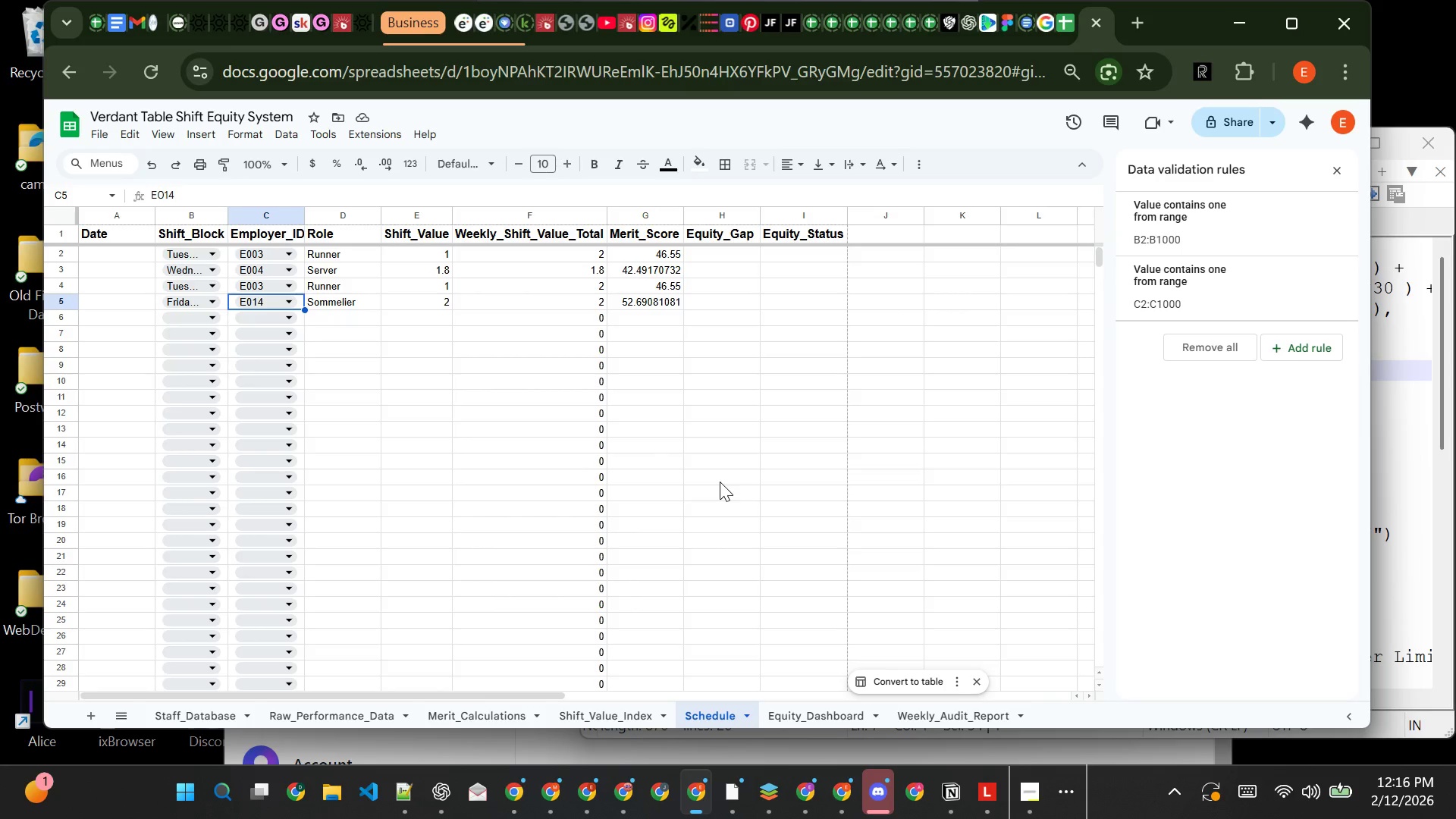 
wait(59.14)
 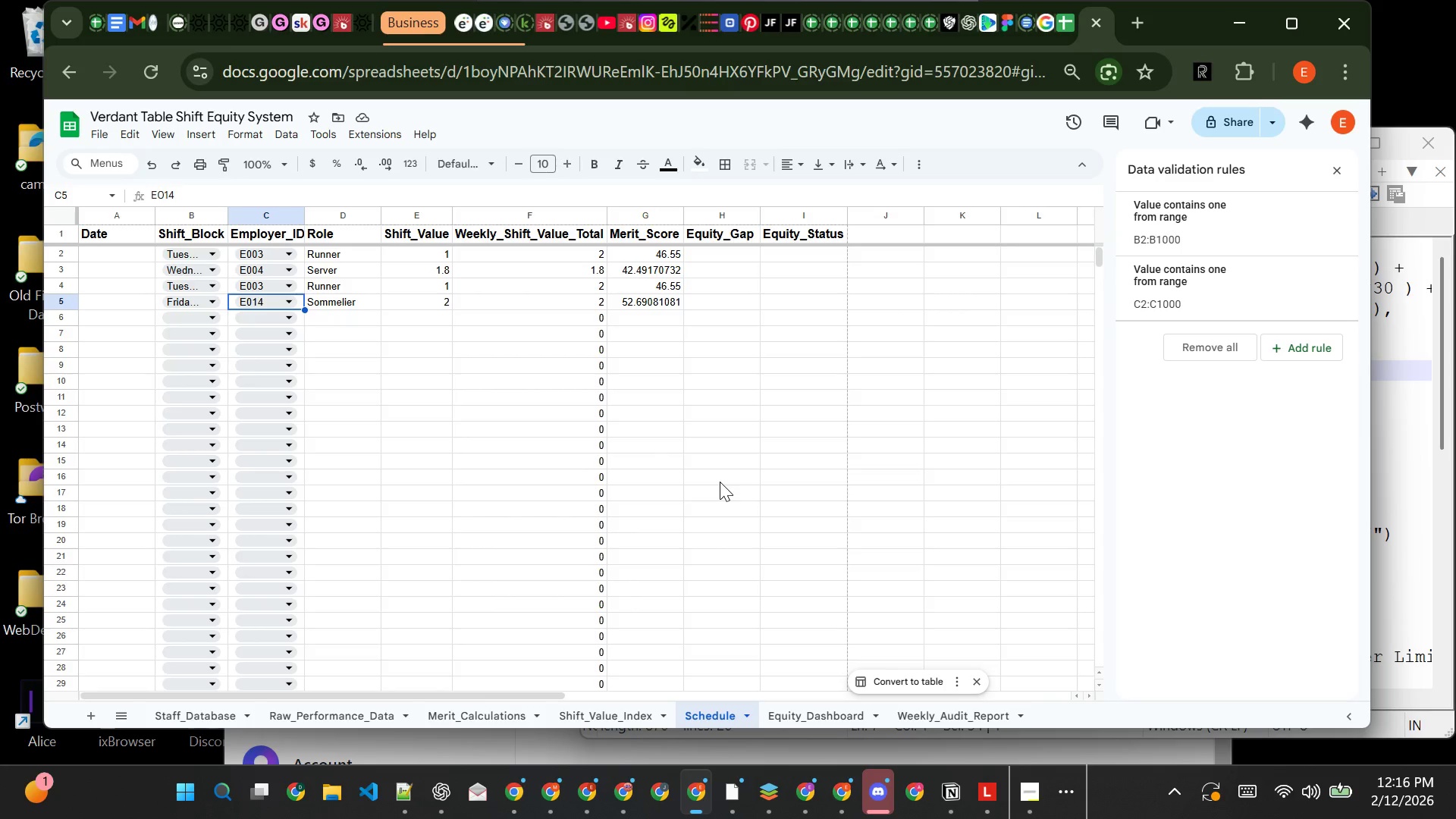 
left_click([719, 257])
 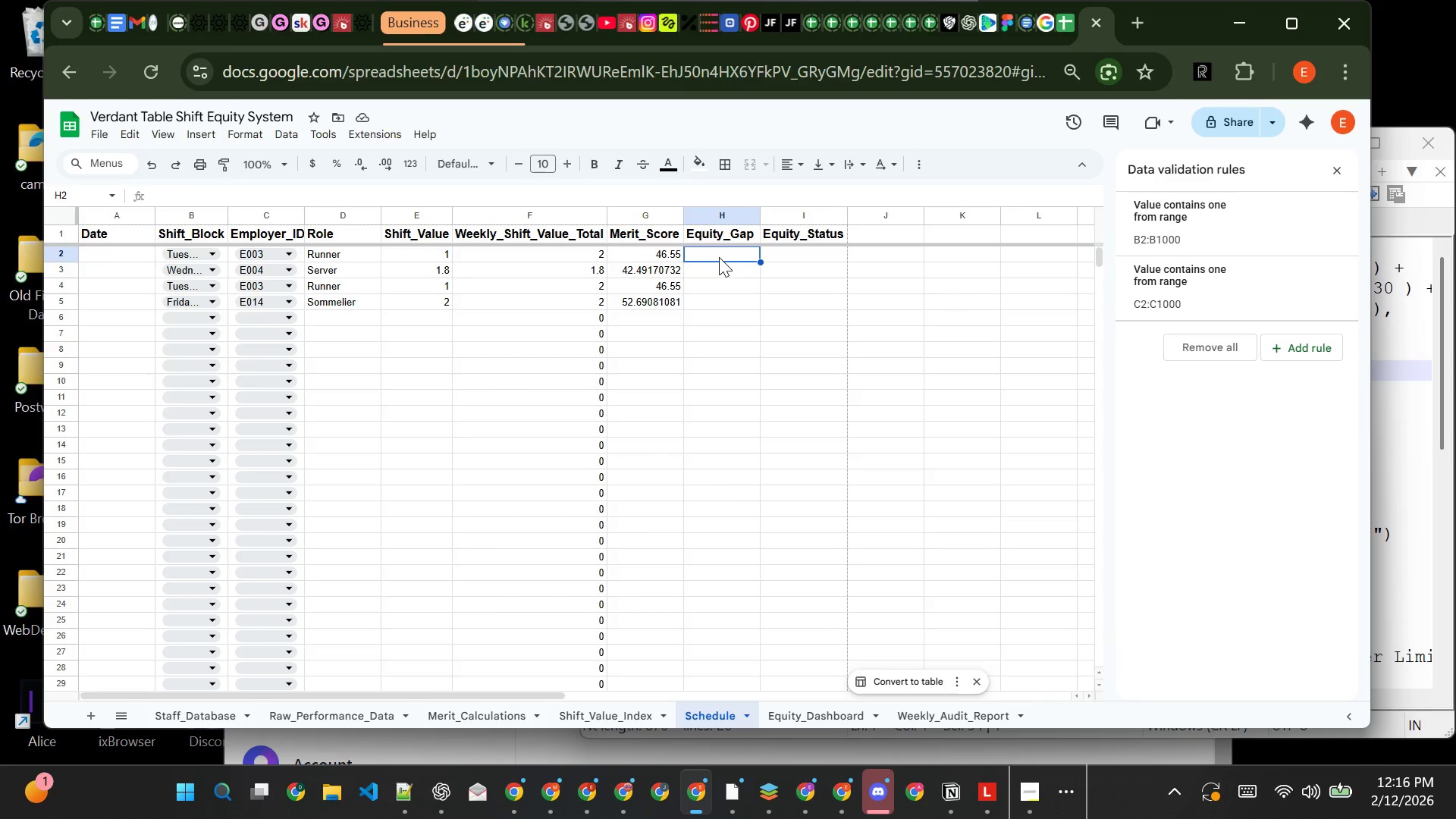 
type(=IFERROR()
 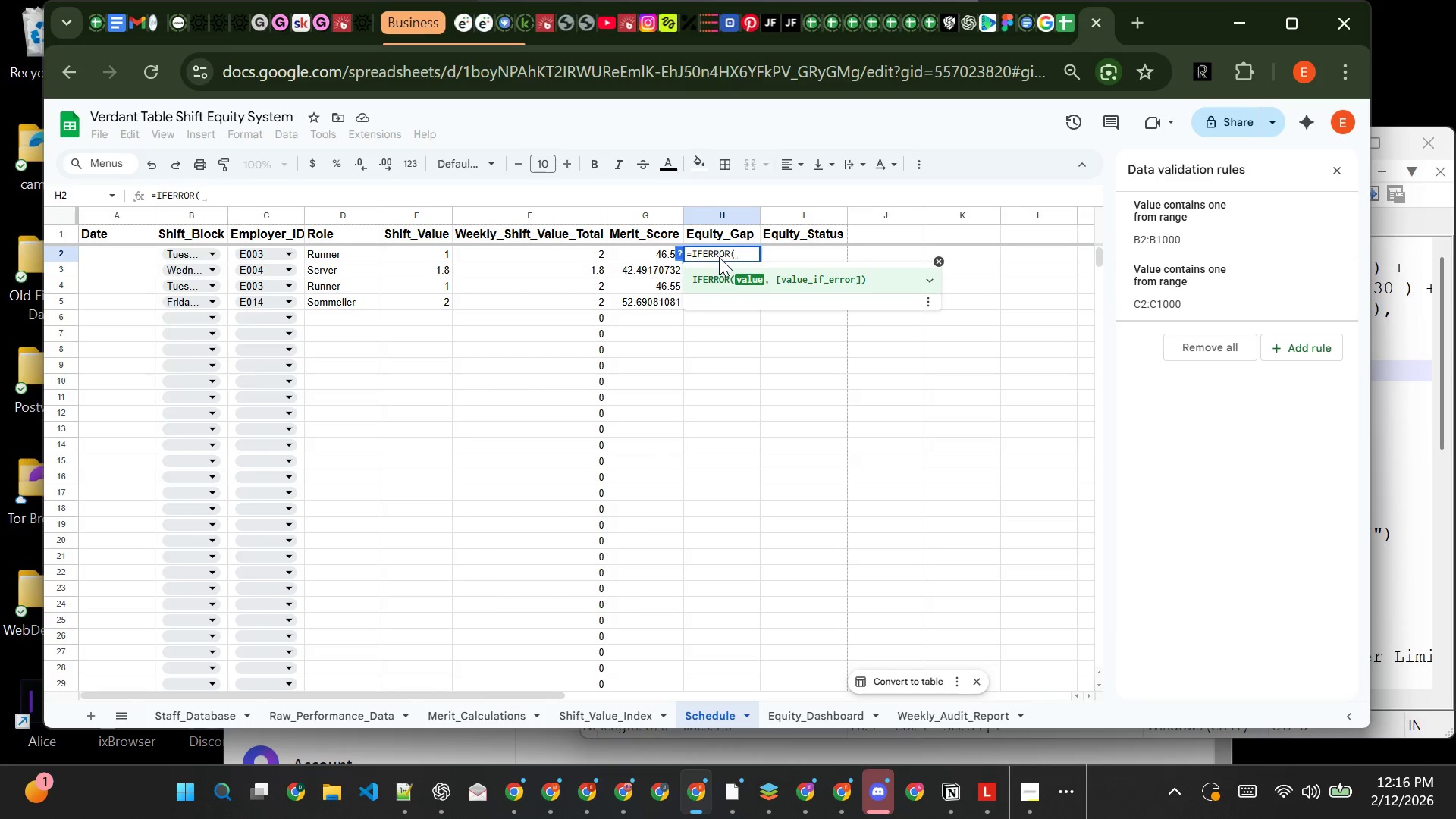 
wait(6.09)
 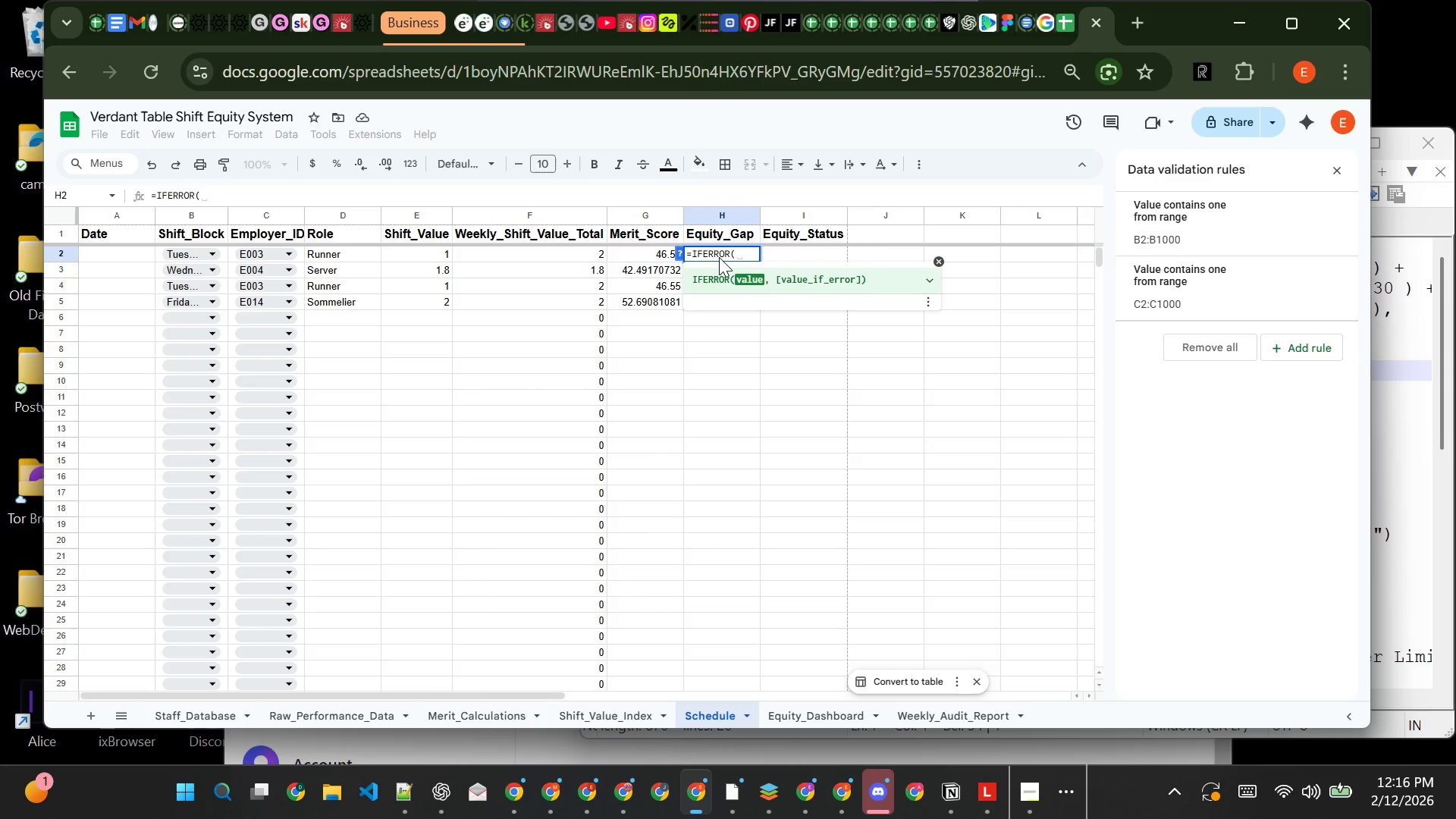 
type(G2)
 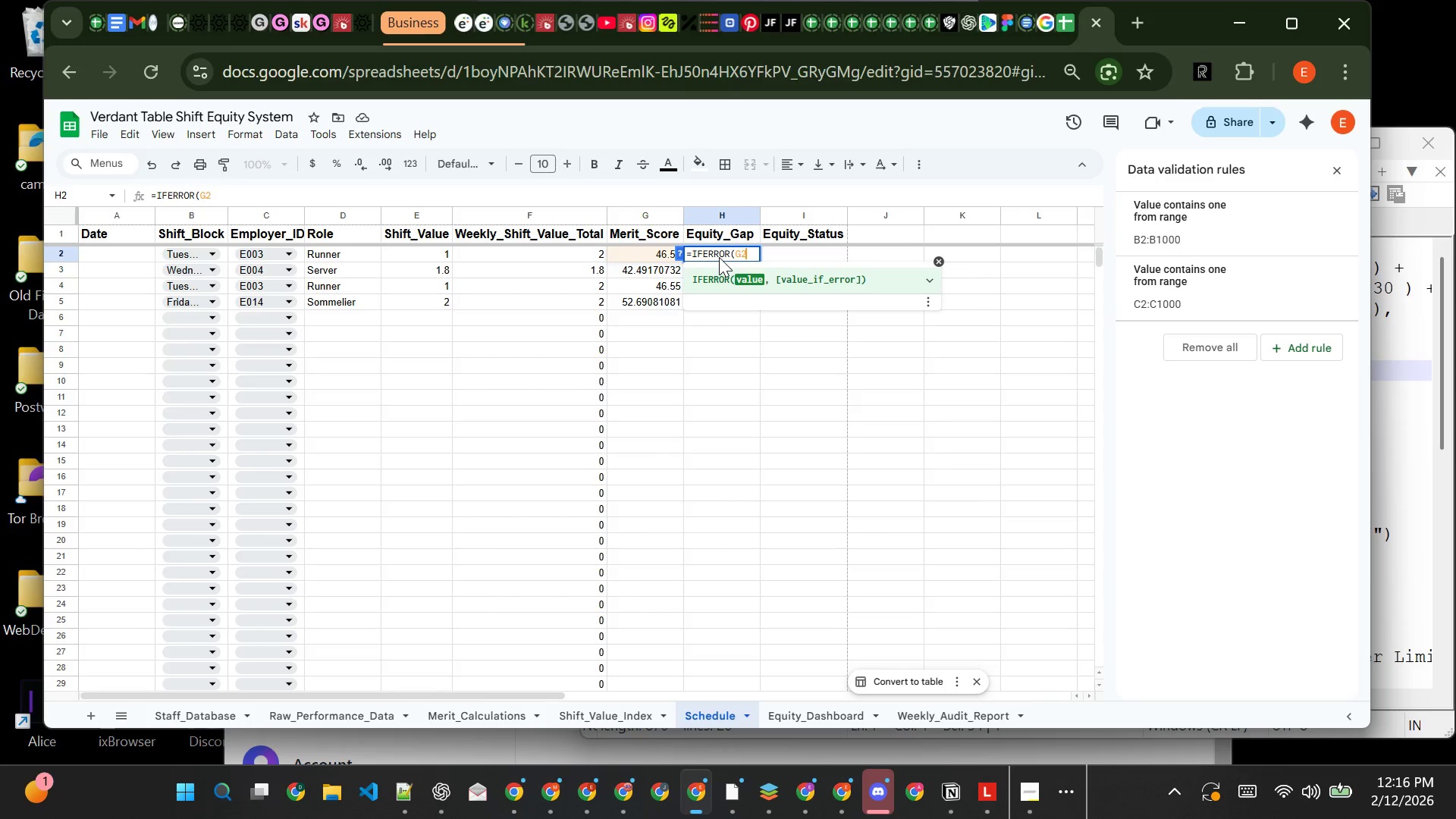 
key(Minus)
 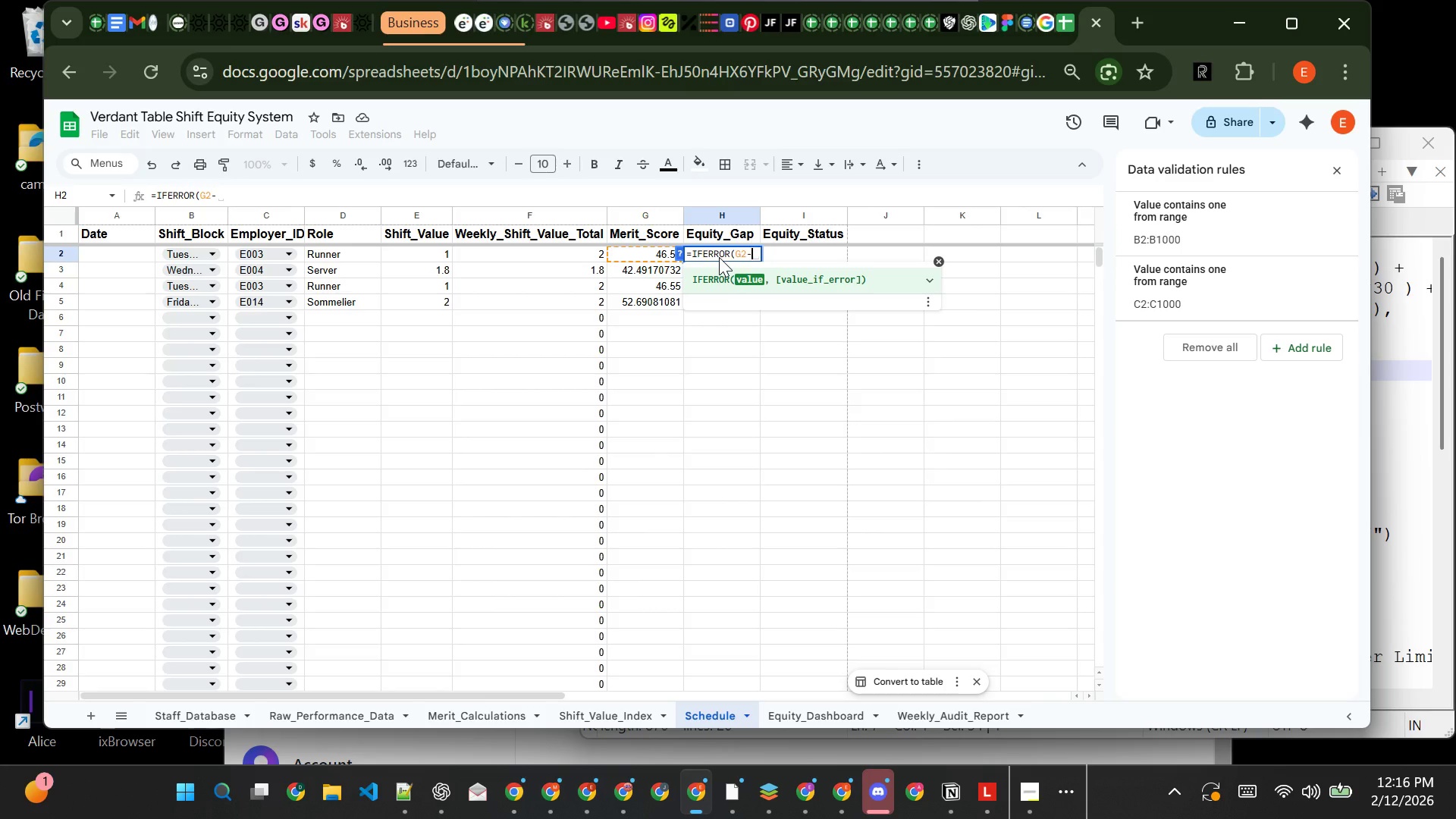 
type((F2)
 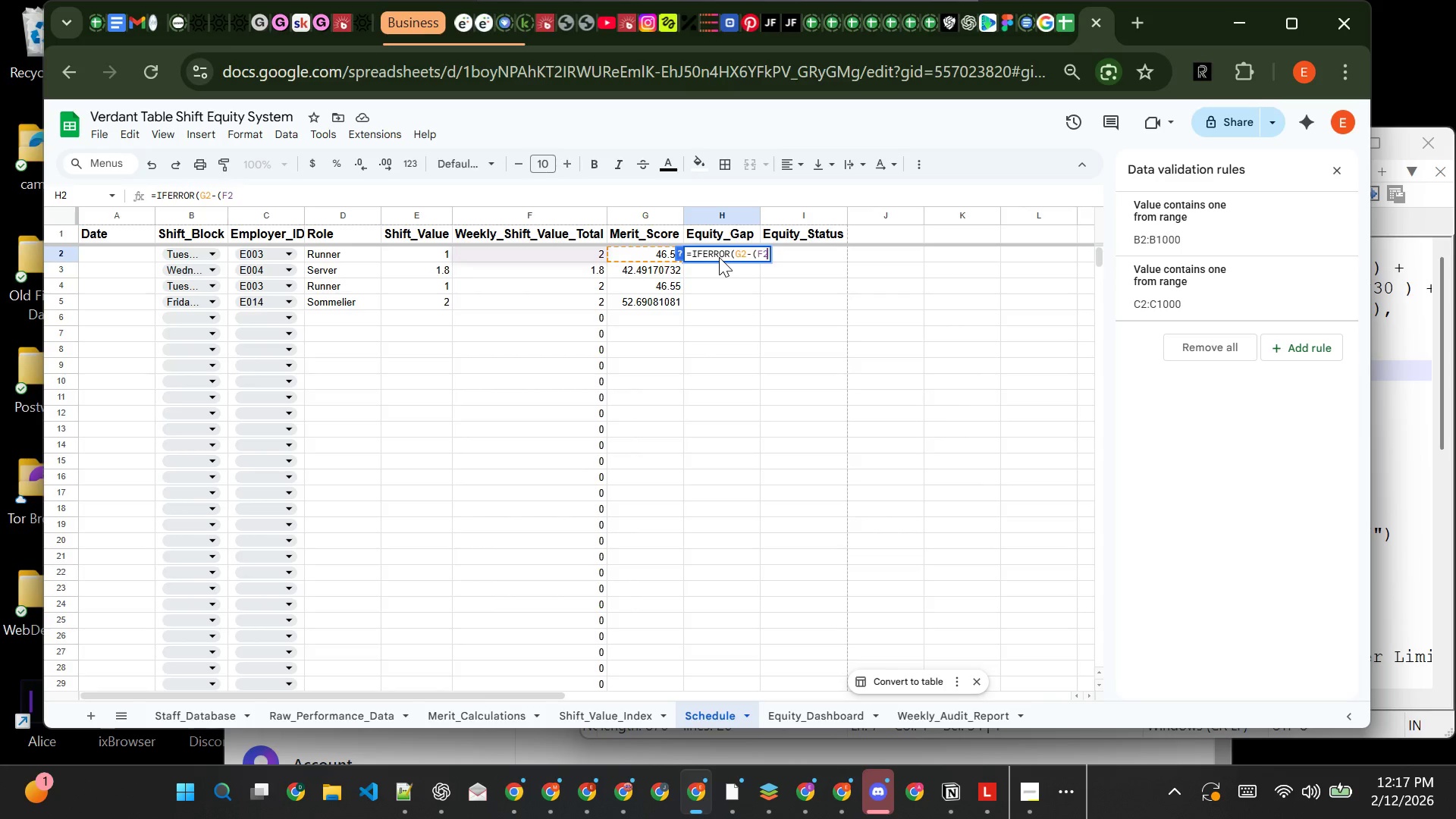 
type(/AVERAGE)
 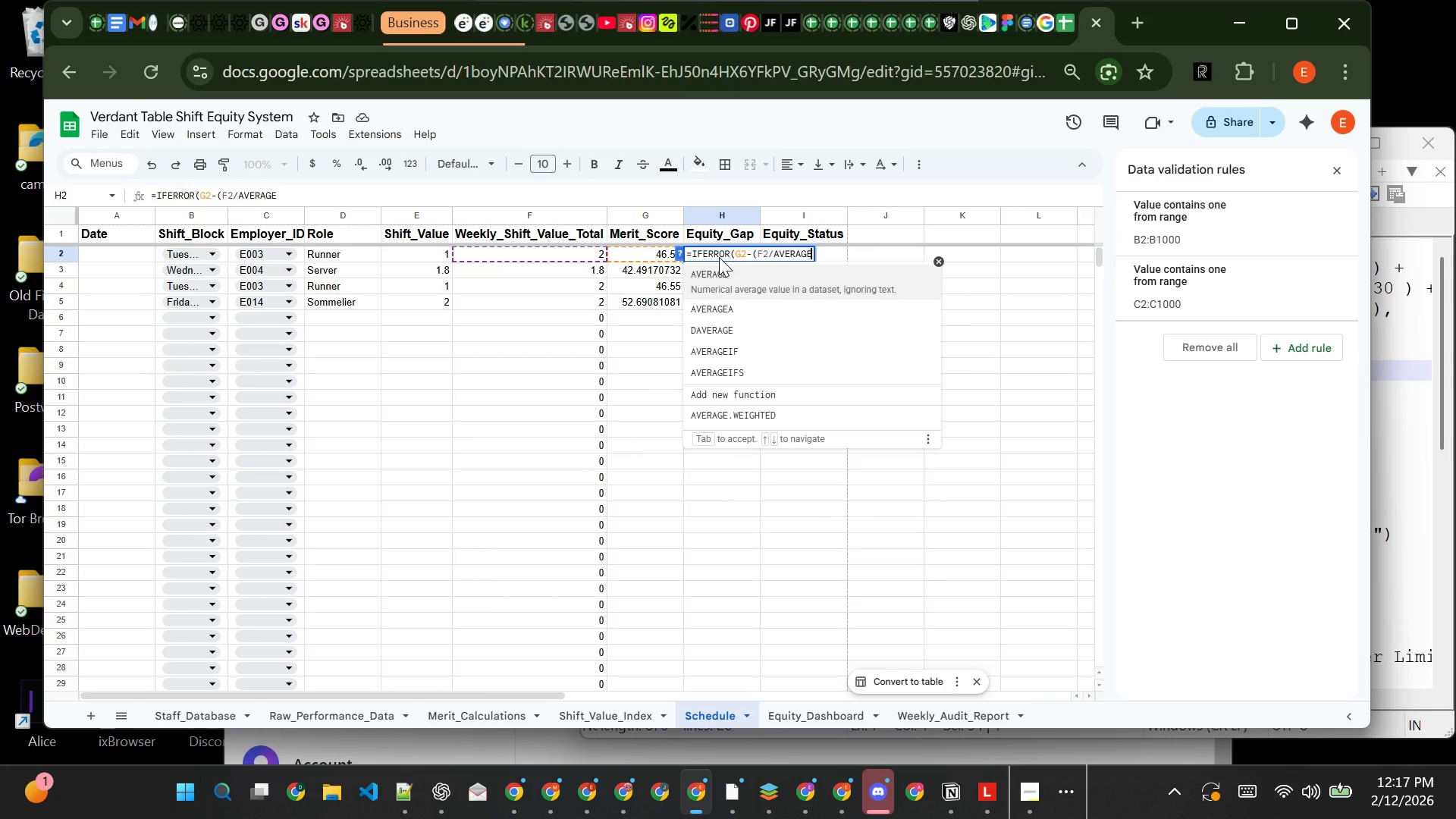 
key(Shift+9)
 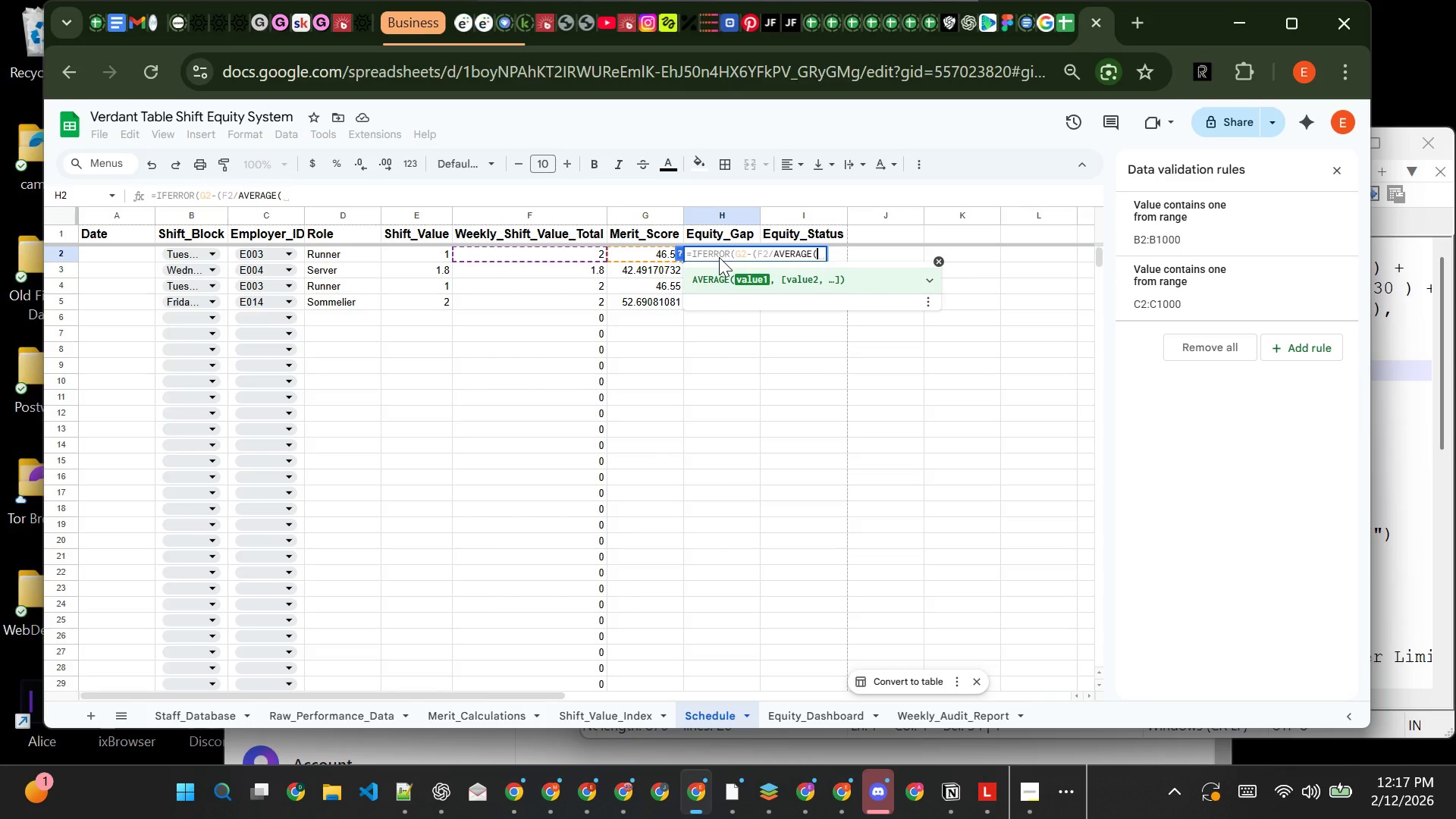 
wait(6.03)
 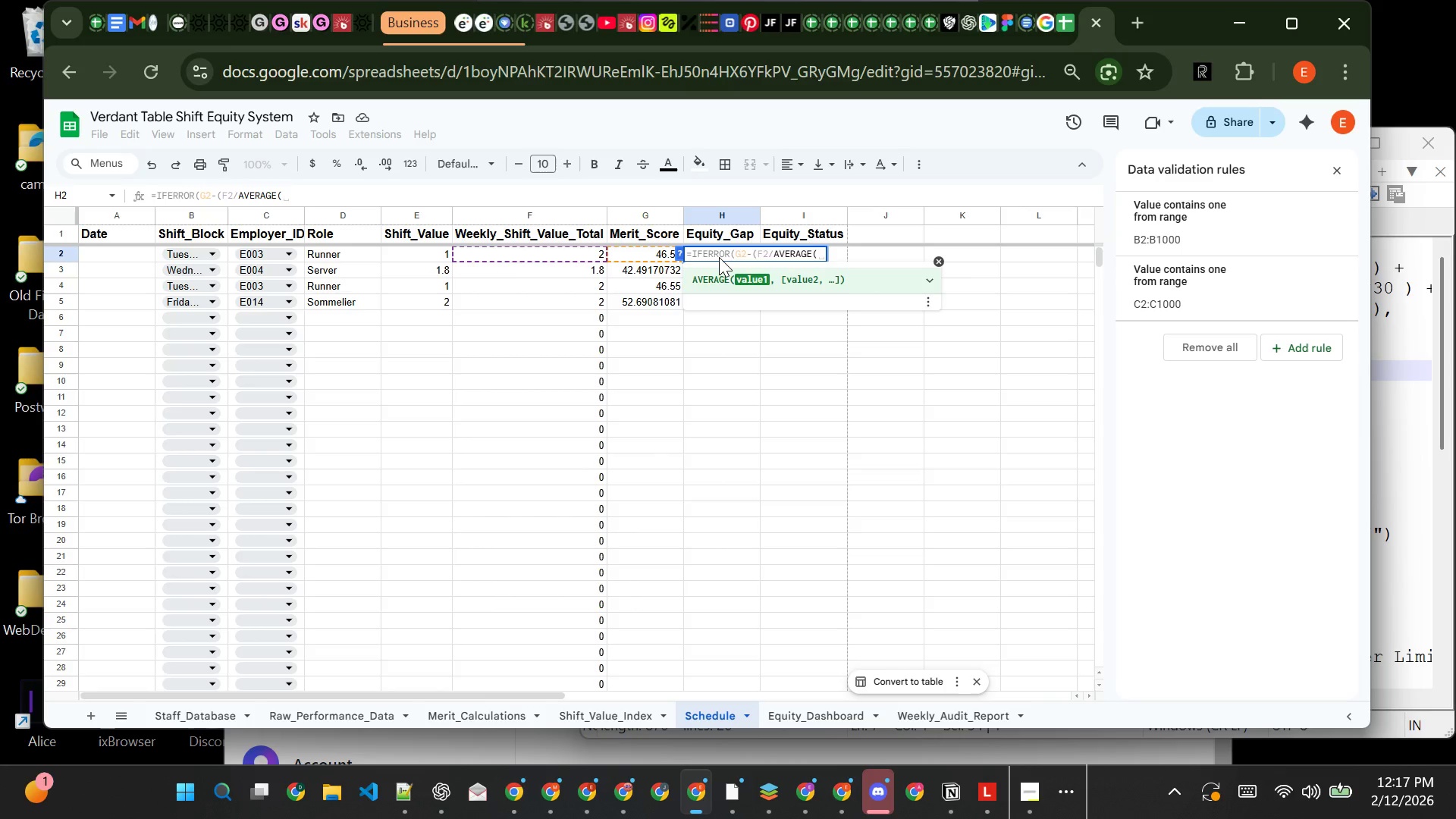 
type($F$2)
 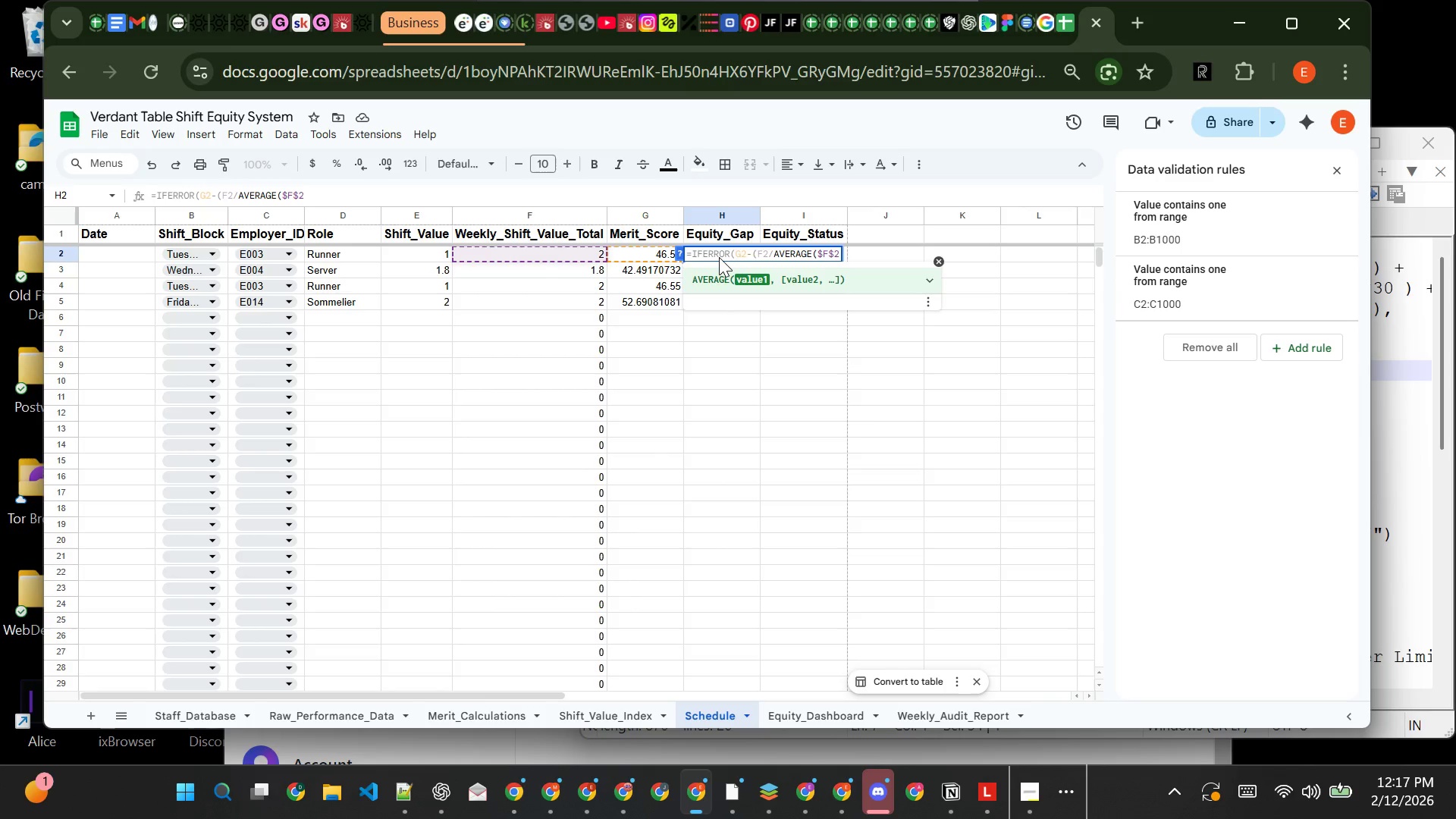 
key(Shift+Semicolon)
 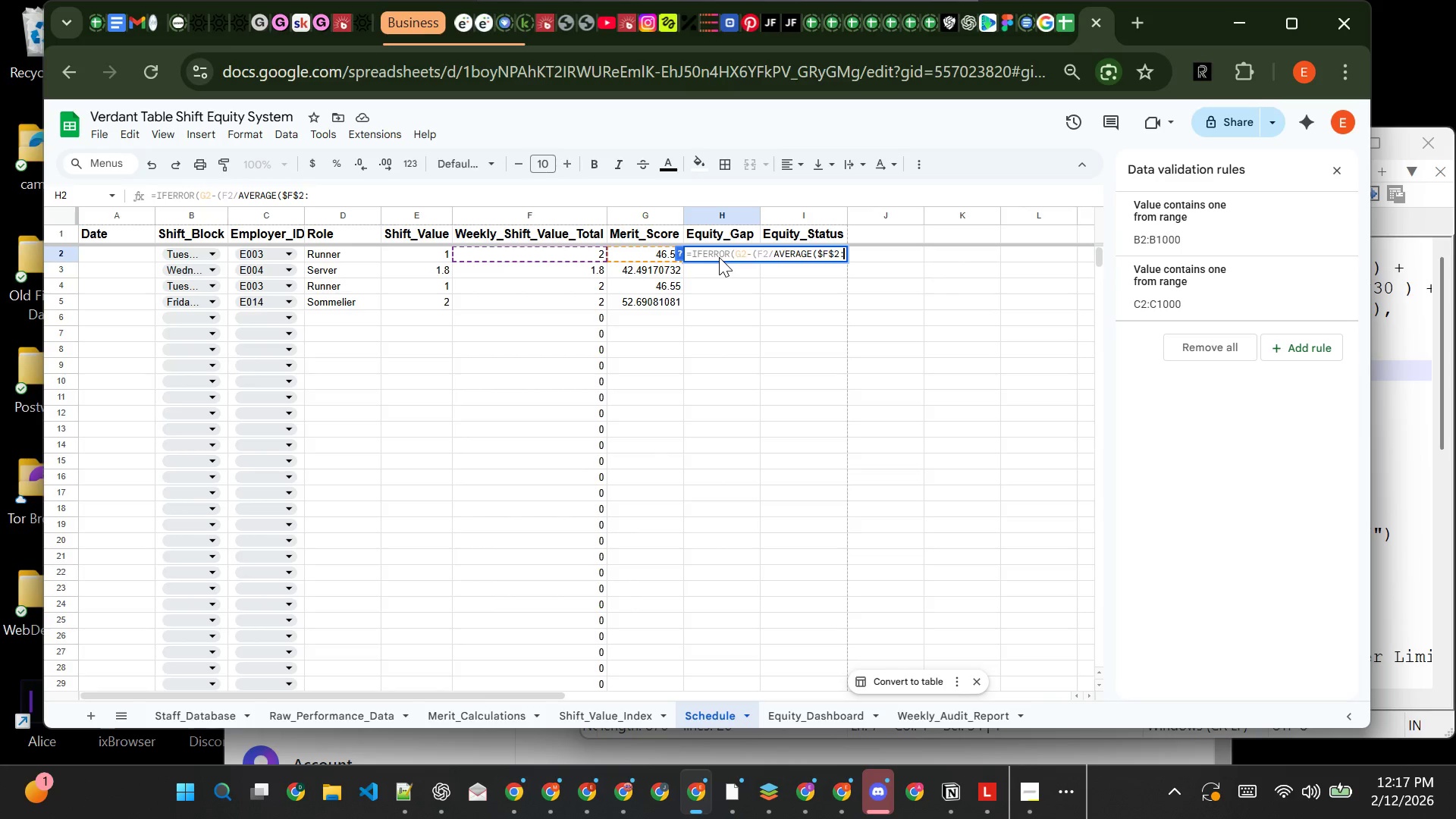 
hold_key(key=ShiftLeft, duration=1.52)
 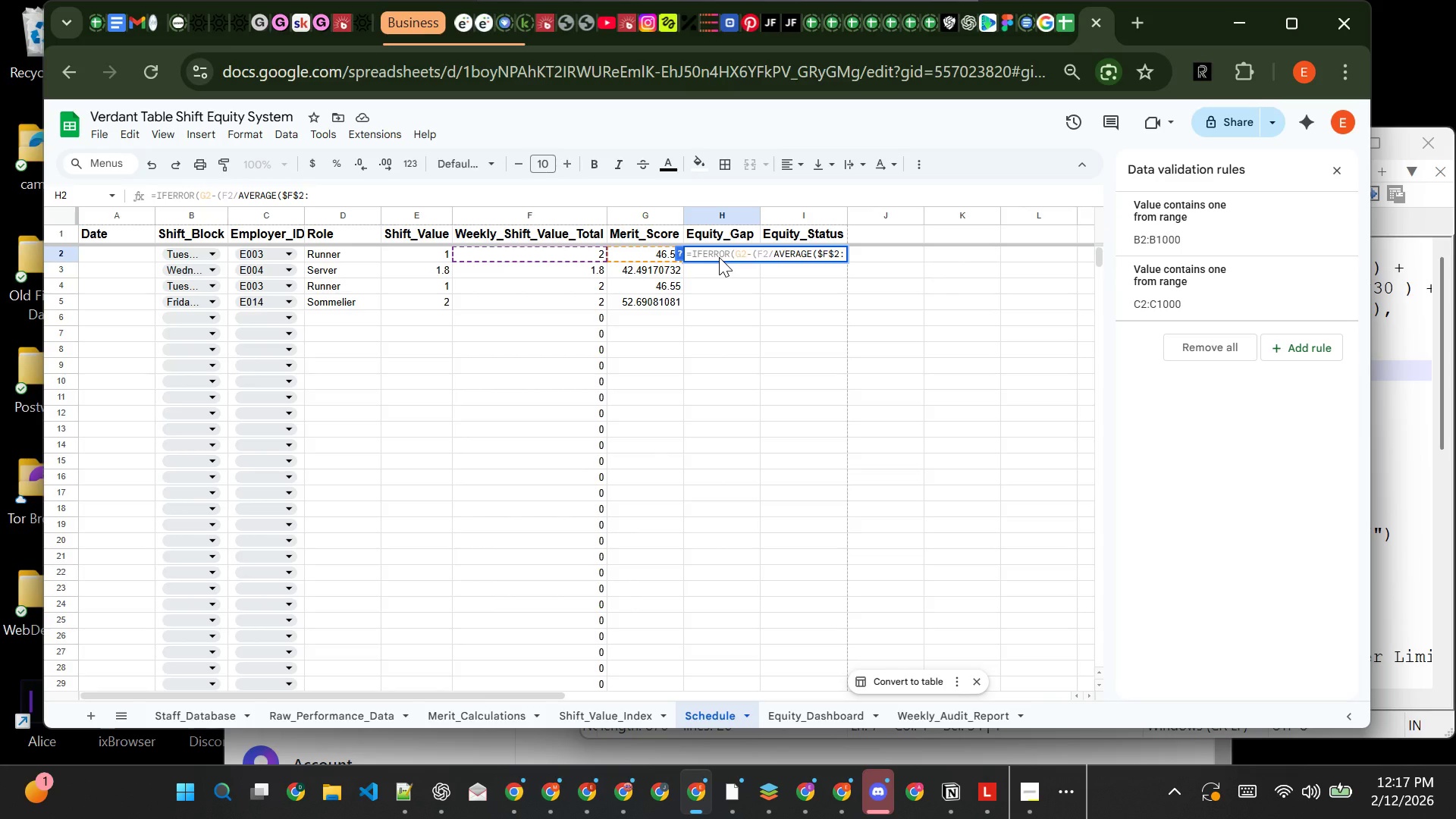 
type($F$200)
 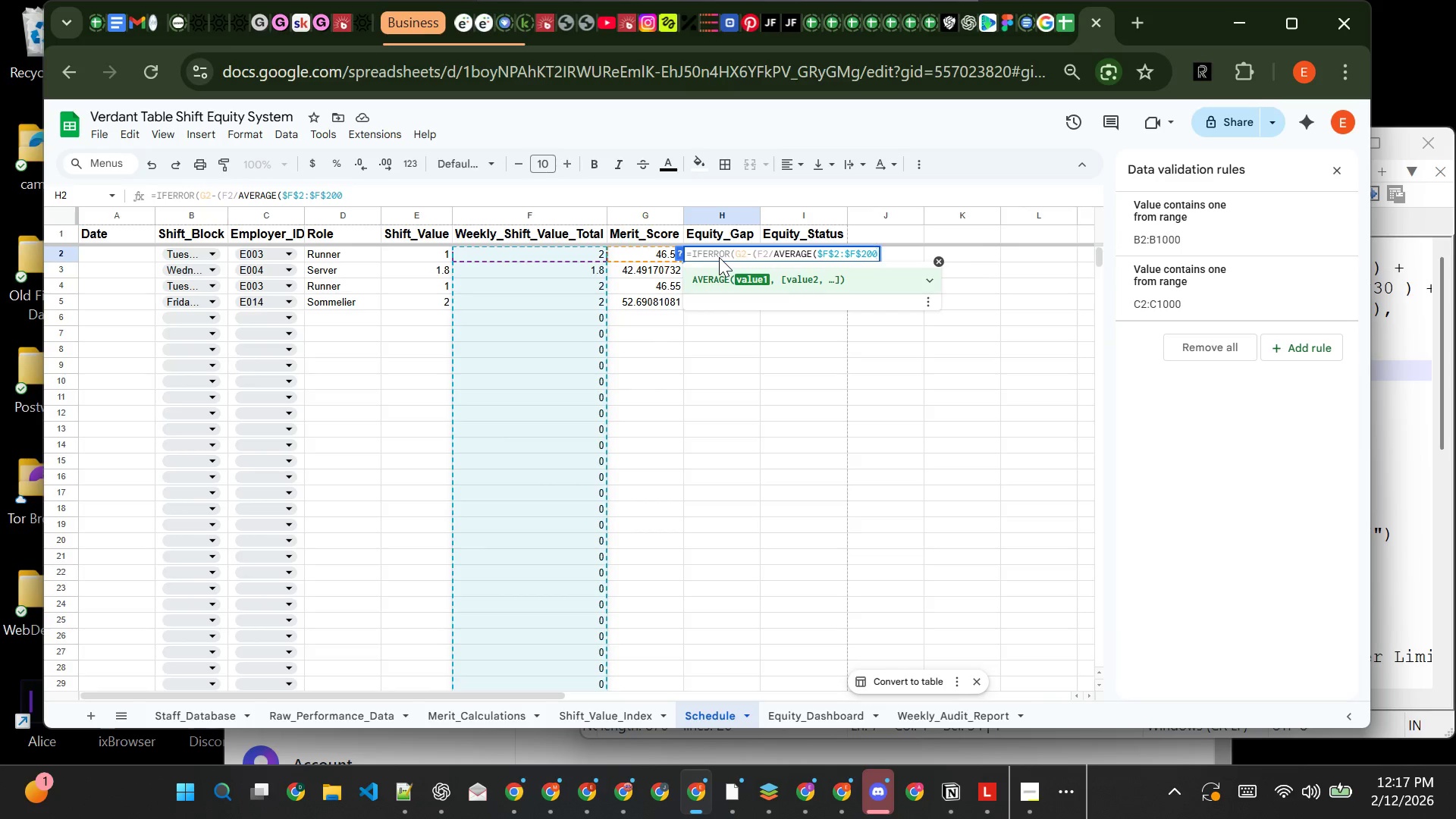 
type()))
 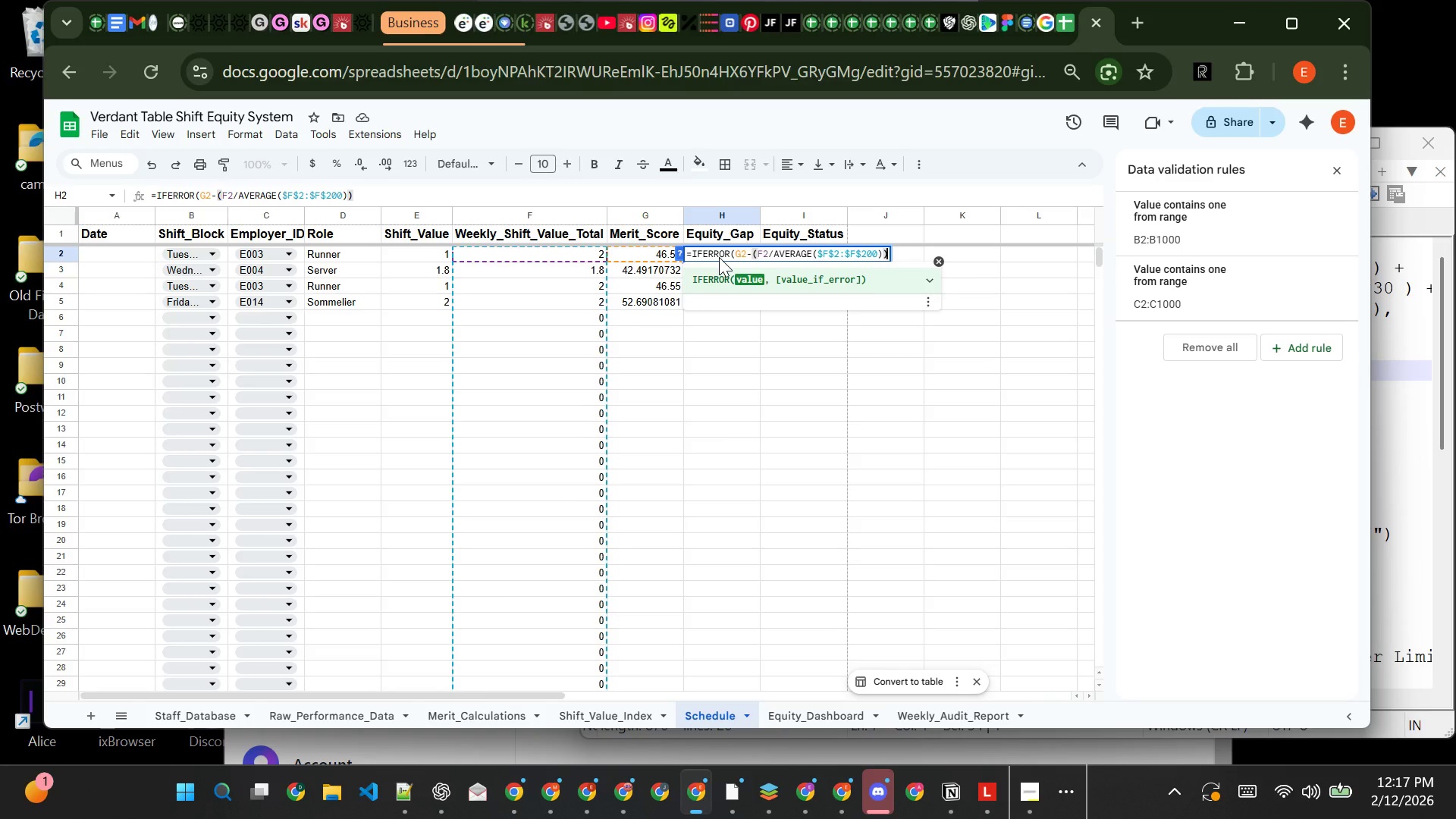 
key(Comma)
 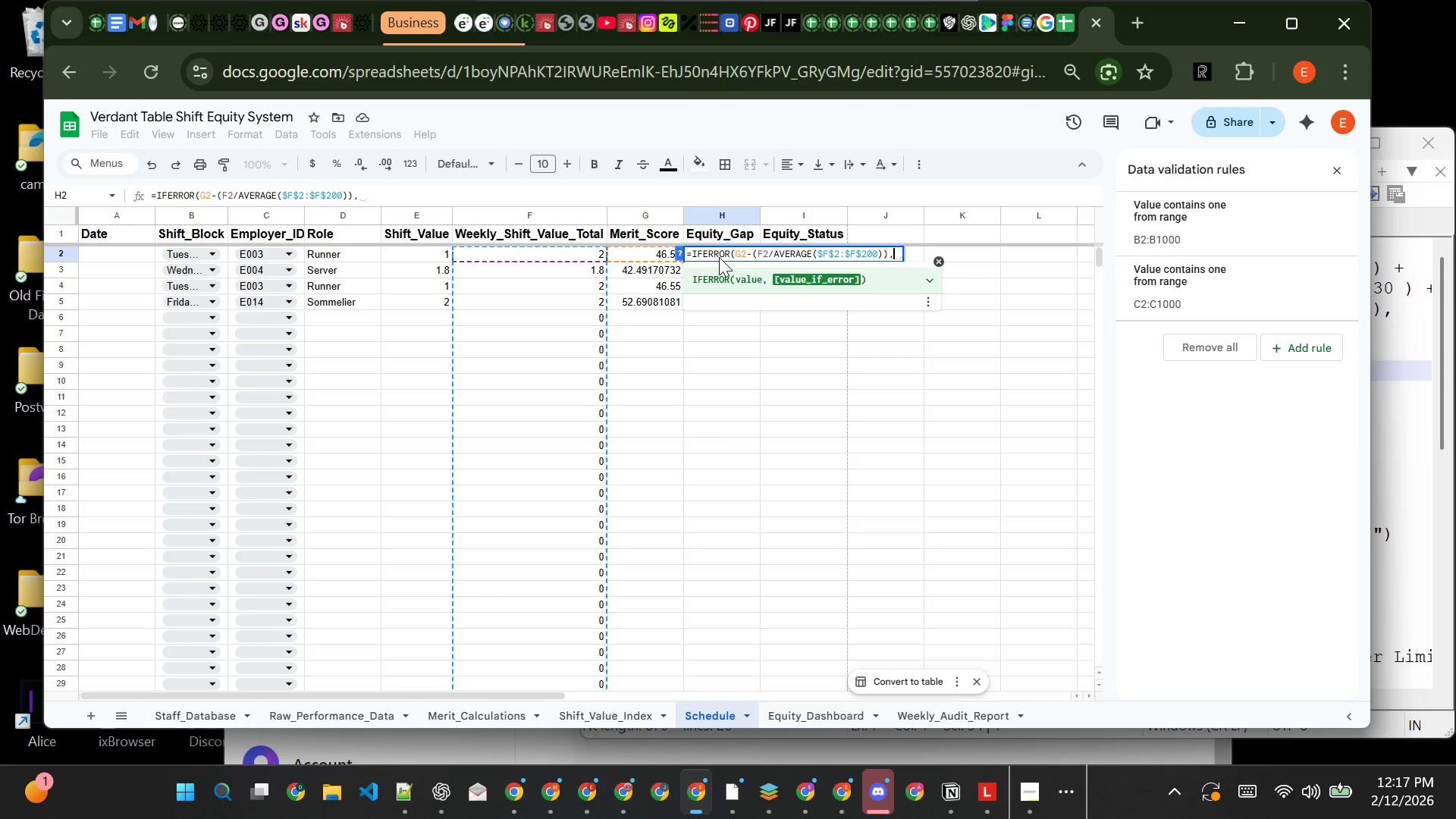 
key(Shift+Quote)
 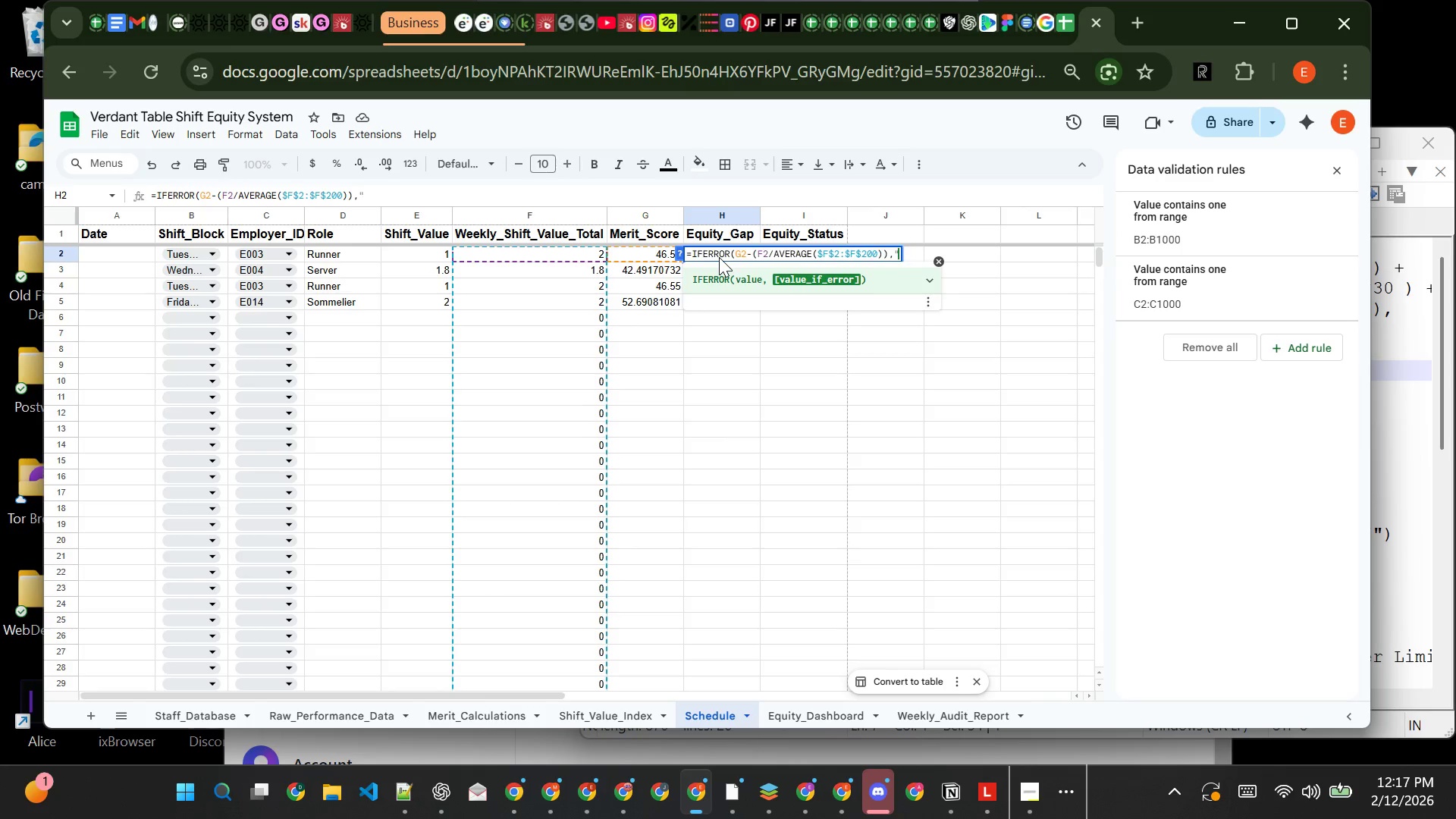 
key(Shift+Quote)
 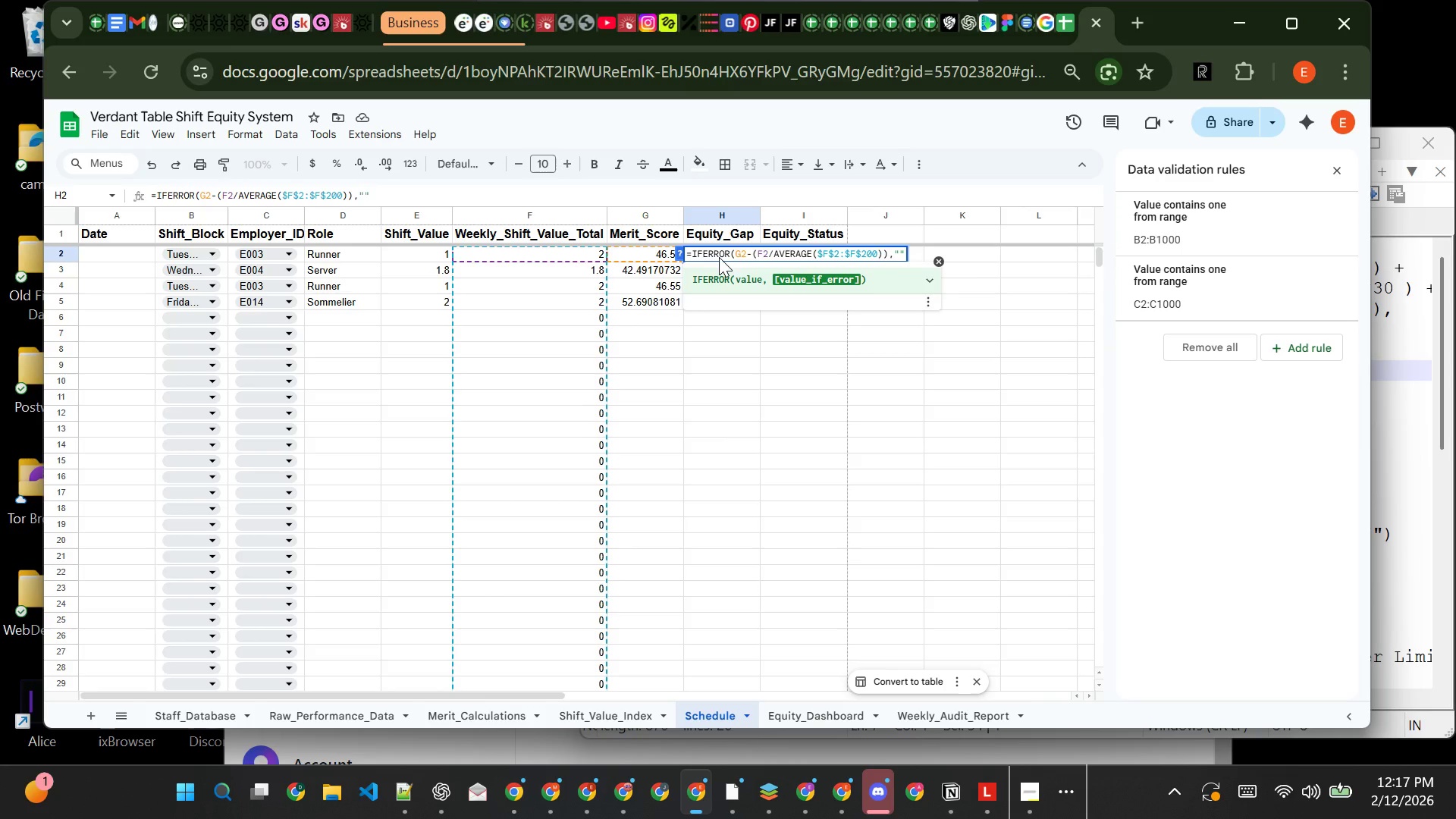 
key(Shift+0)
 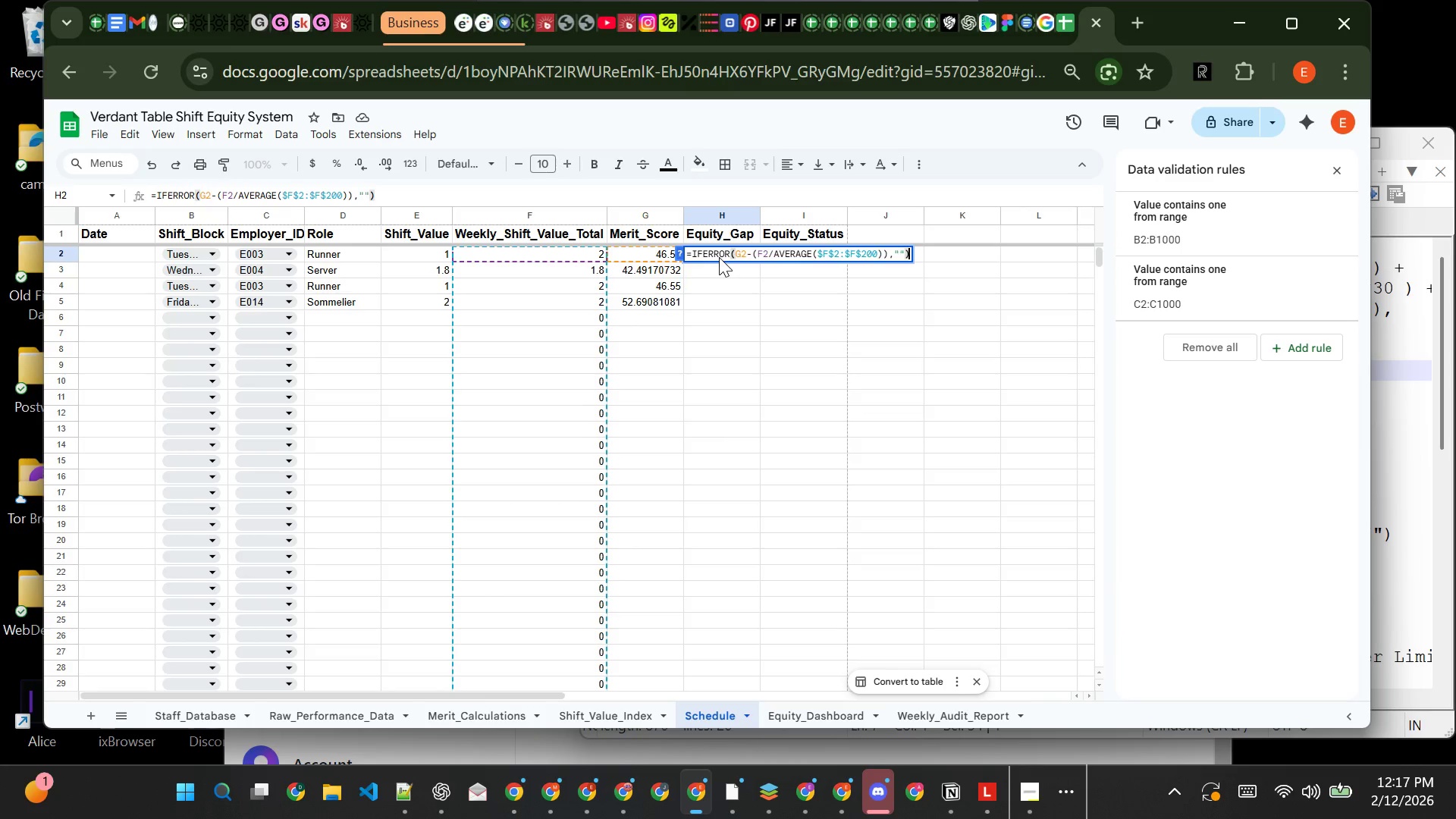 
key(Enter)
 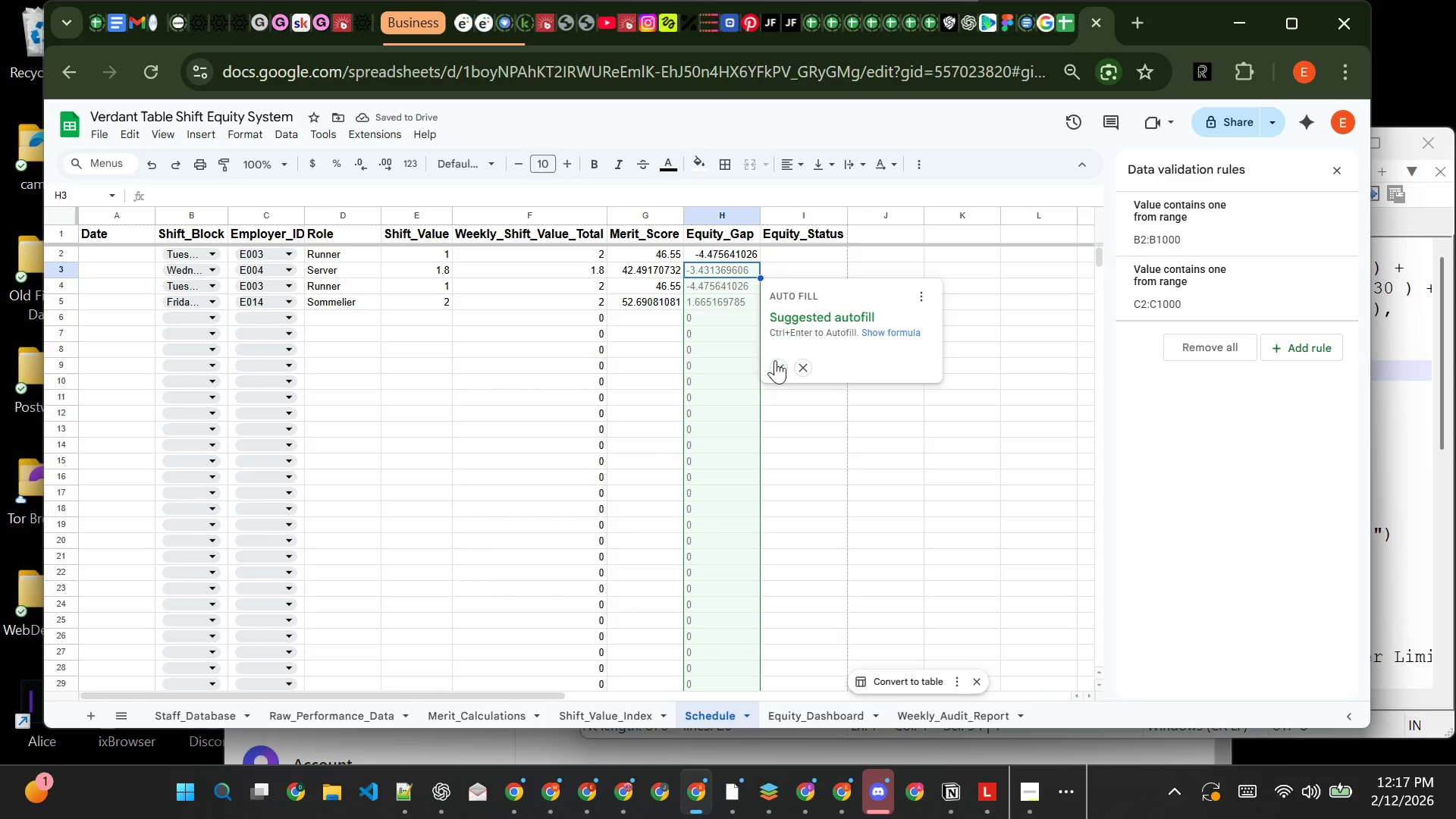 
left_click([777, 368])
 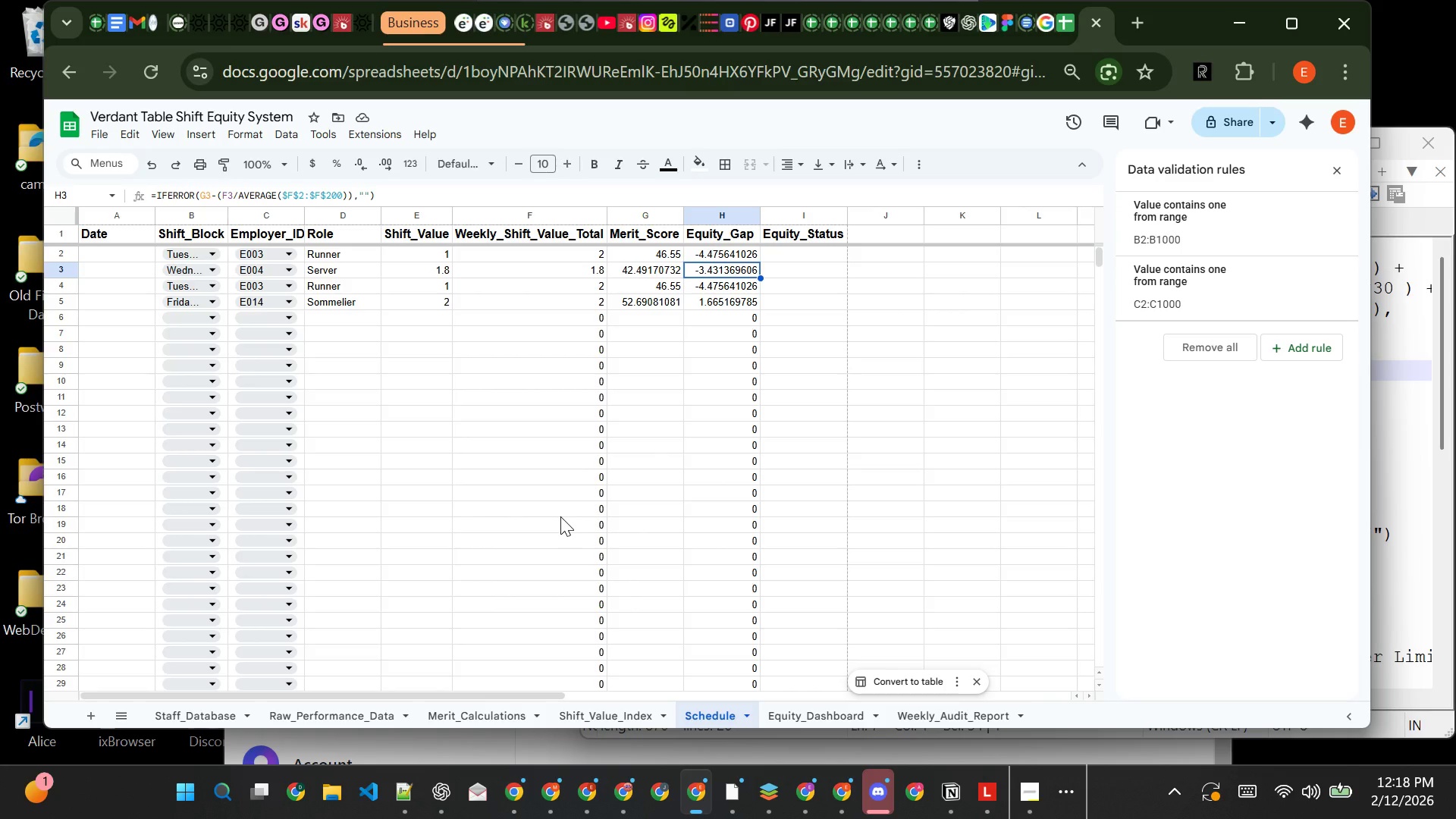 
wait(40.89)
 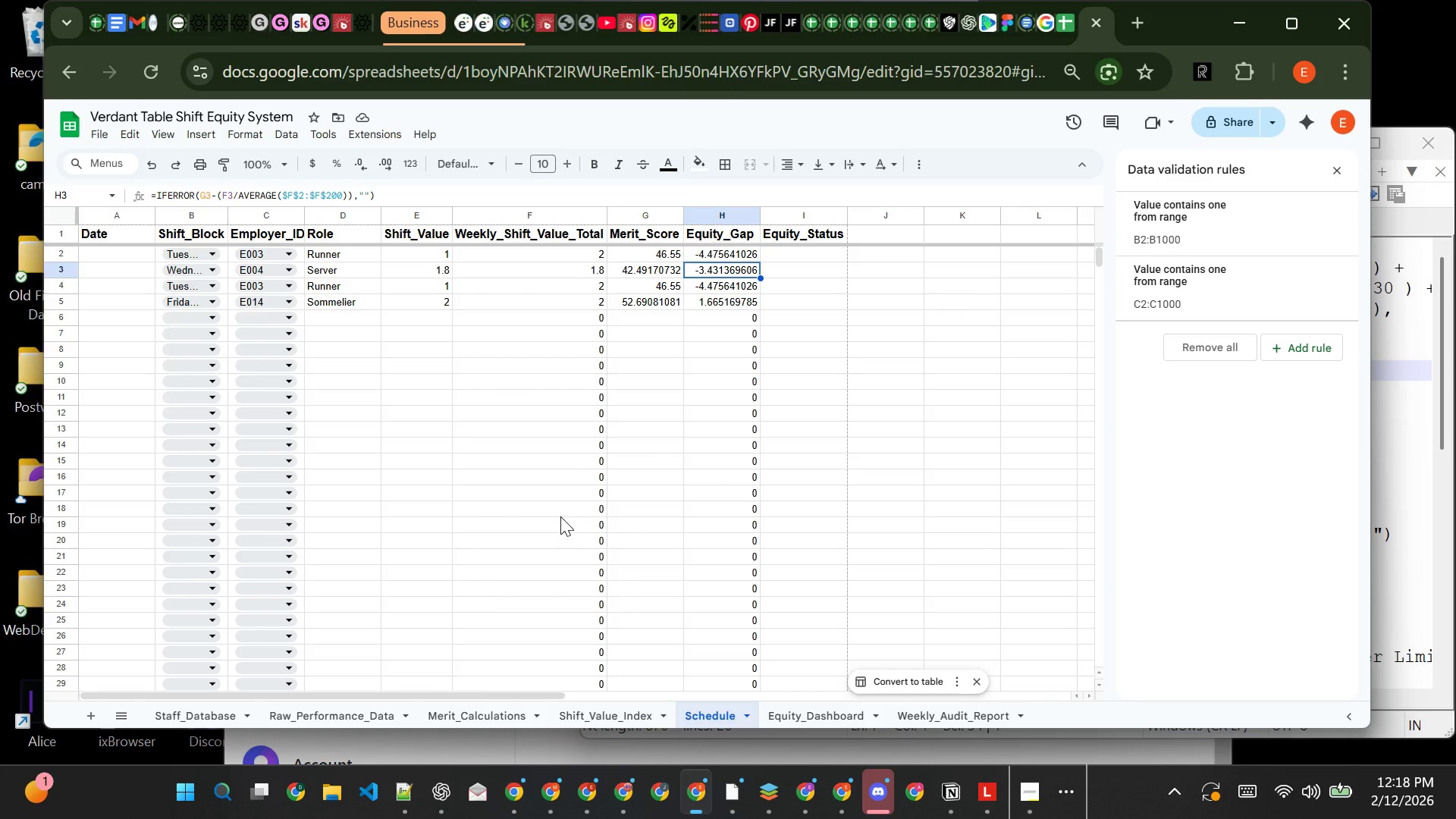 
left_click([781, 256])
 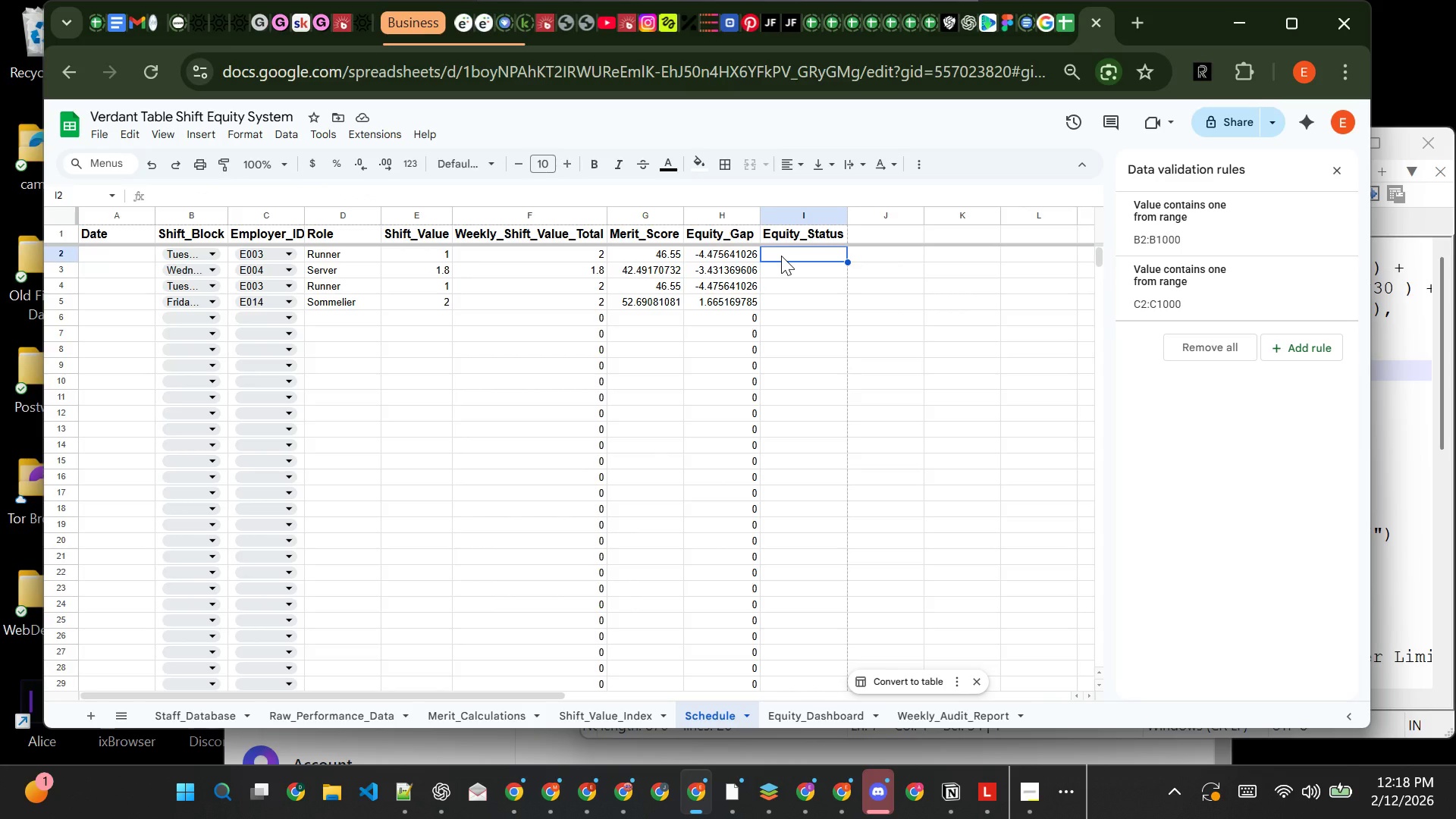 
type(=IF(H2>0.5,")
 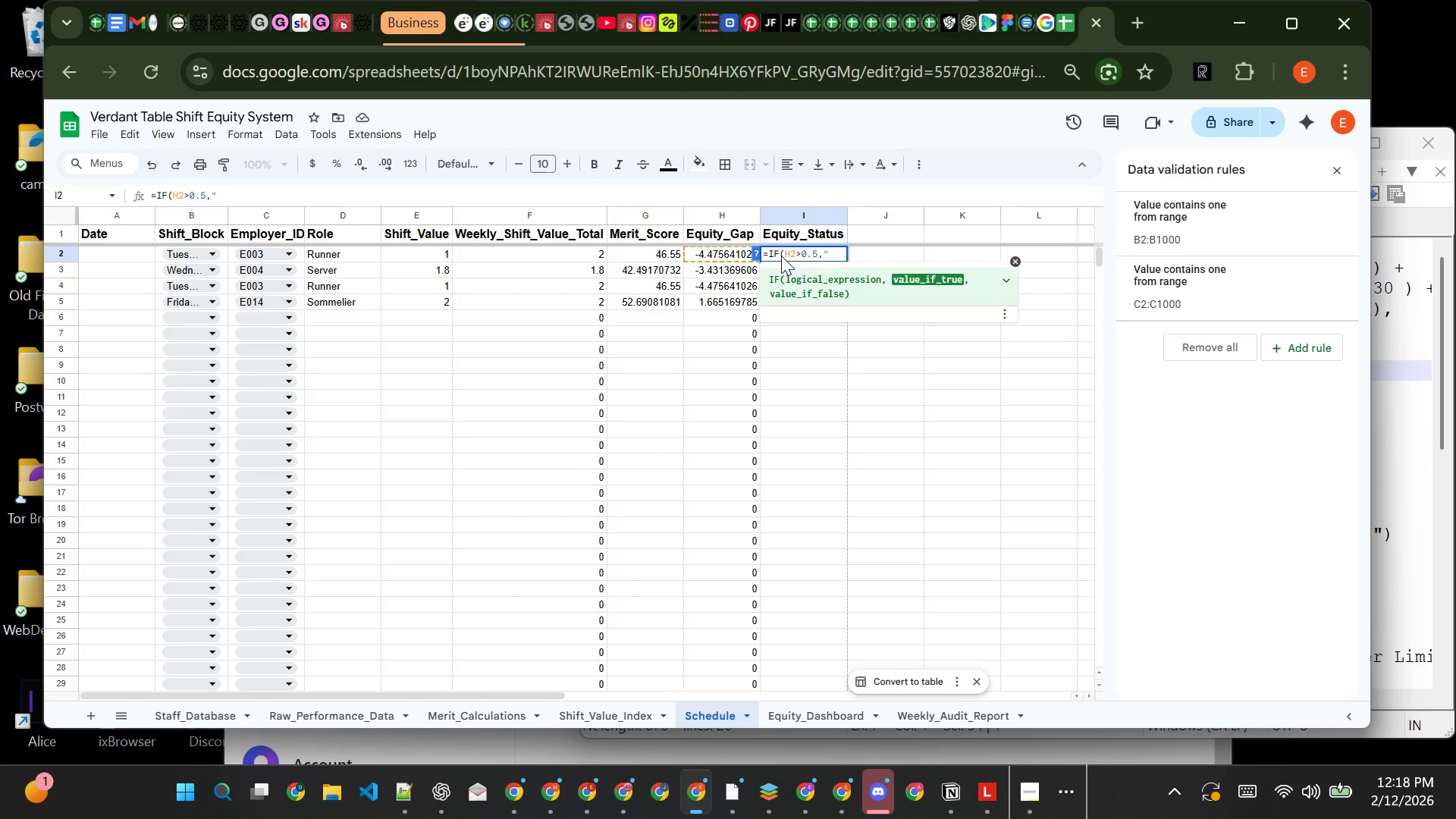 
type(lOW)
key(Backspace)
key(Backspace)
key(Backspace)
type(Low Equity","Balanced"))
 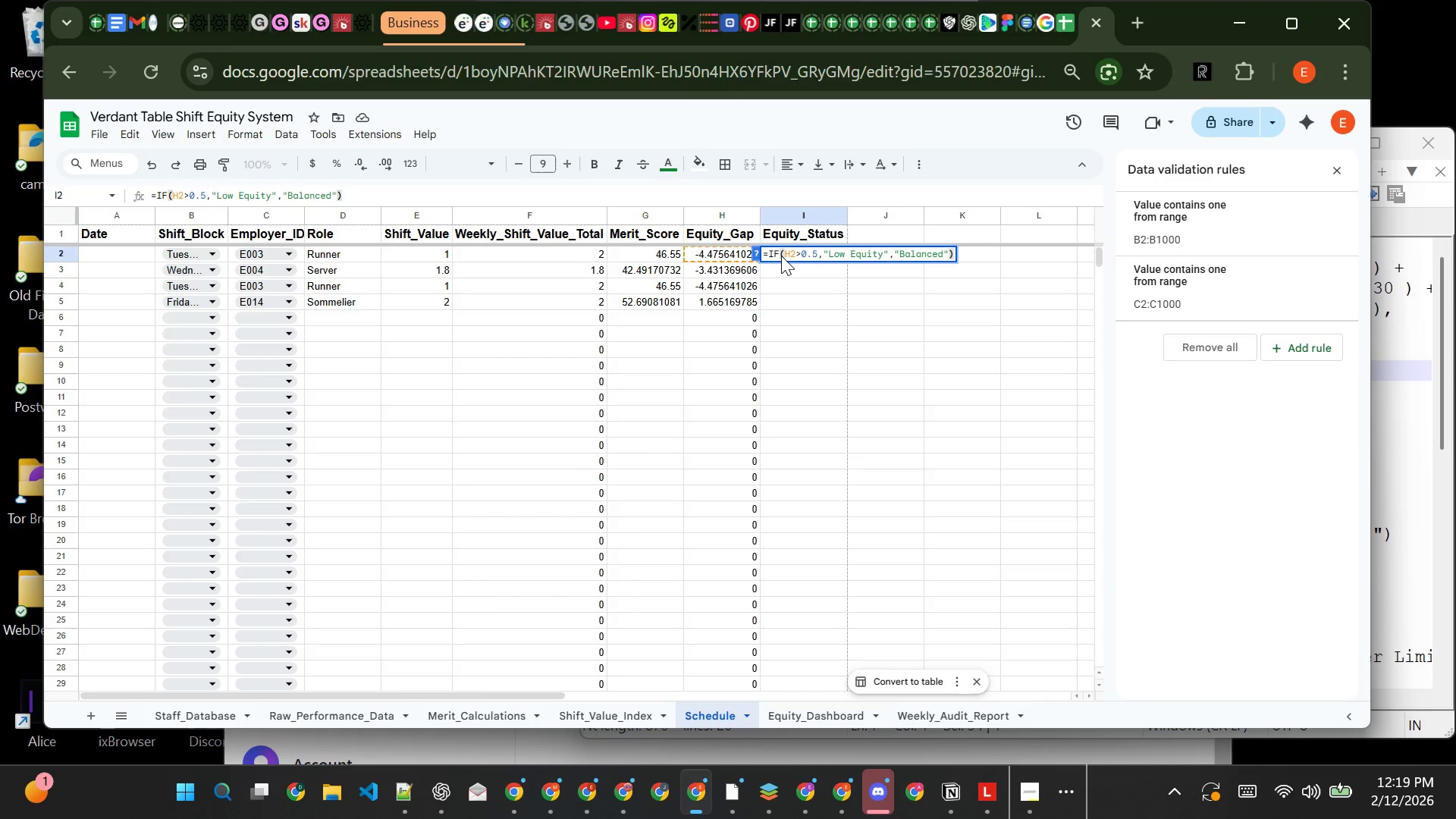 
key(Enter)
 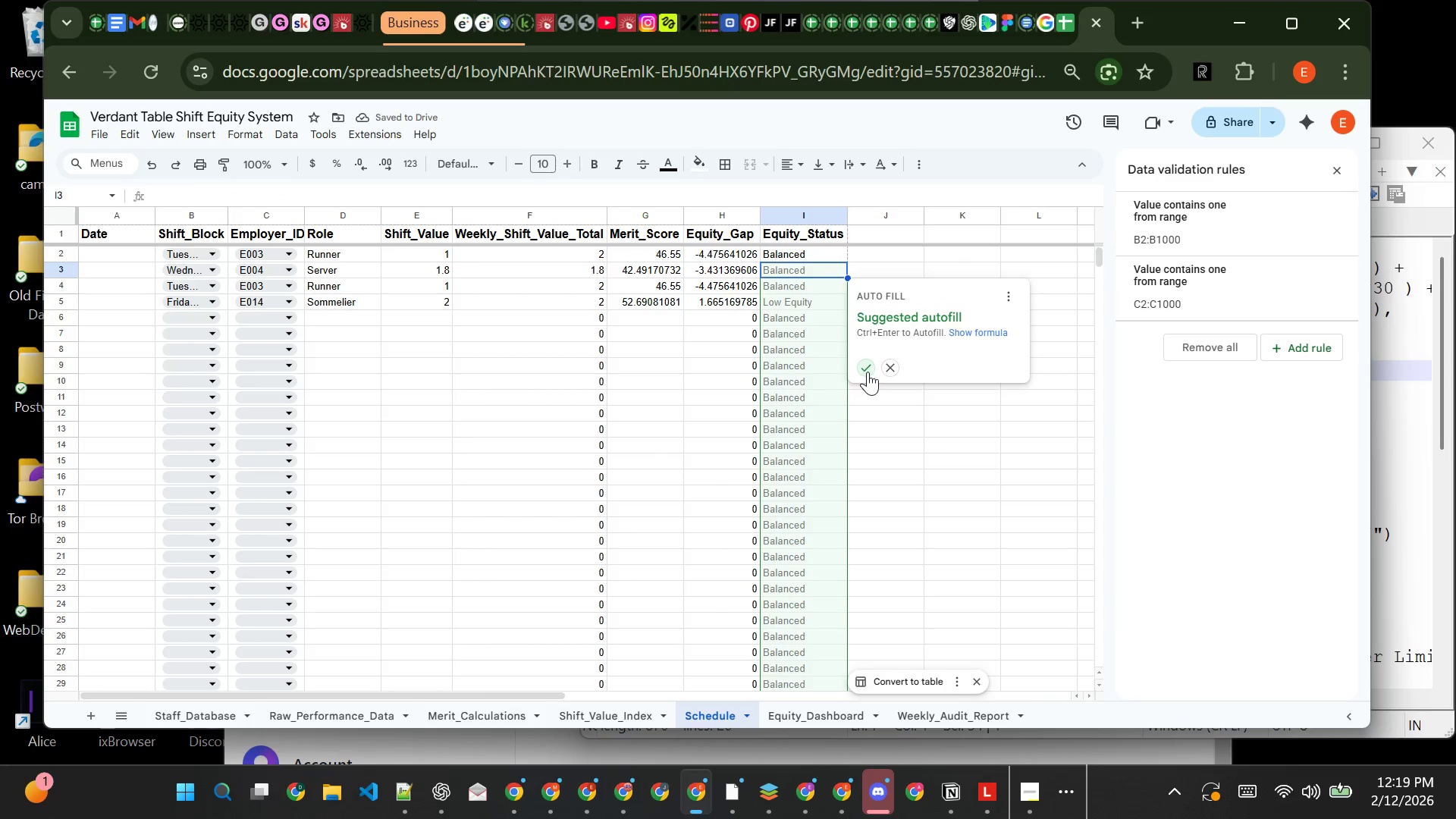 
wait(5.36)
 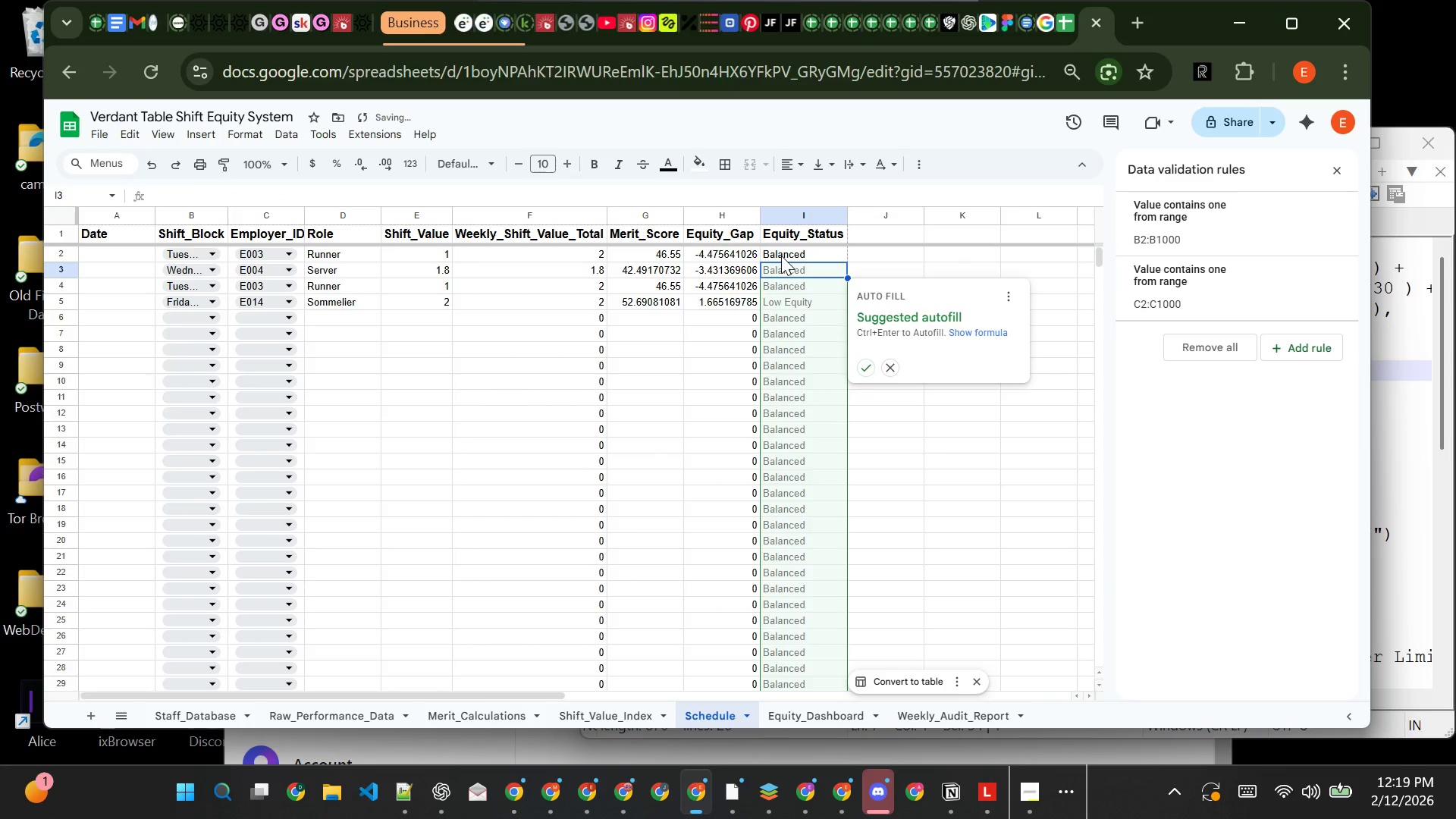 
left_click([868, 372])
 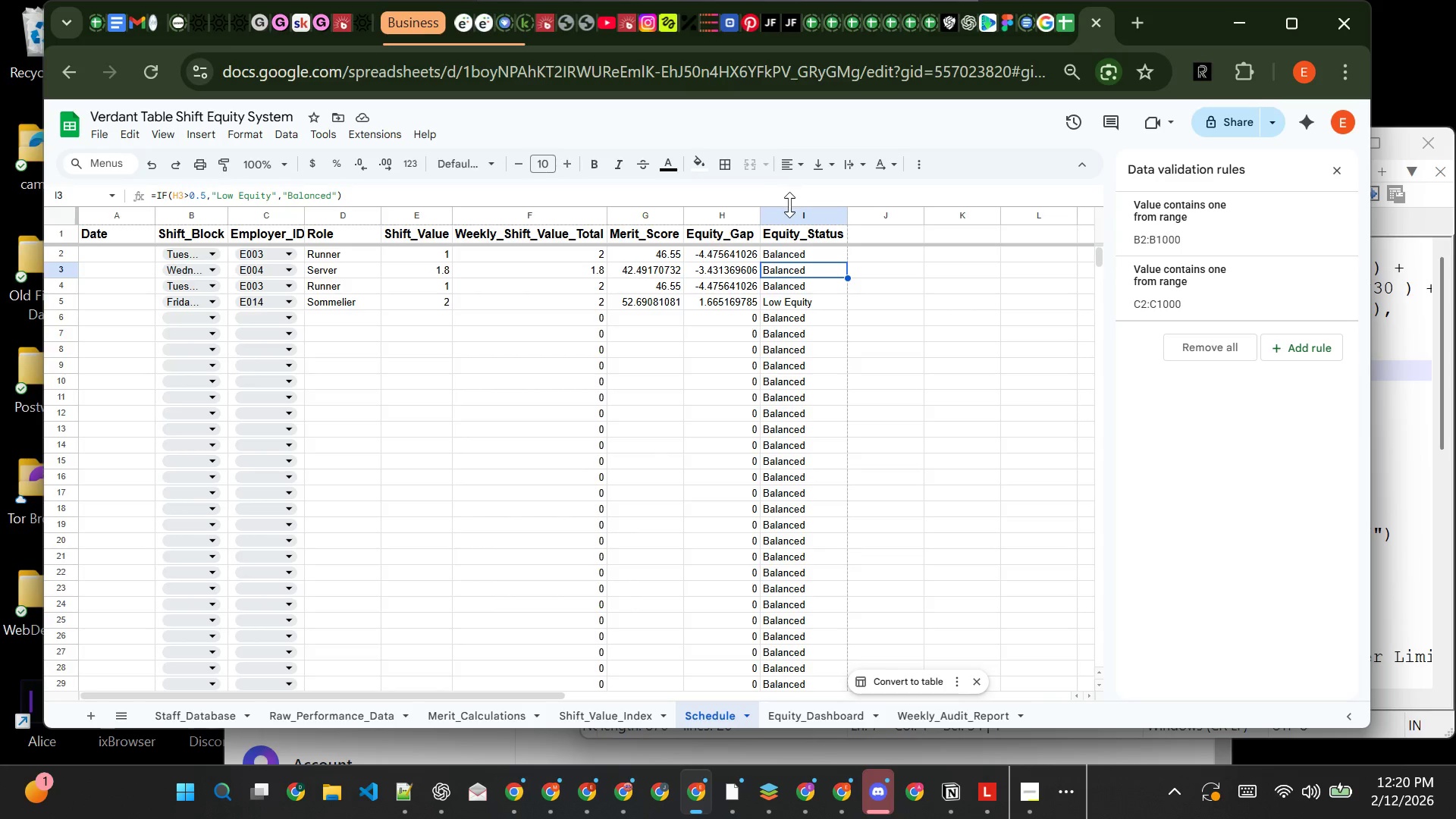 
wait(54.64)
 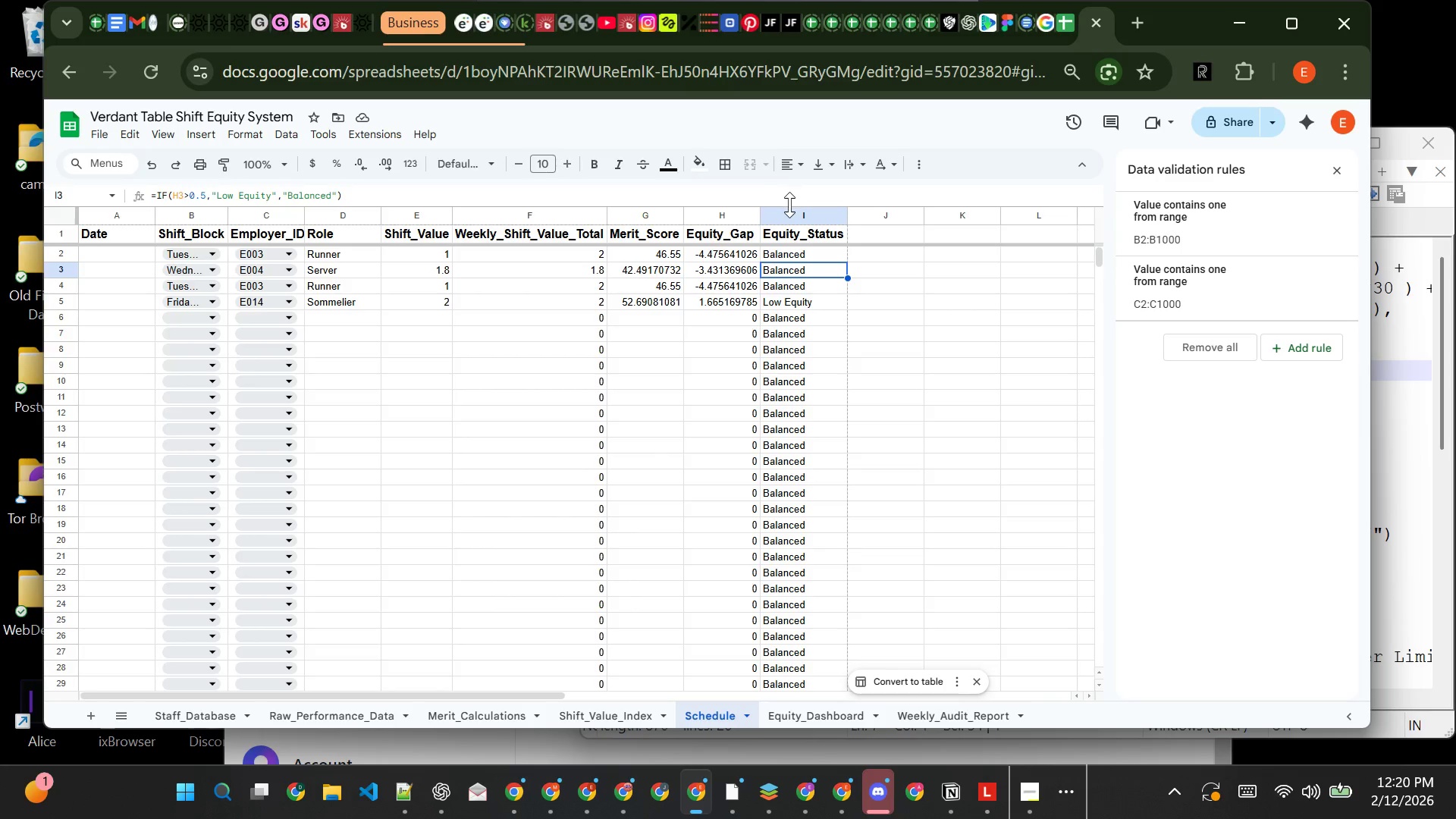 
left_click([789, 205])
 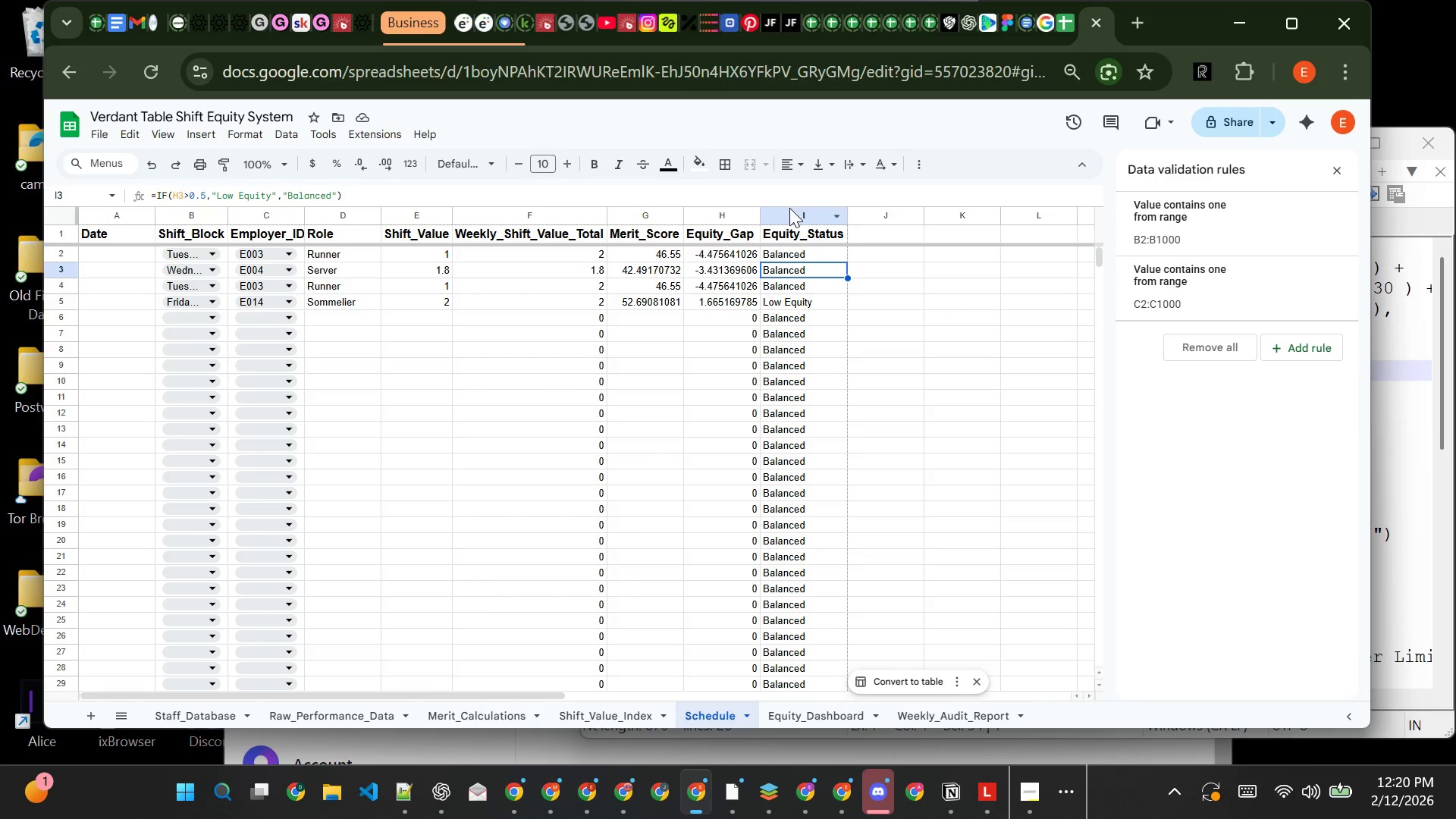 
left_click([789, 210])
 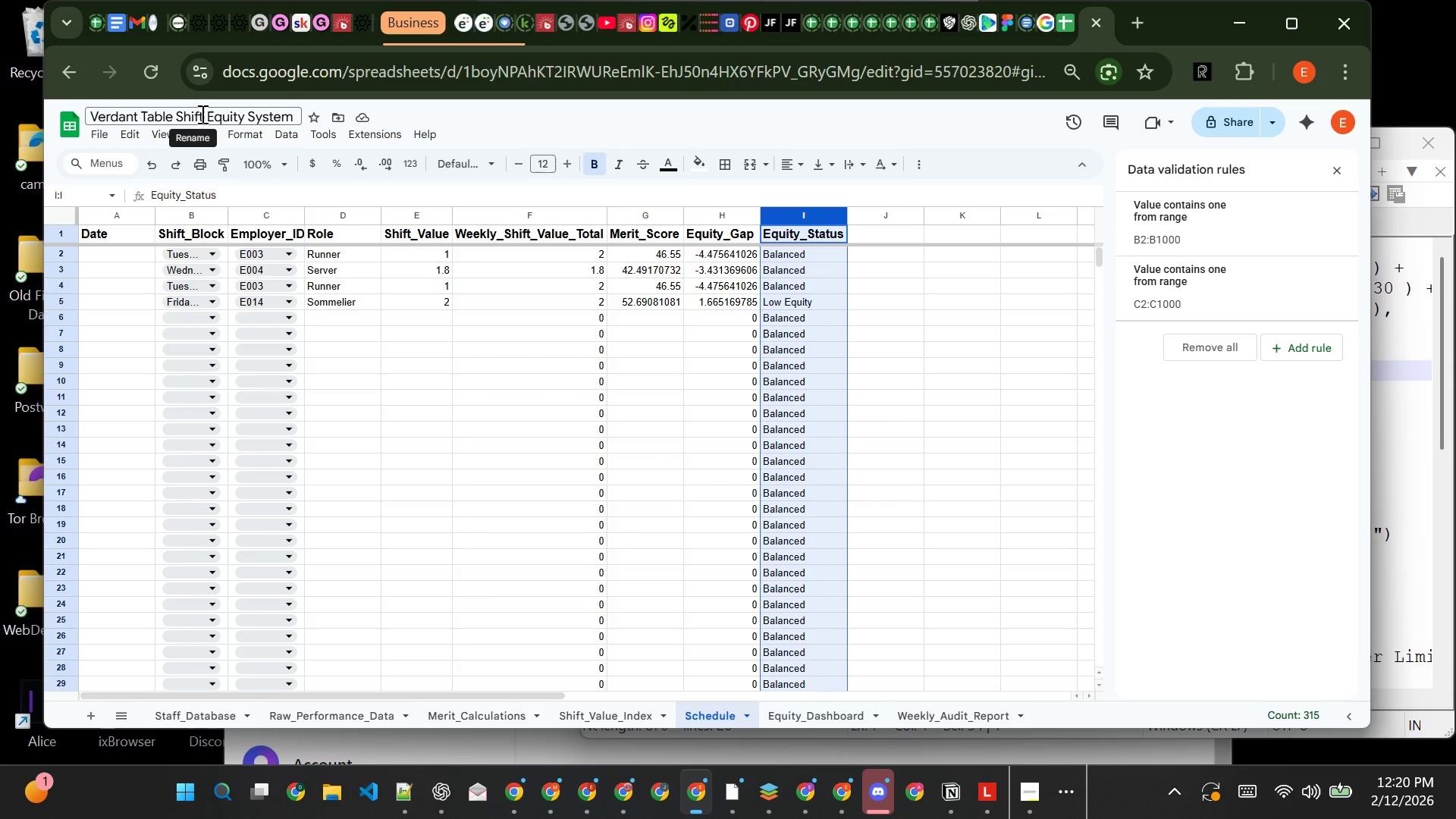 
wait(5.19)
 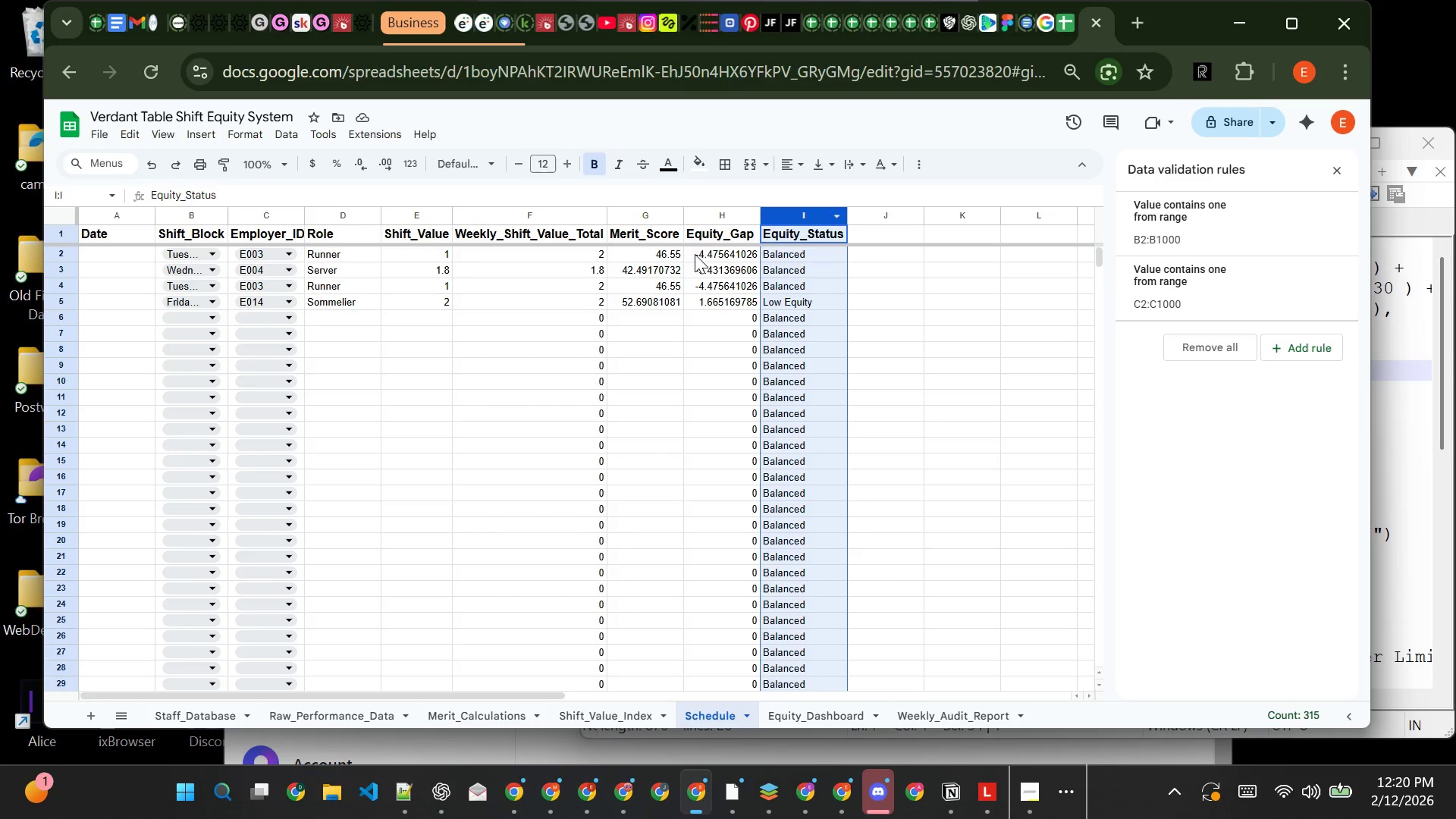 
left_click([225, 127])
 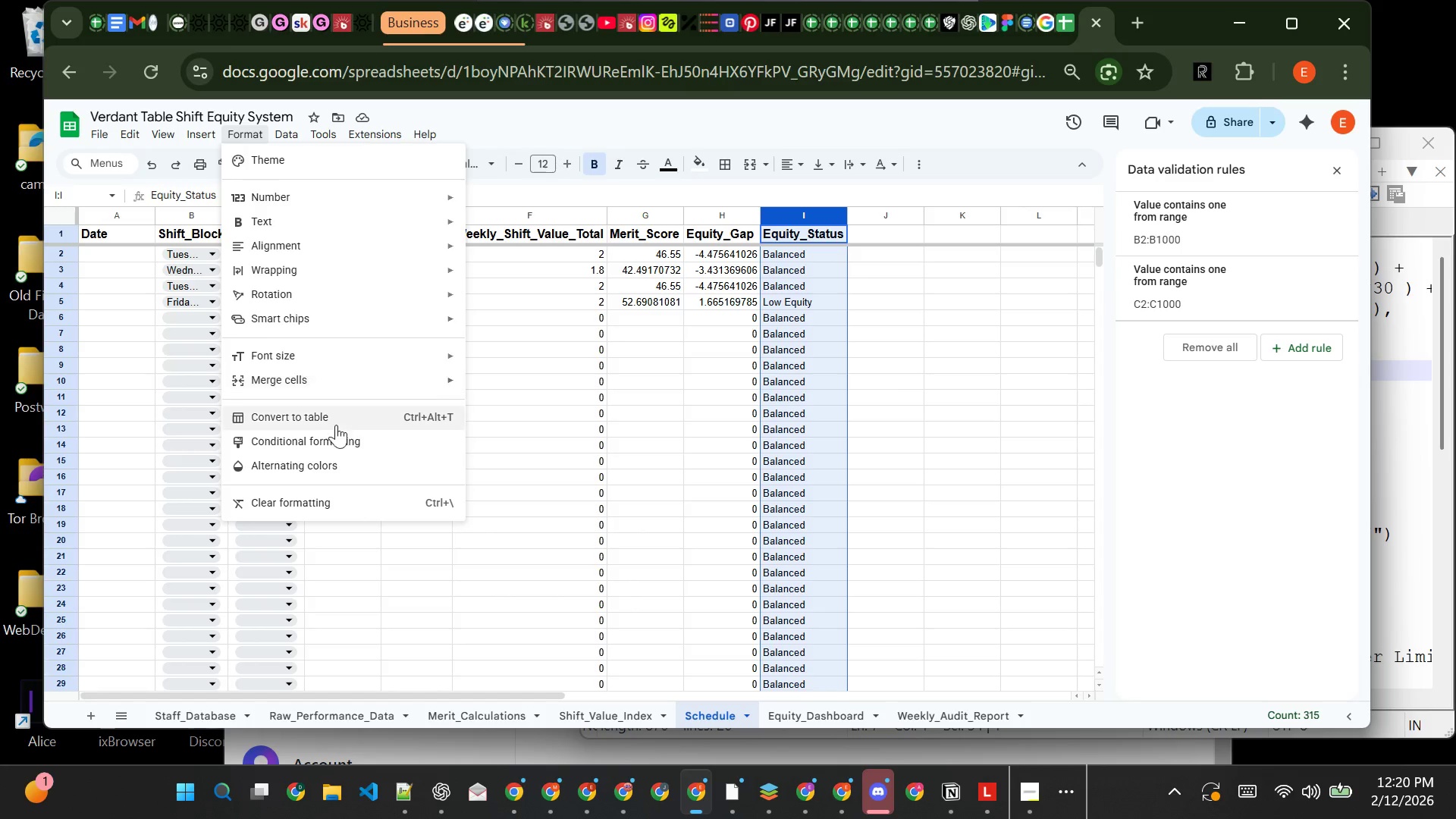 
left_click([337, 435])
 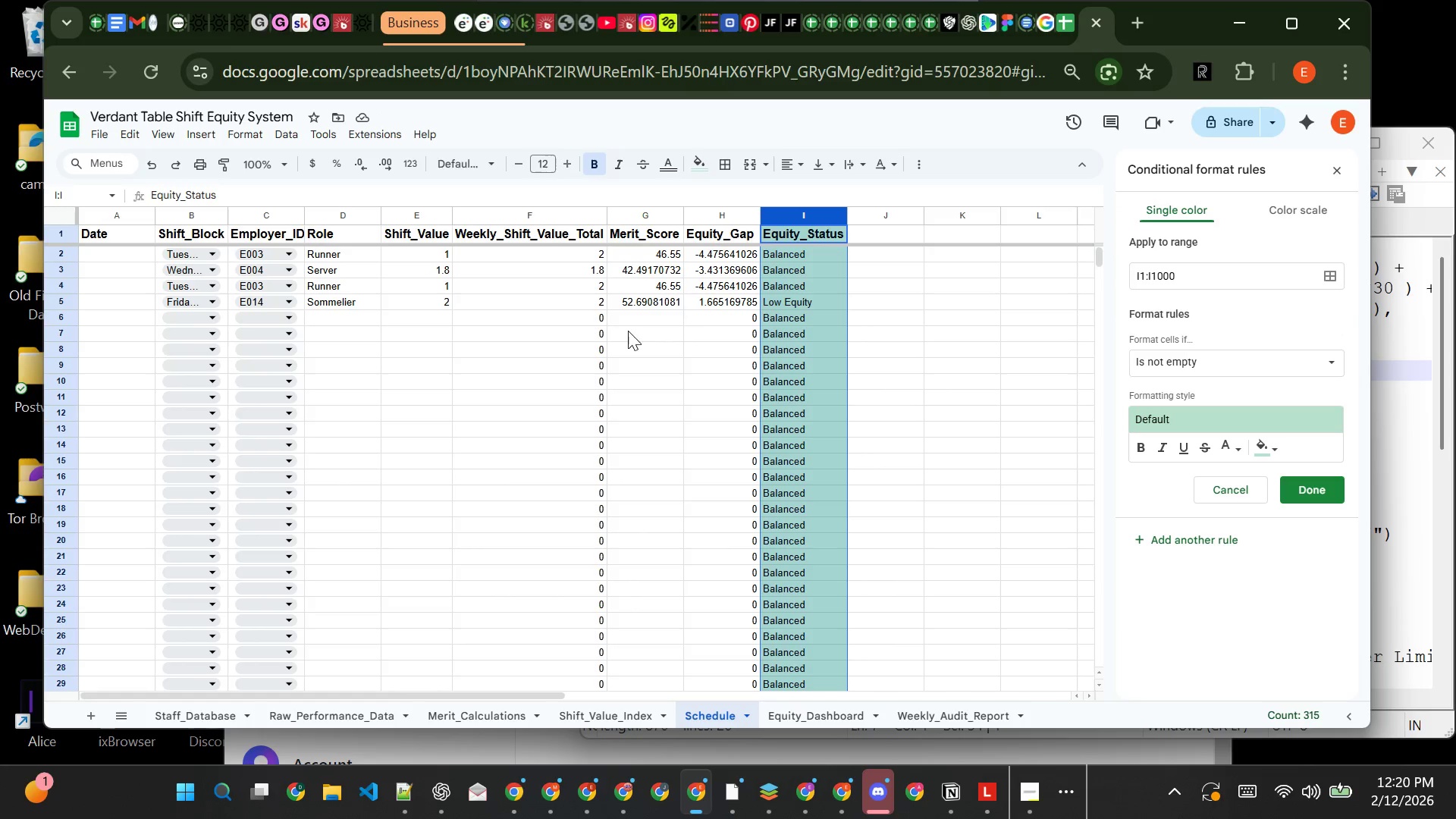 
wait(13.41)
 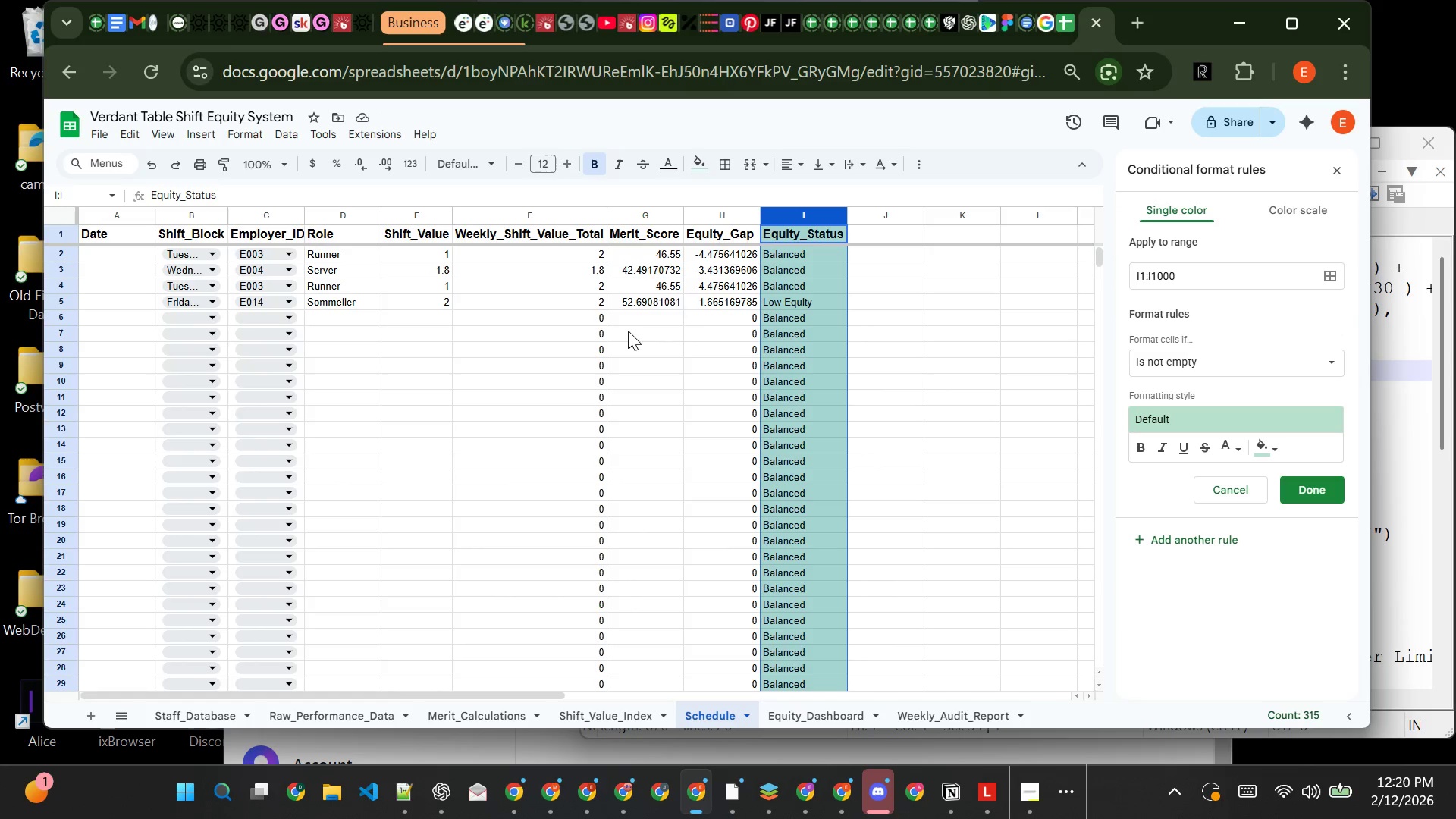 
left_click([1218, 365])
 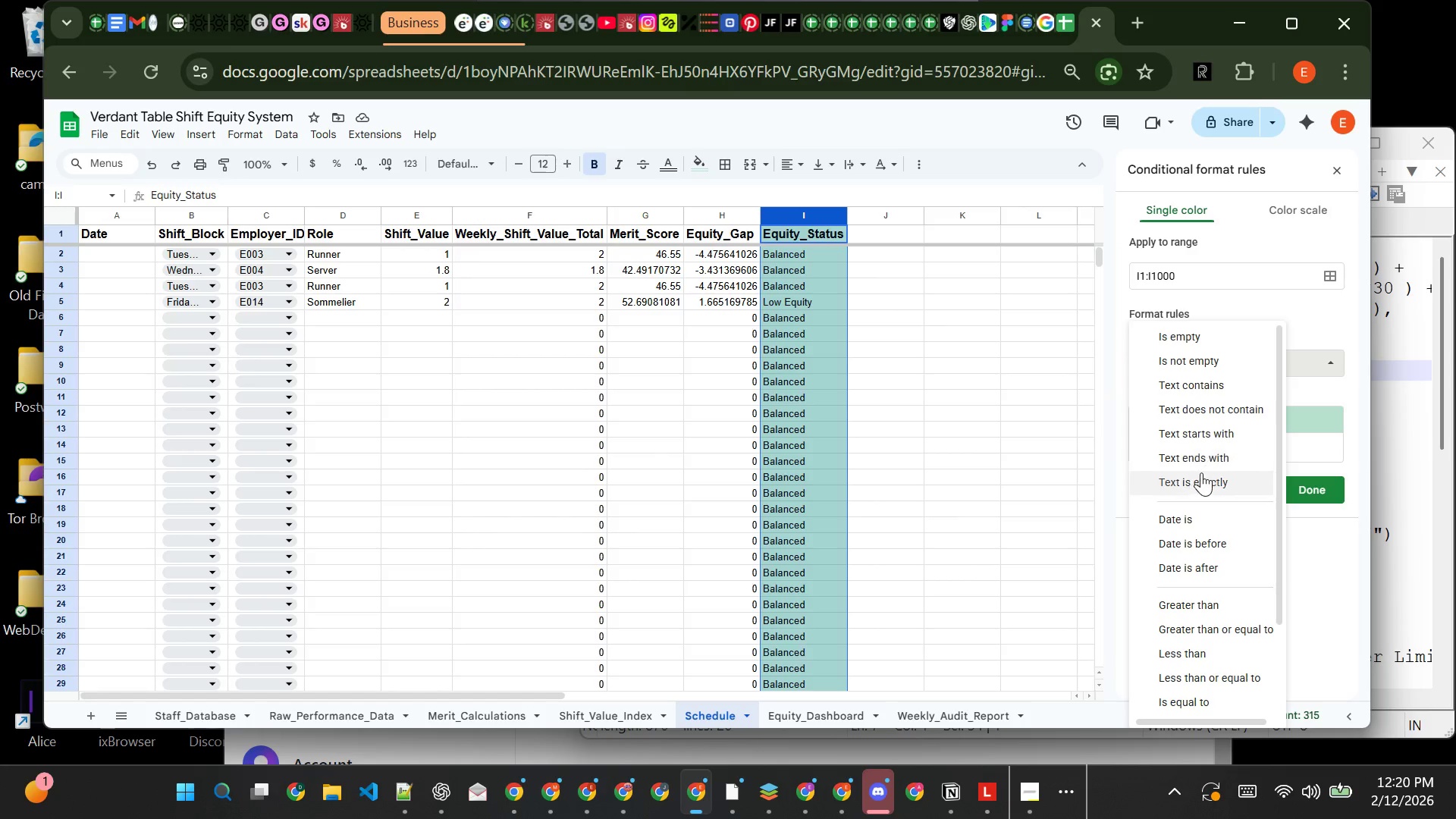 
left_click([1199, 478])
 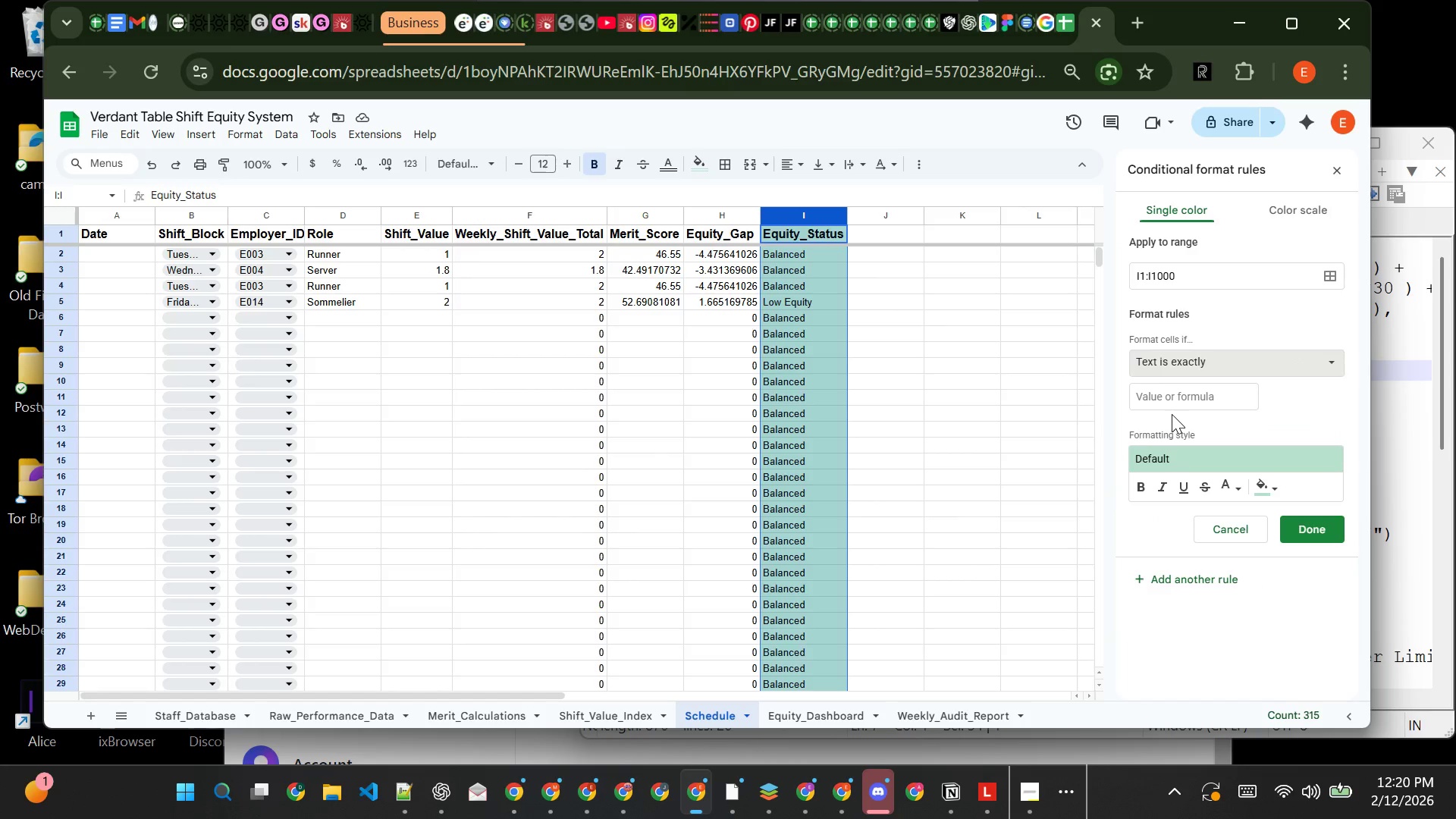 
left_click([1172, 416])
 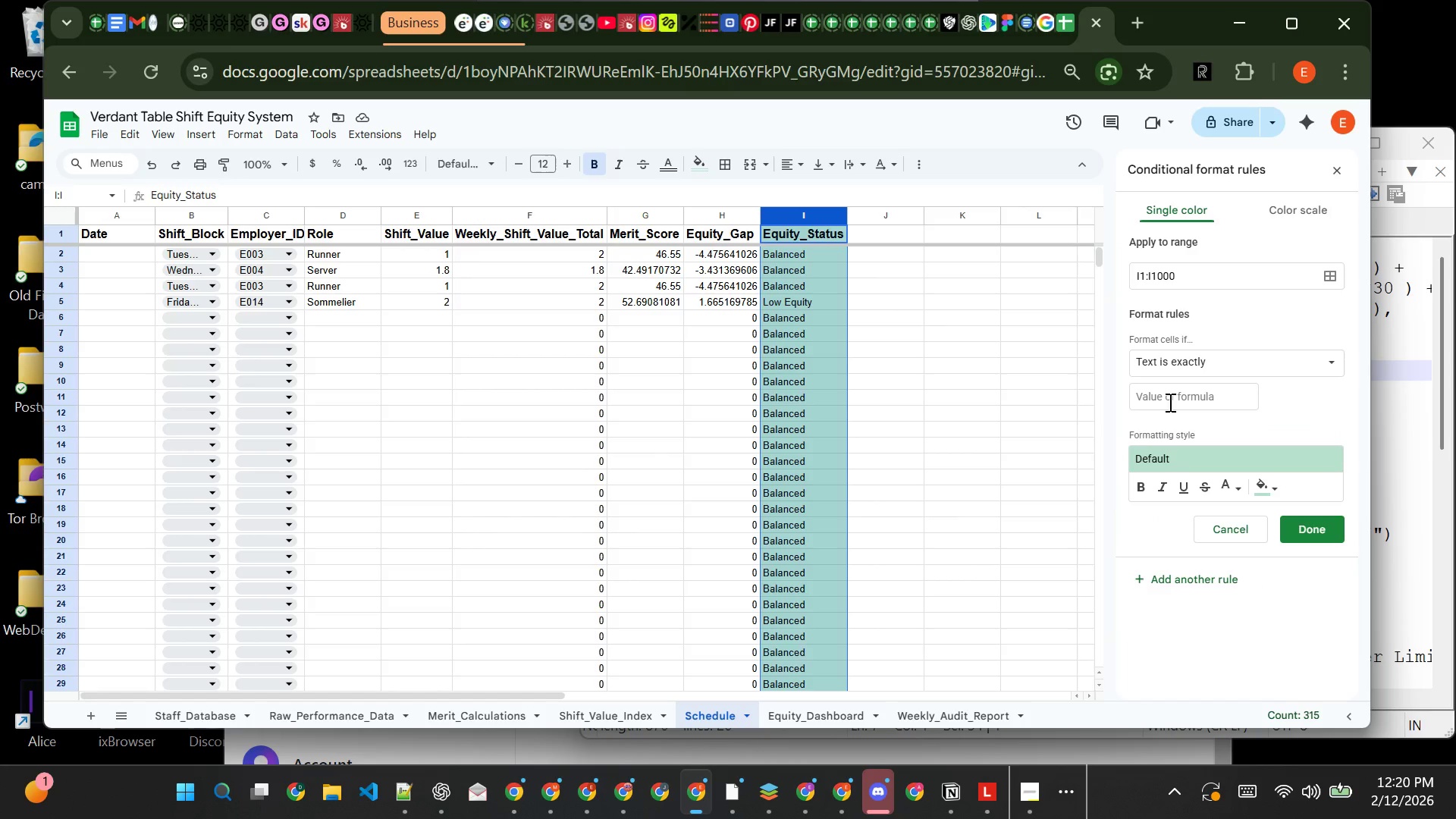 
left_click([1168, 399])
 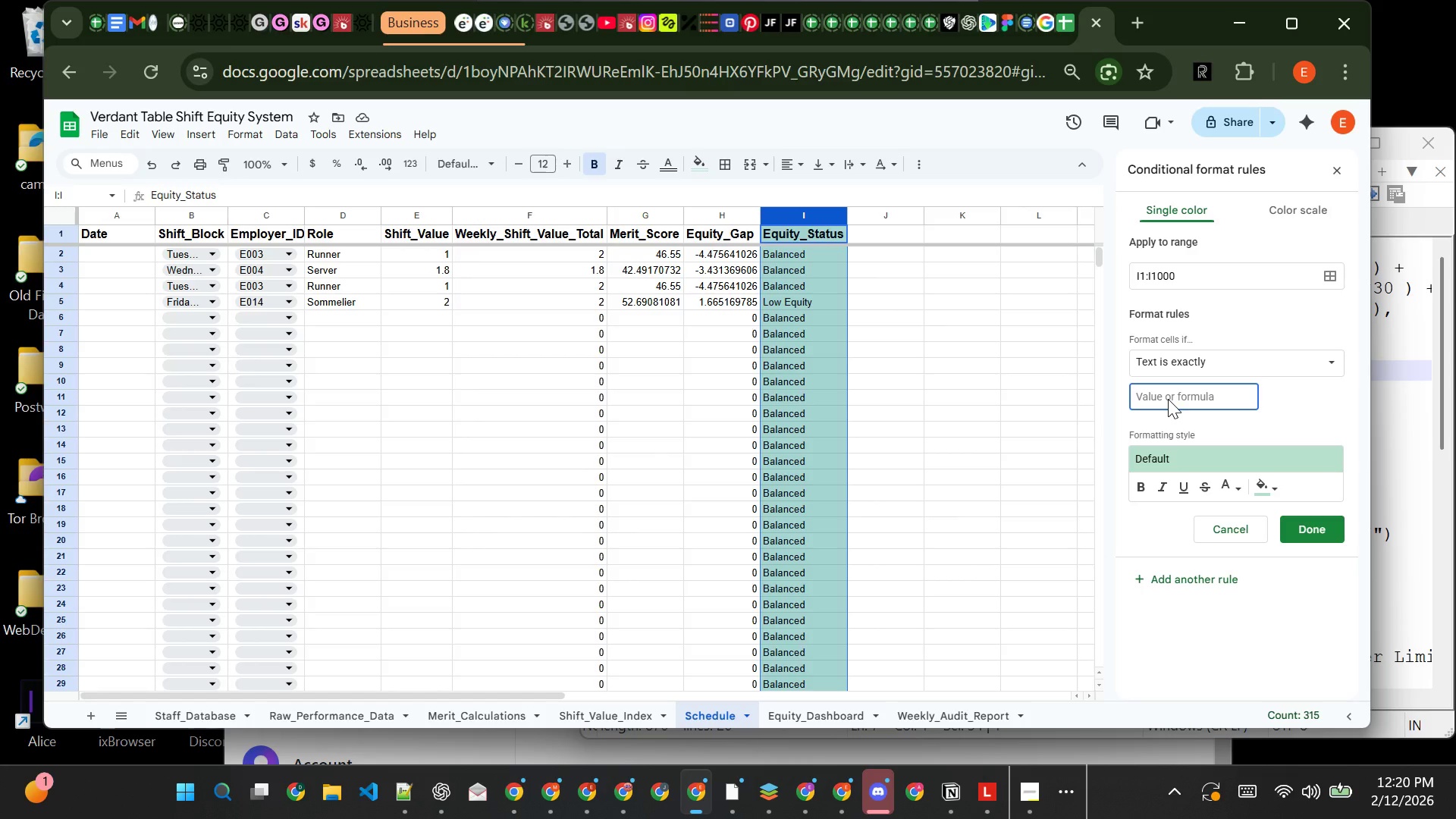 
left_click_drag(start_coordinate=[1168, 399], to_coordinate=[796, 303])
 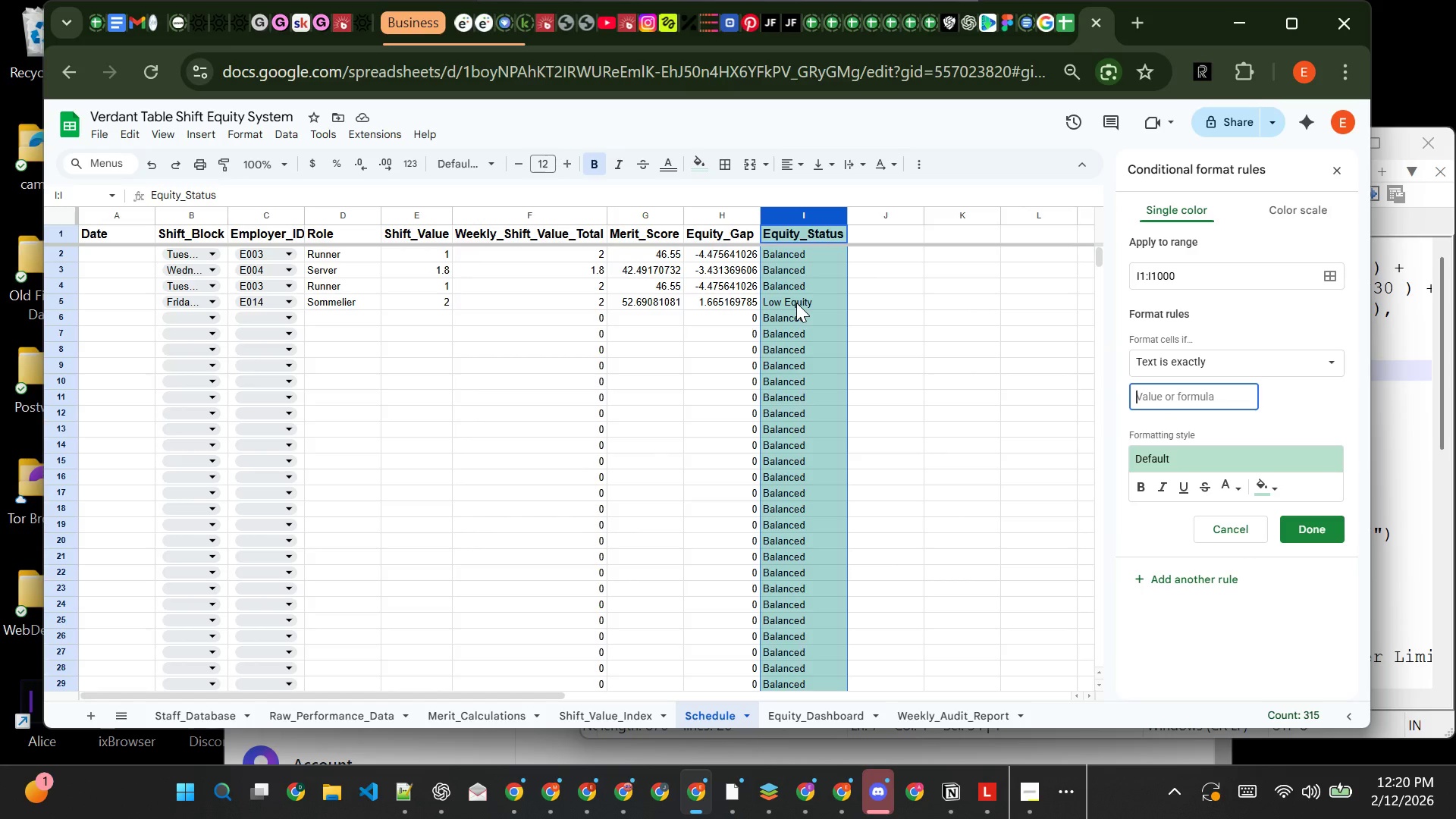 
left_click([796, 303])
 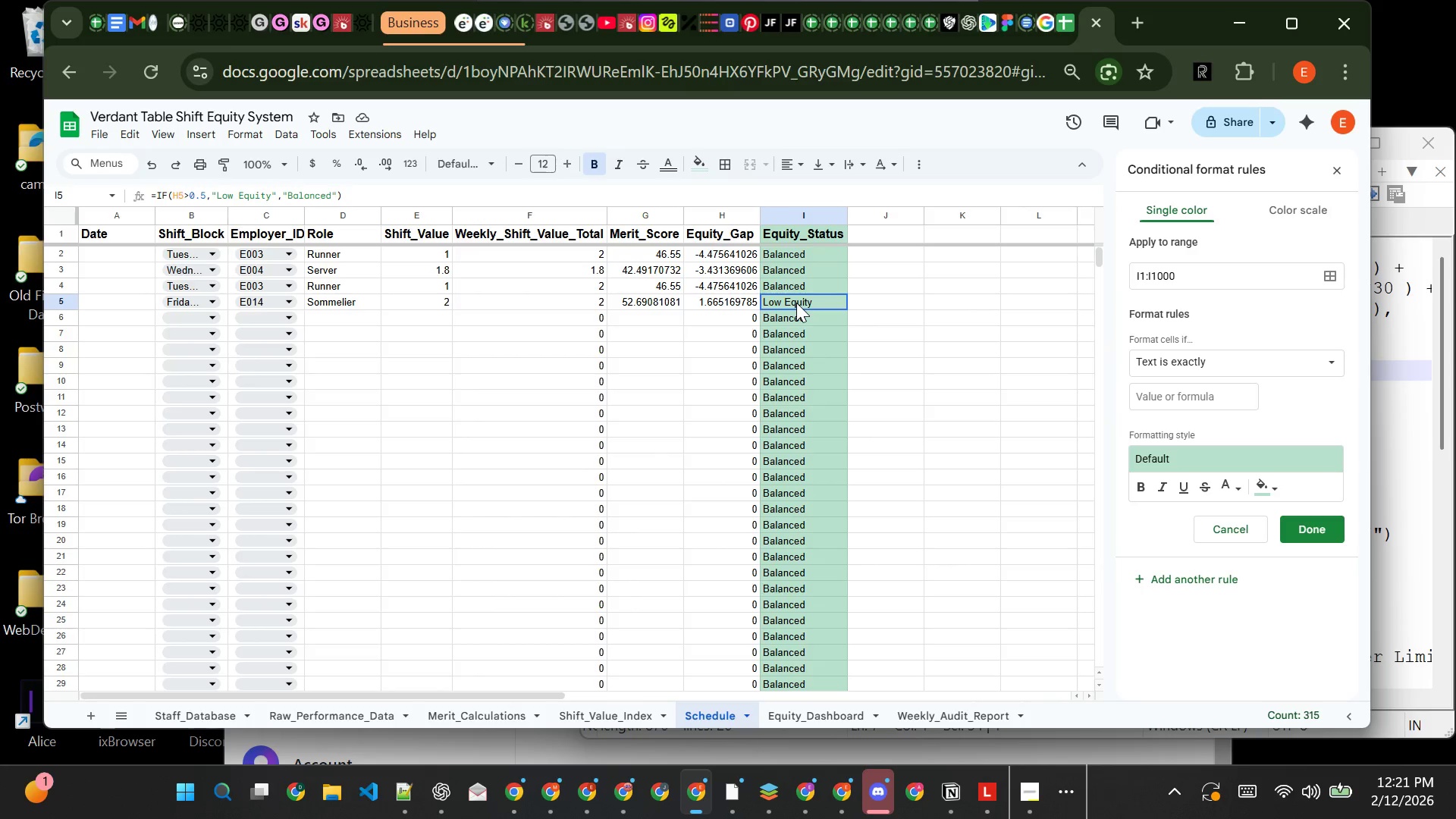 
left_click([796, 303])
 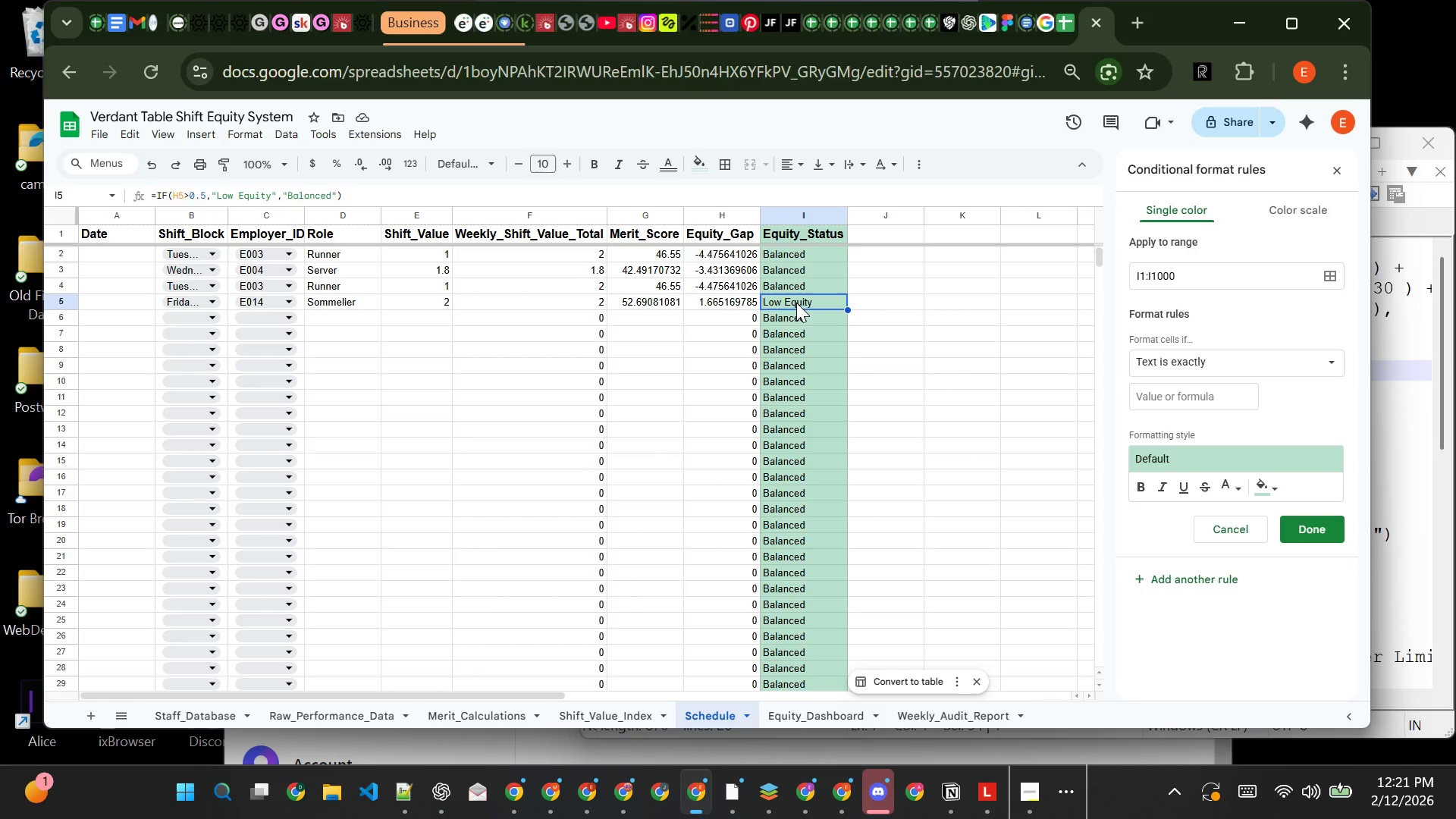 
key(Control+C)
 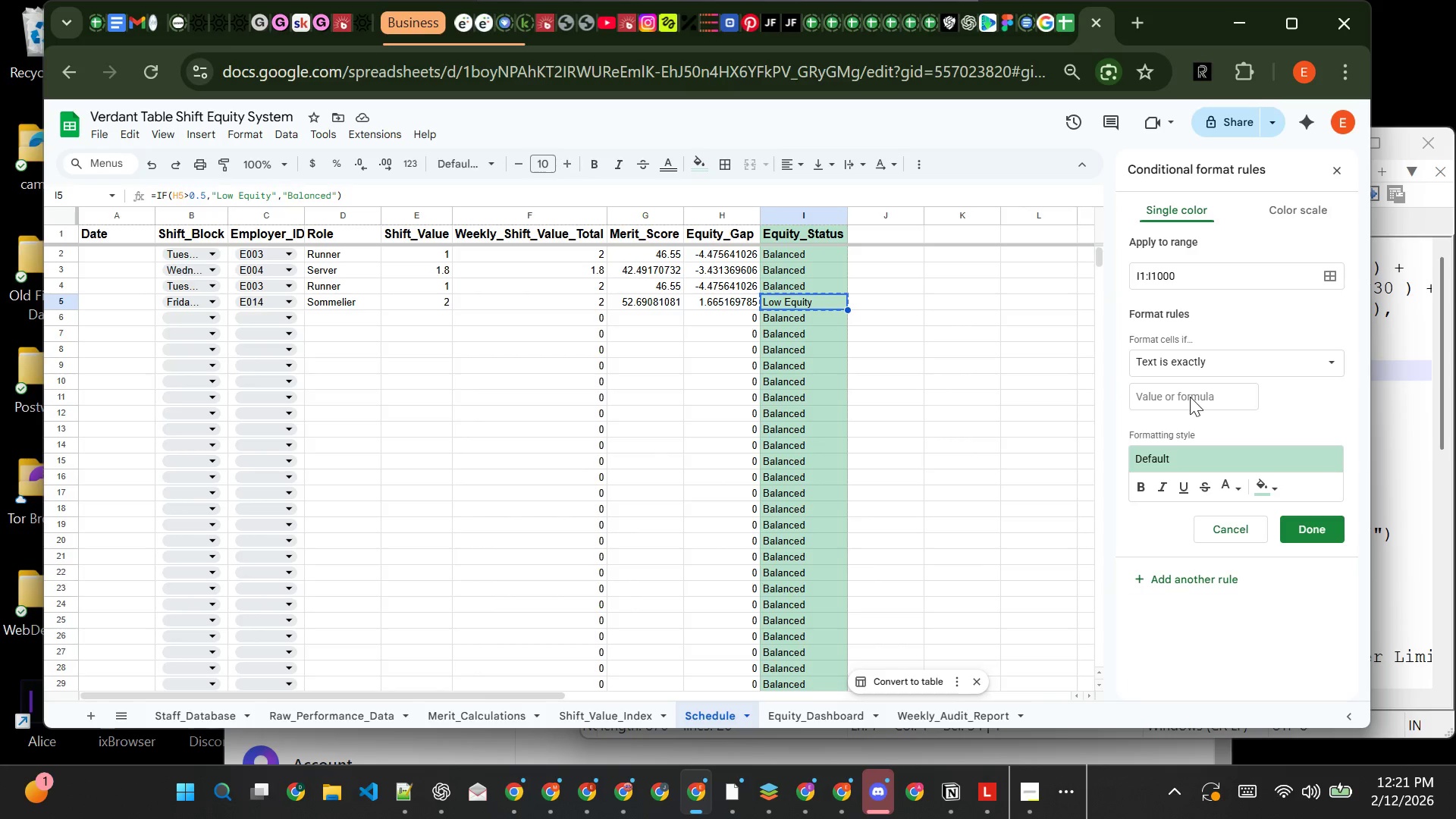 
left_click([1190, 397])
 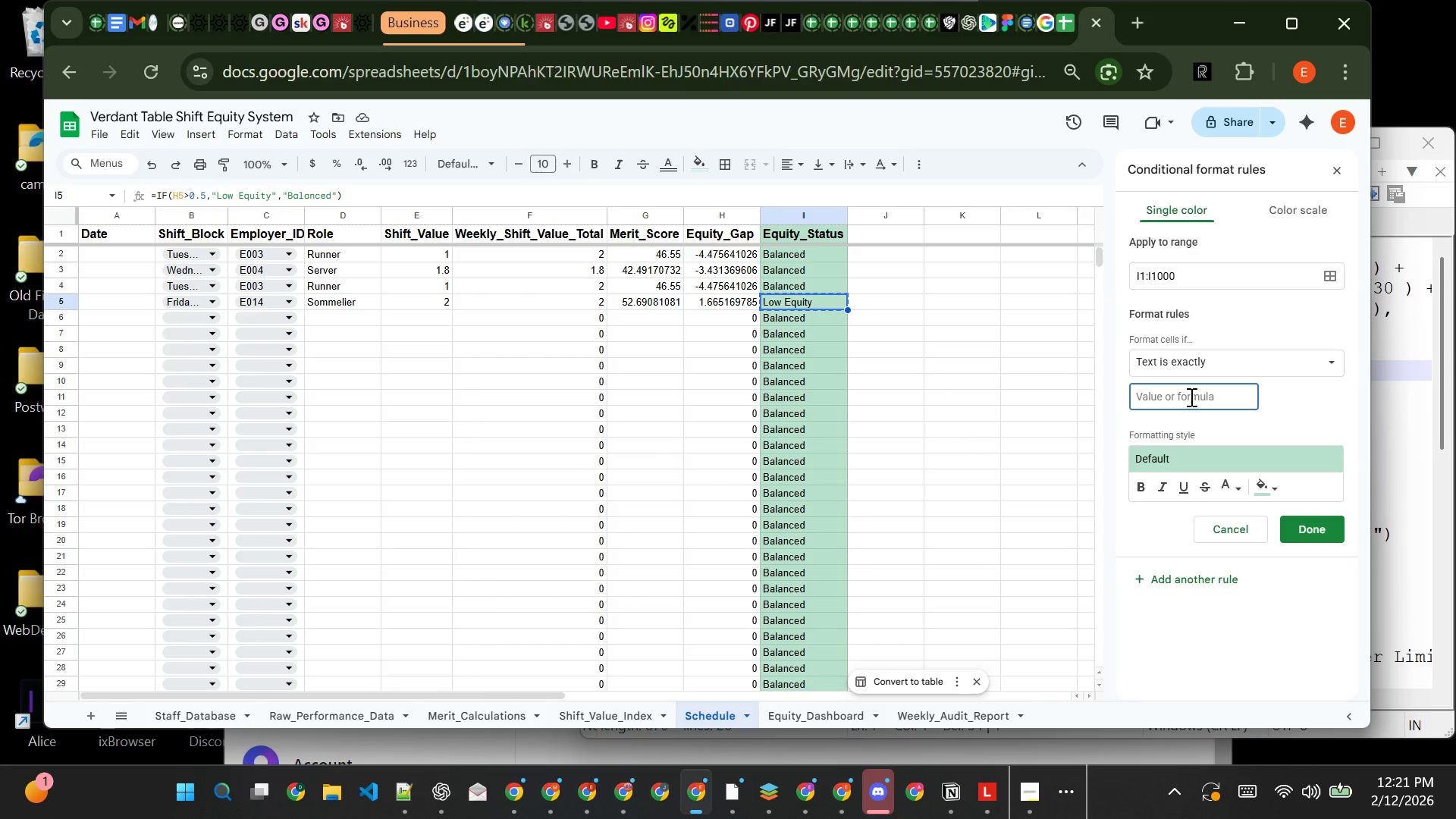 
key(Control+V)
 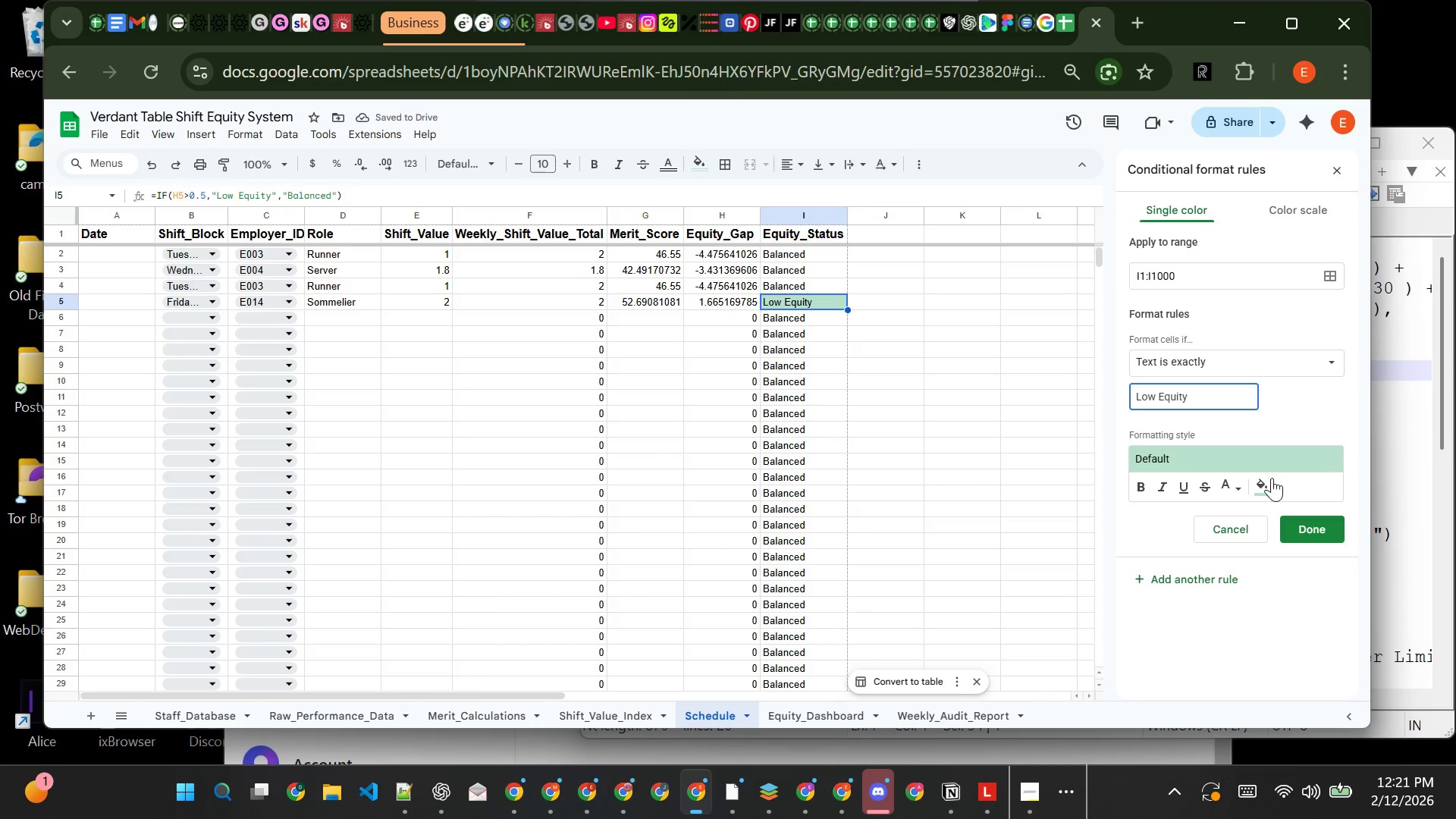 
left_click([1272, 481])
 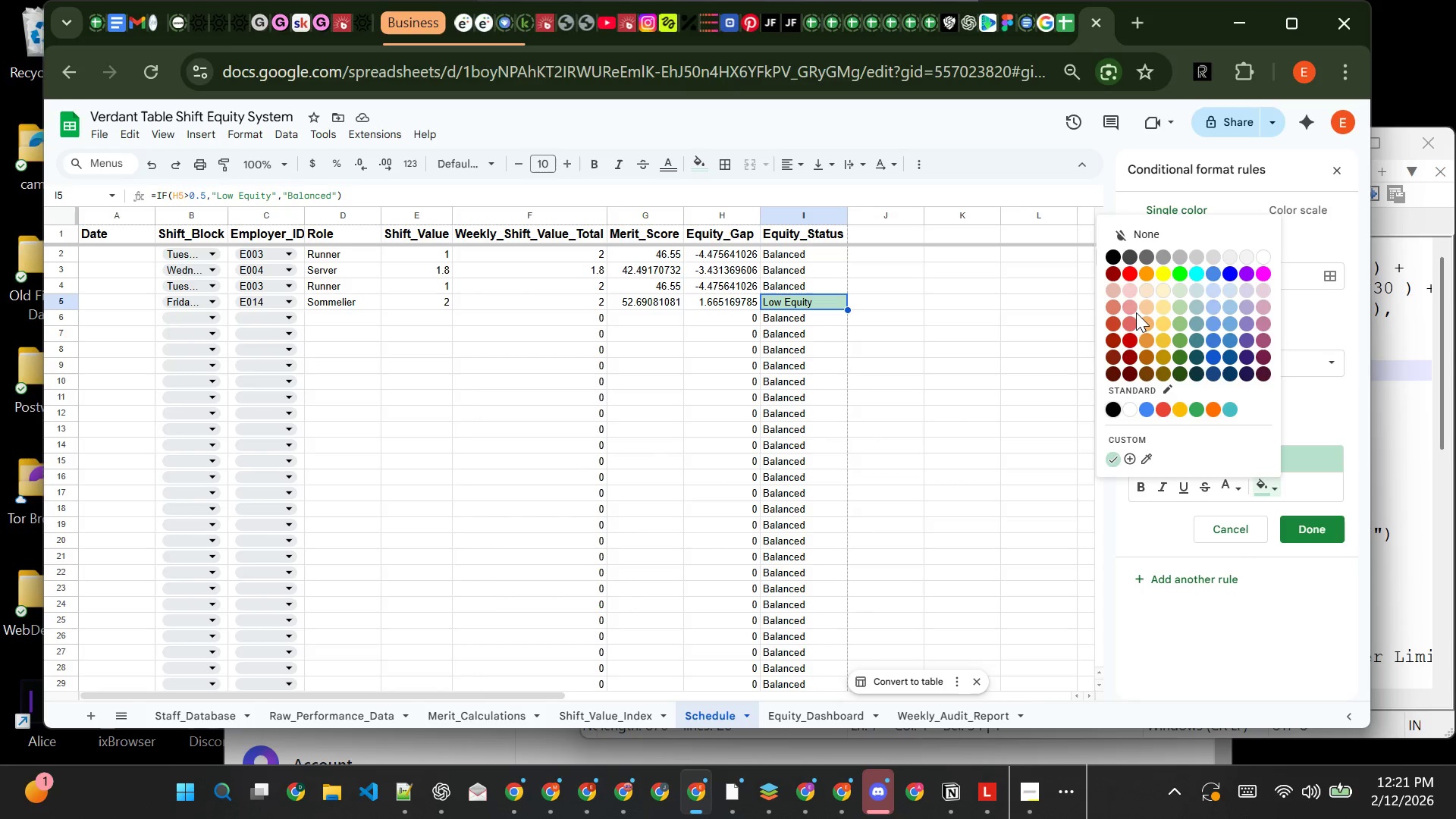 
wait(9.52)
 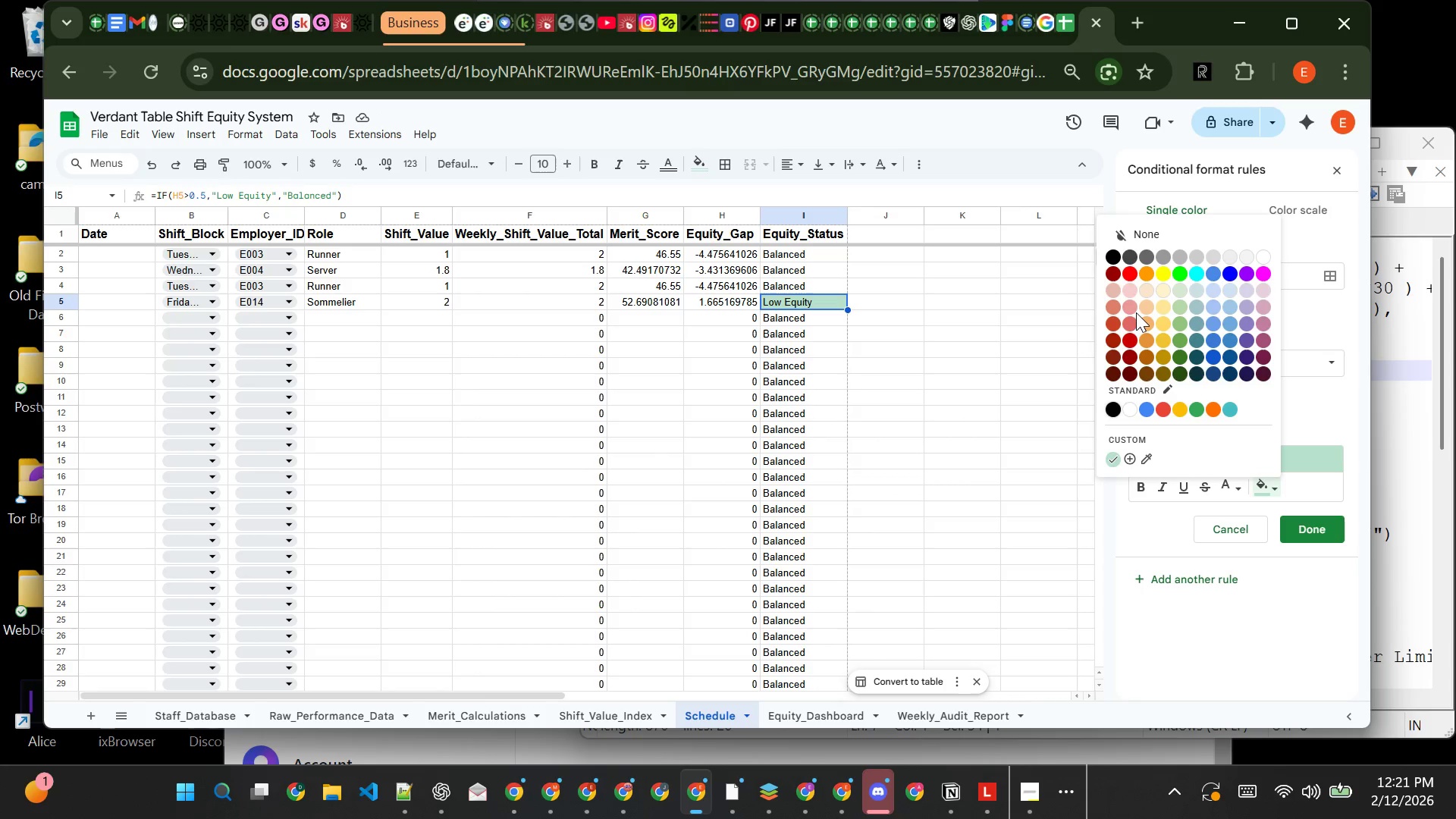 
left_click([1127, 328])
 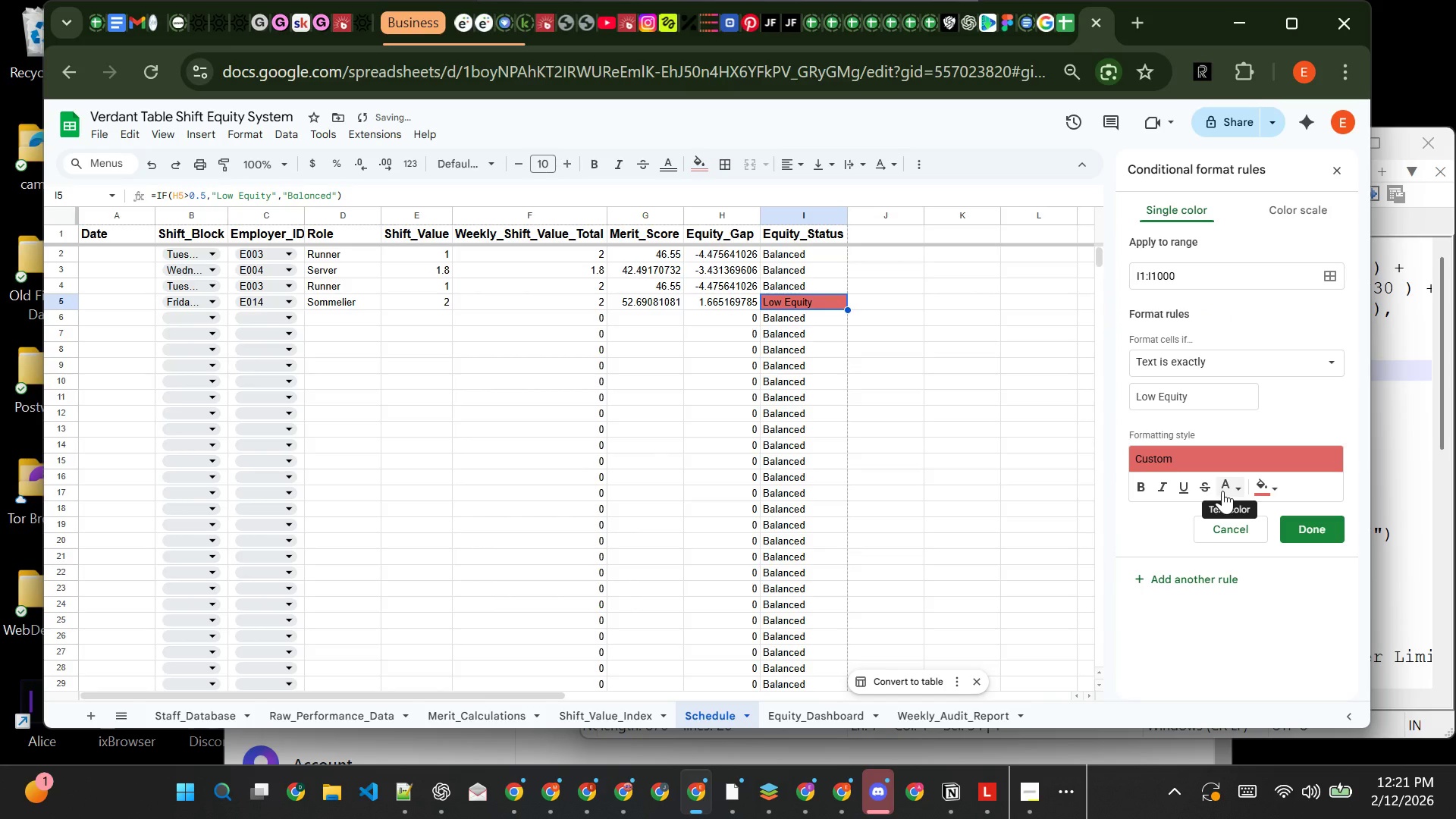 
left_click([1222, 491])
 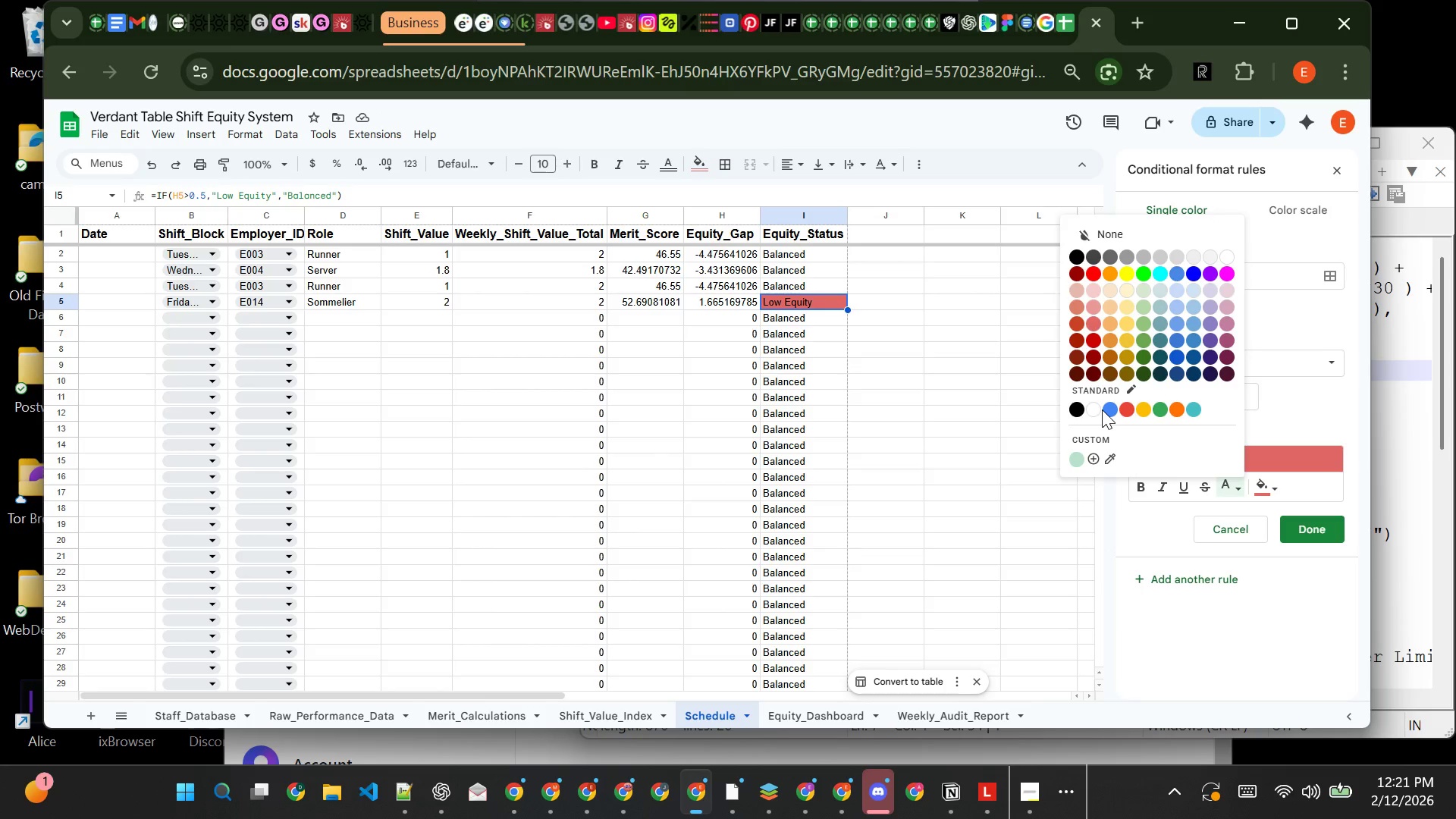 
left_click([1097, 410])
 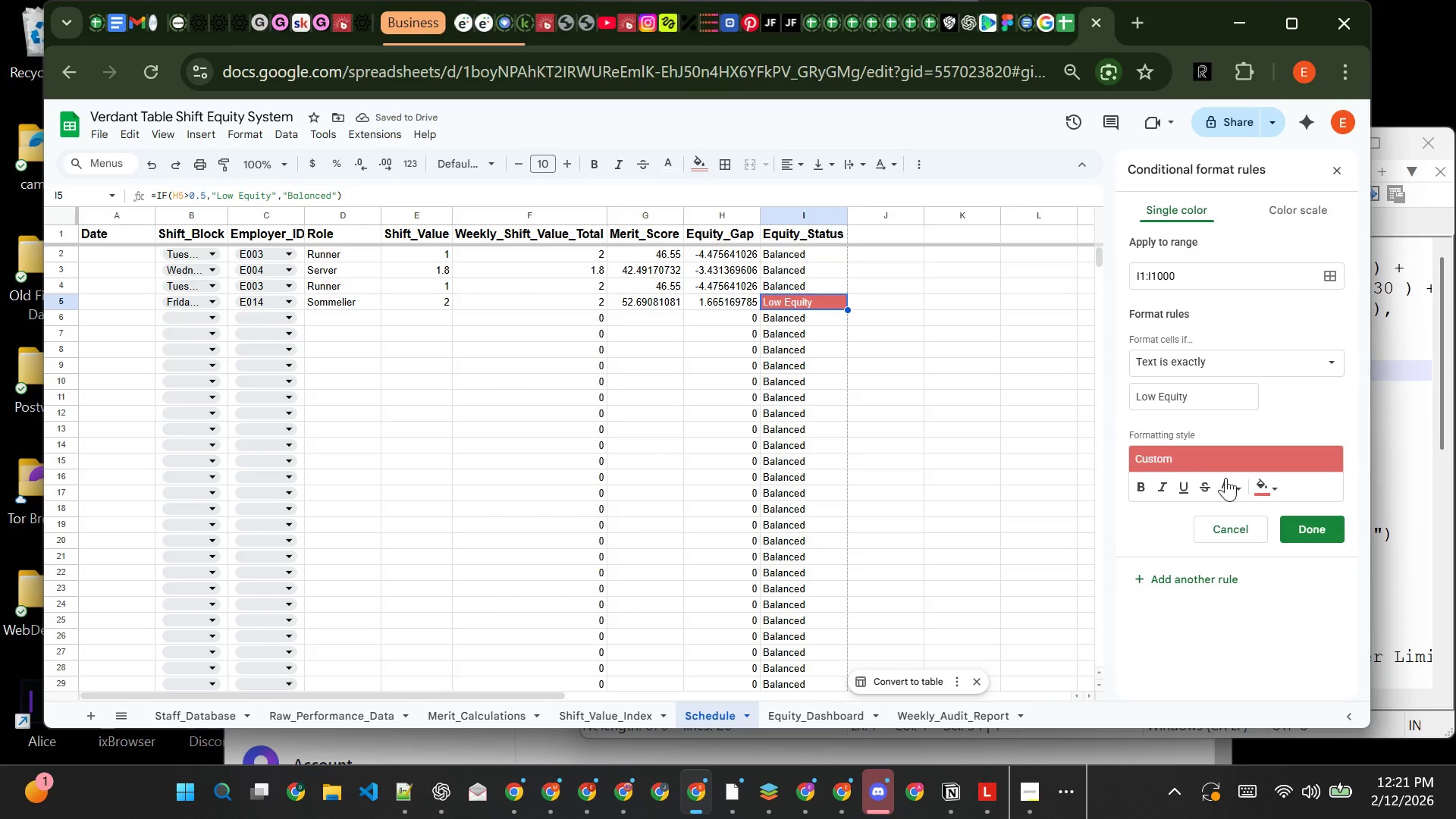 
wait(6.75)
 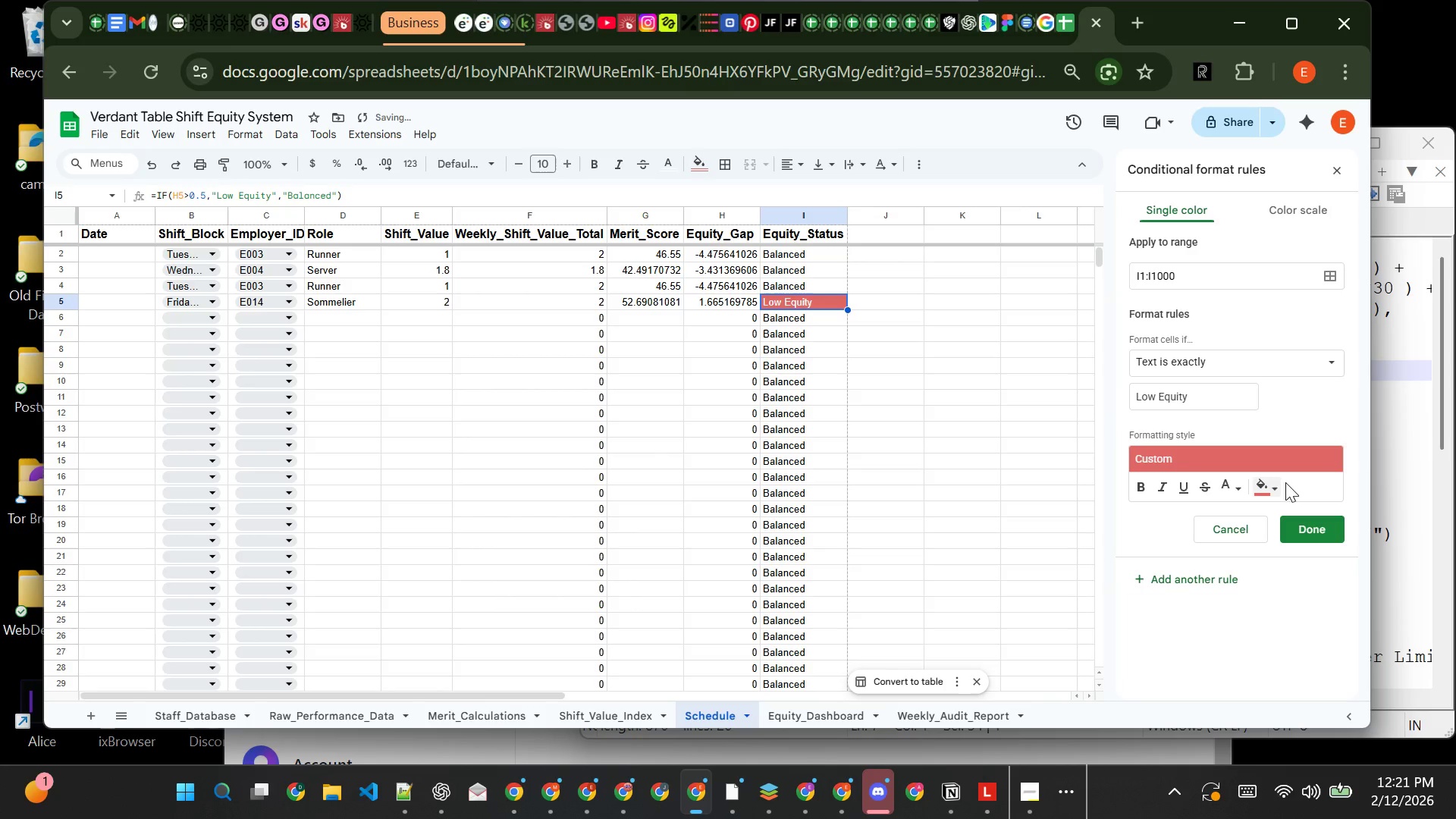 
left_click([1241, 484])
 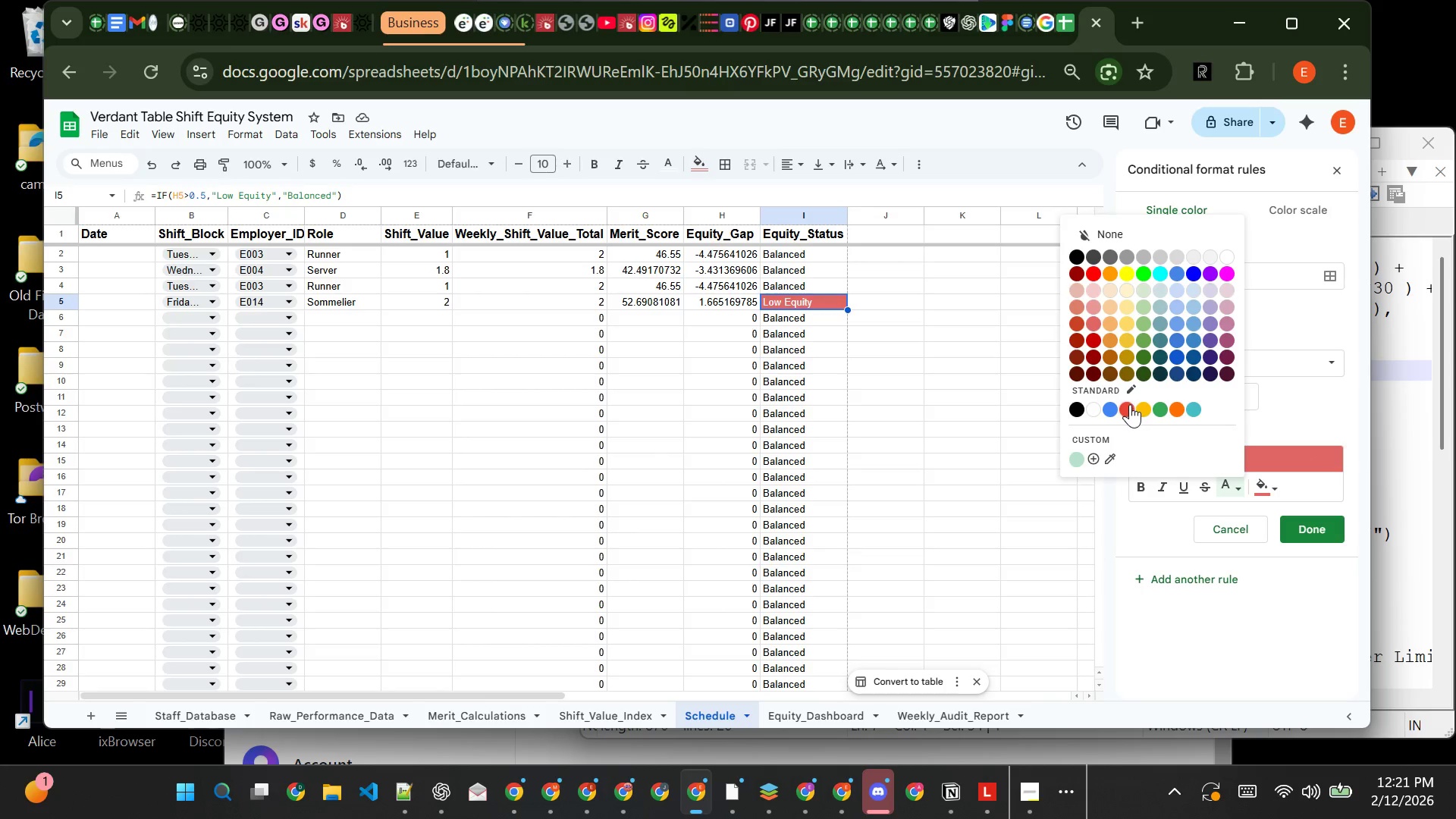 
left_click([1128, 404])
 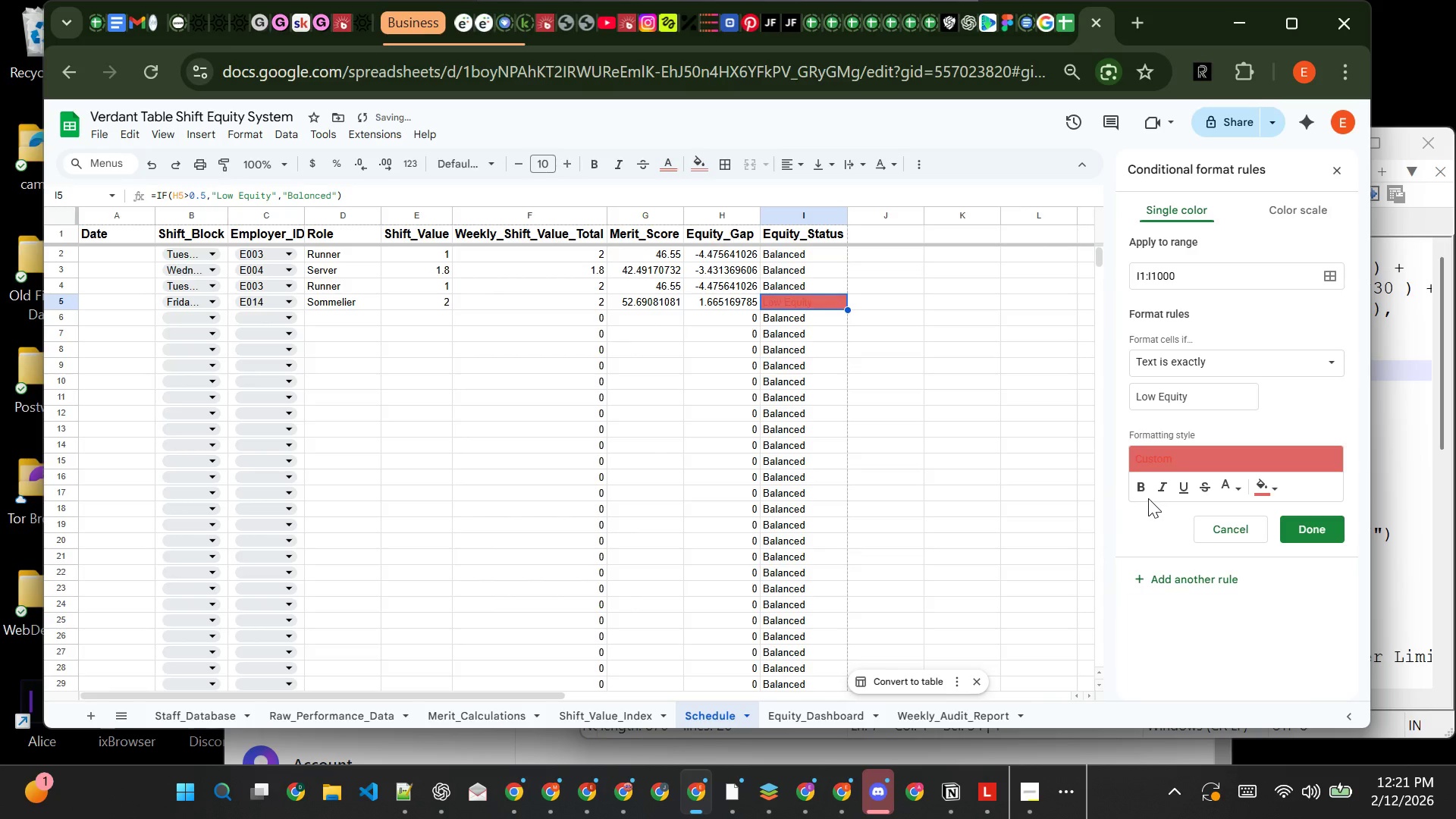 
left_click([1145, 495])
 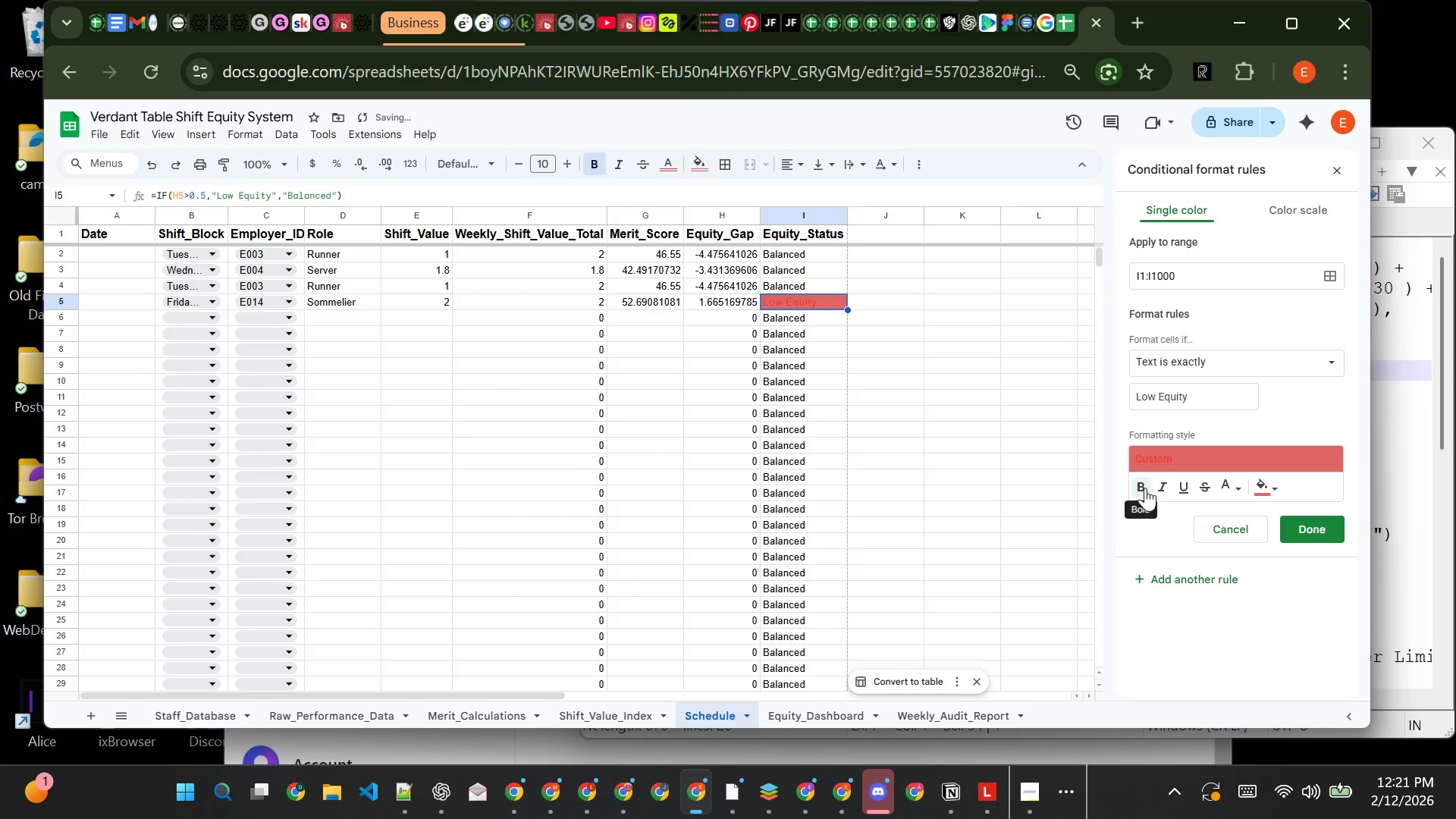 
left_click([1145, 487])
 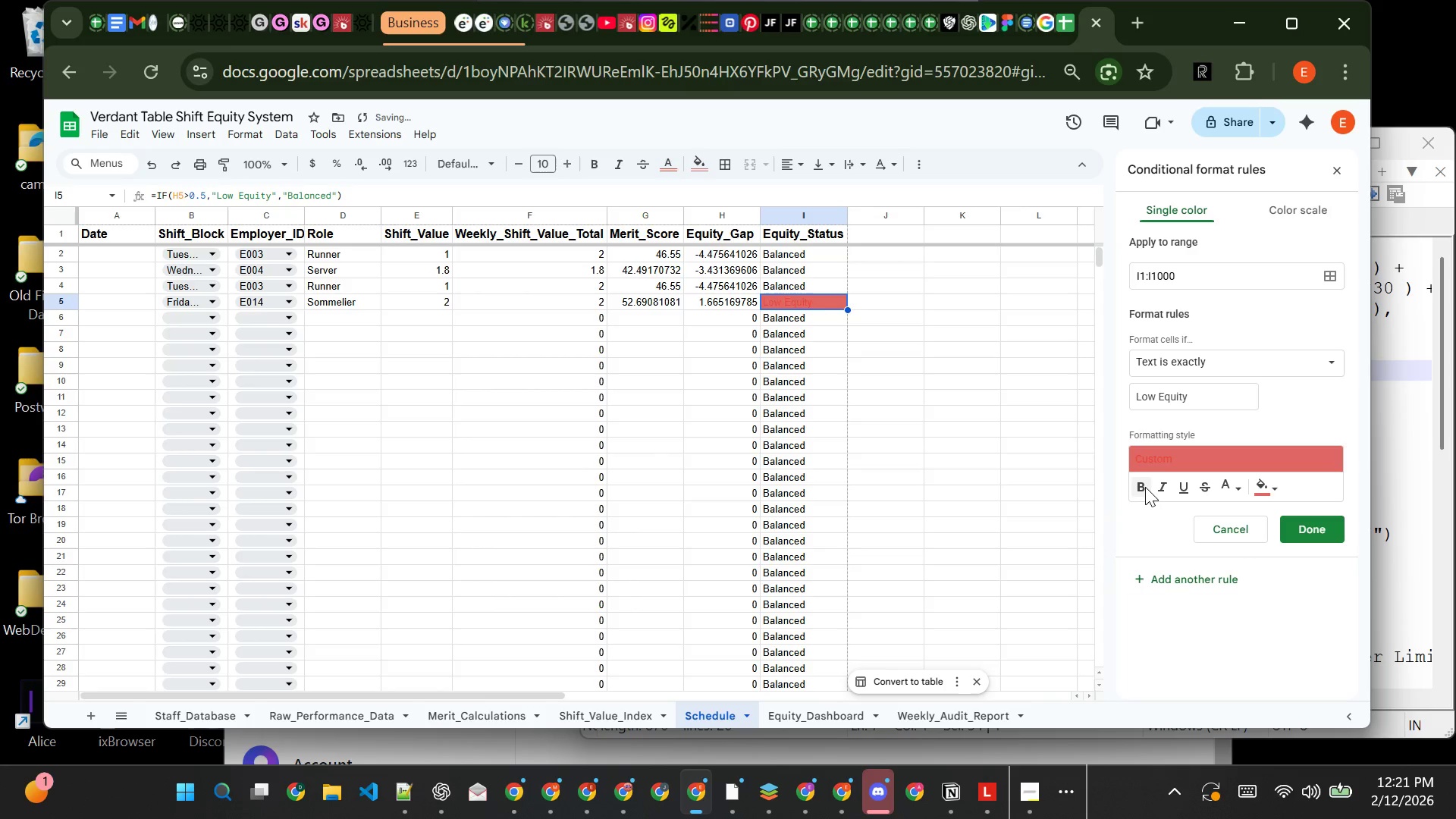 
left_click([1145, 487])
 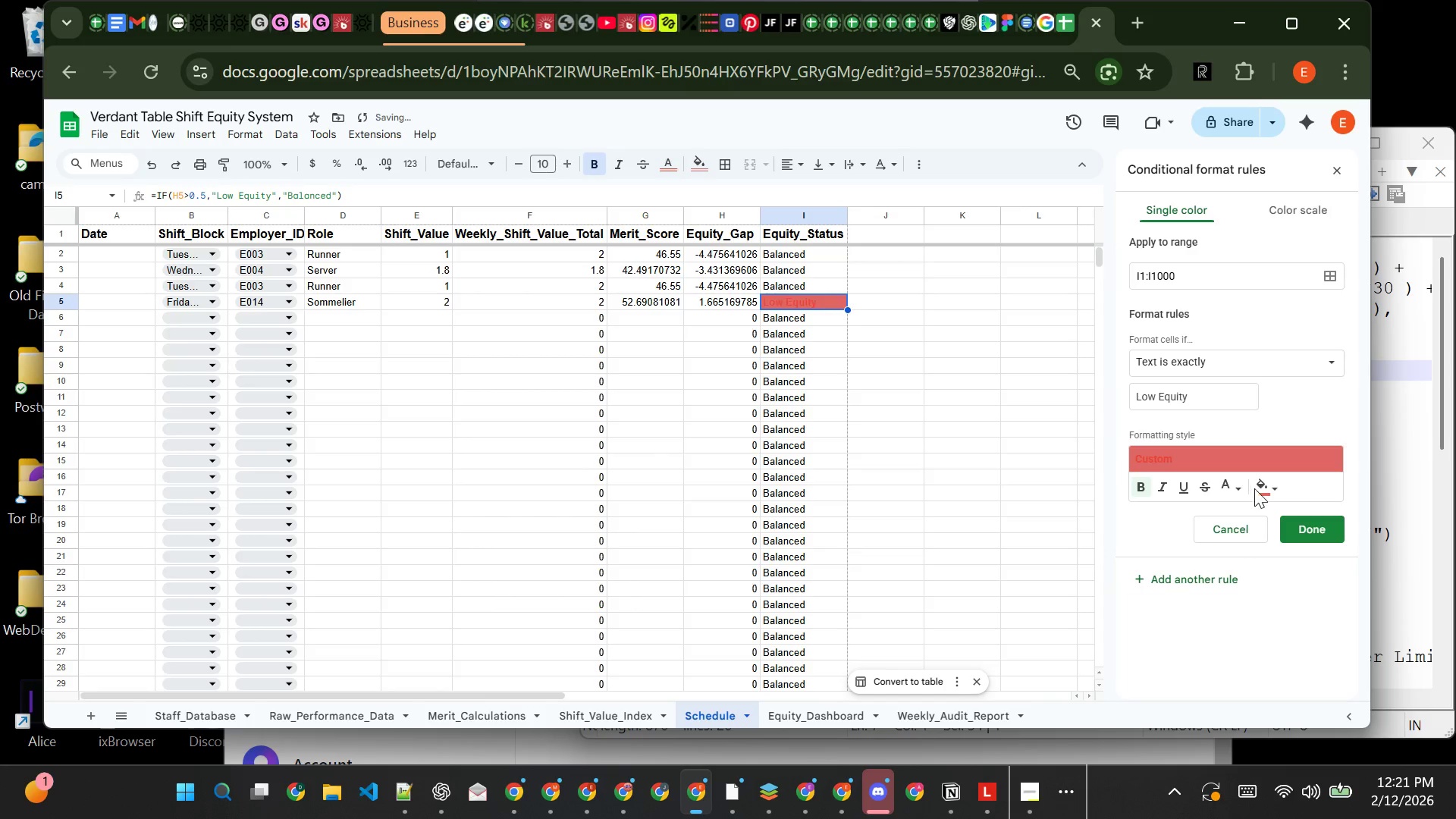 
left_click([1271, 489])
 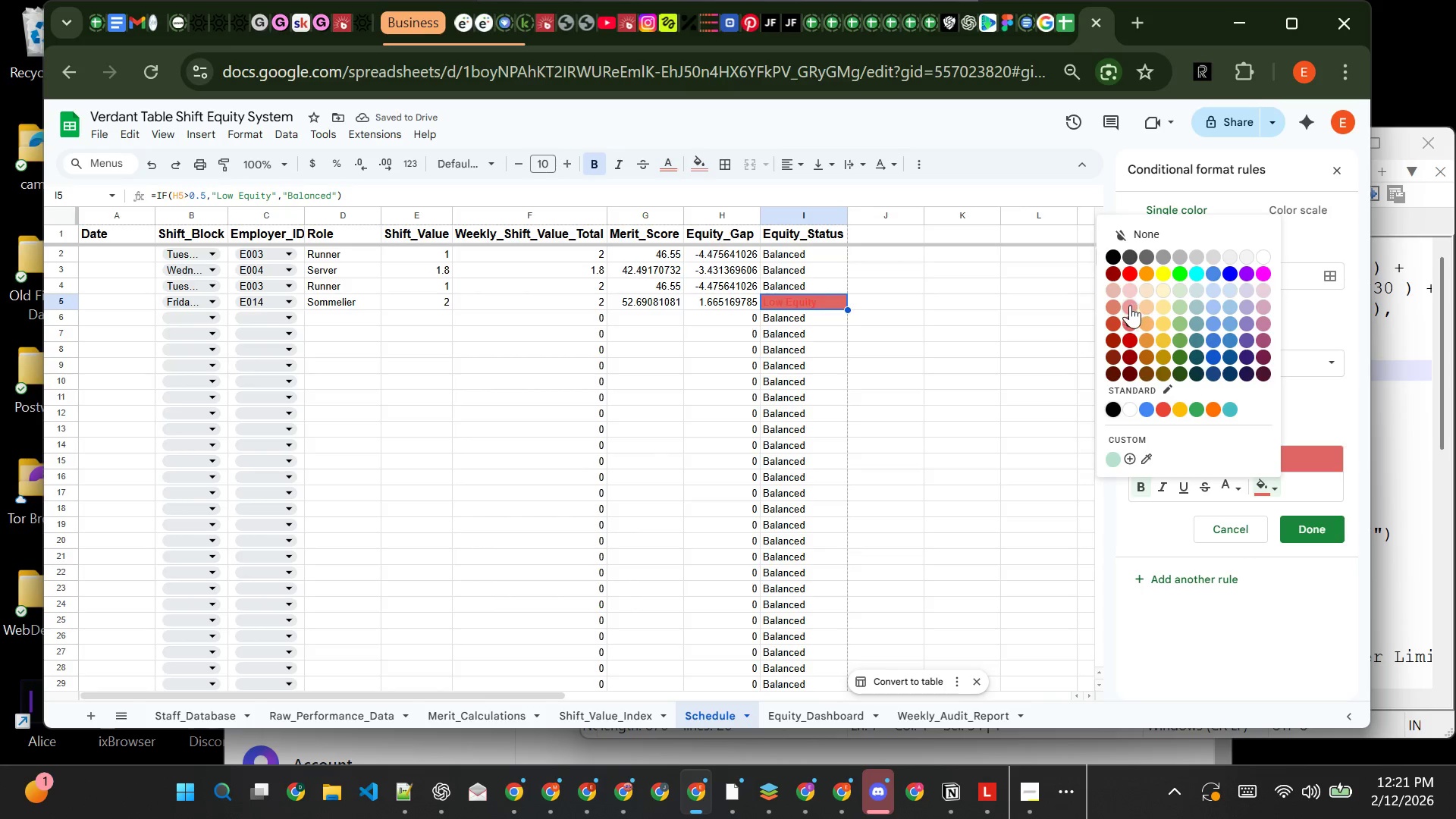 
left_click([1128, 305])
 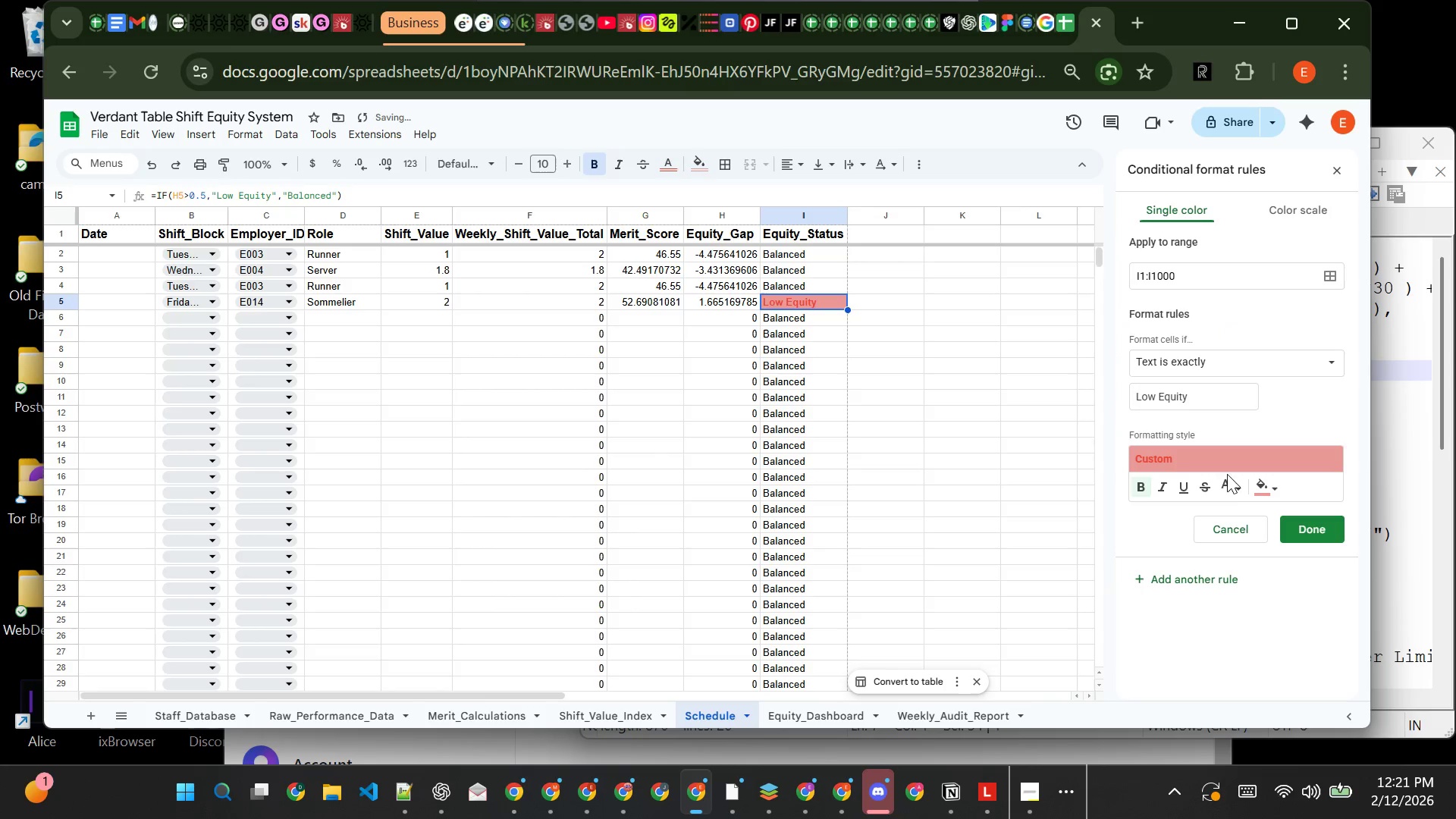 
mouse_move([1172, 489])
 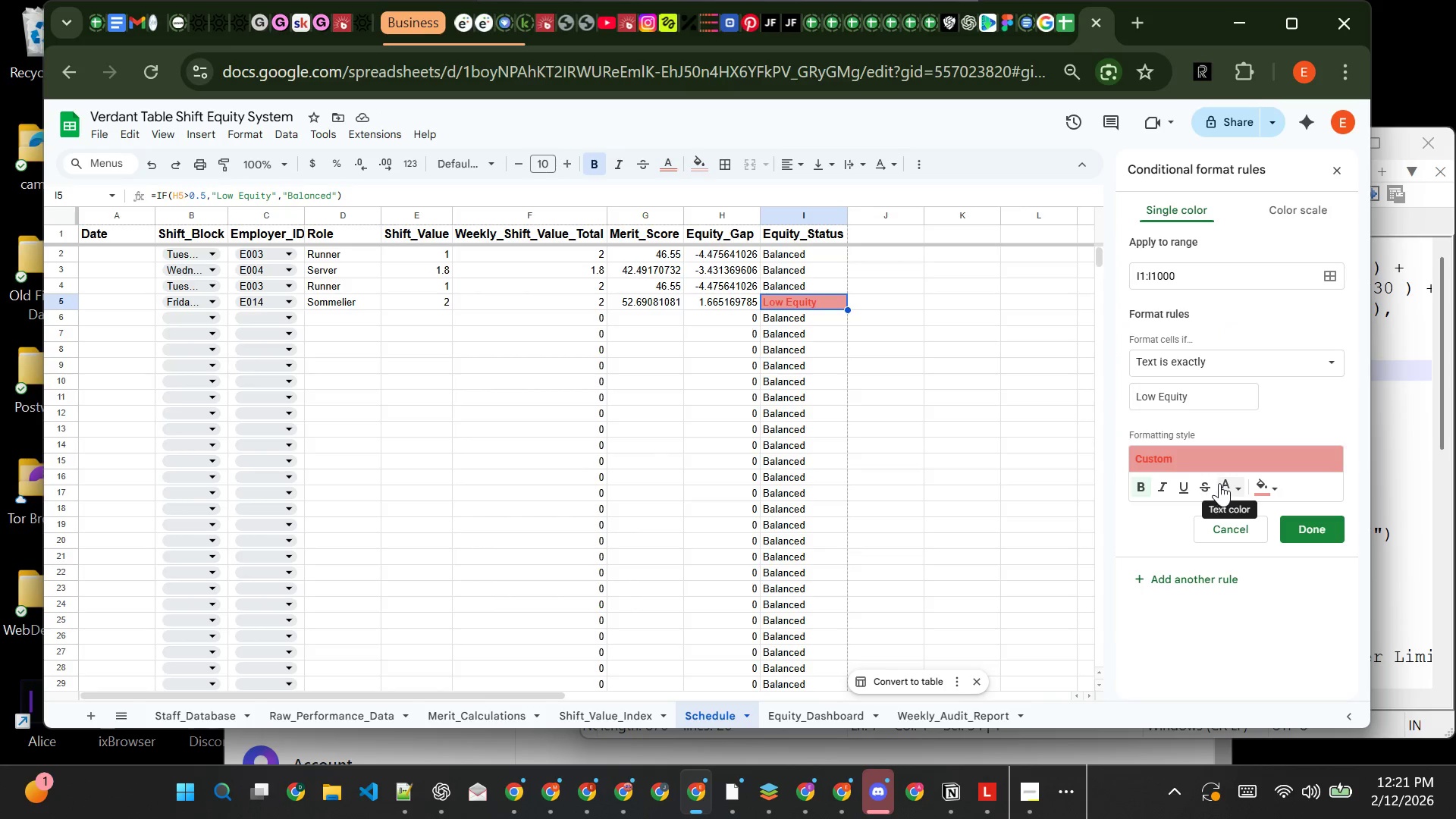 
left_click([1228, 483])
 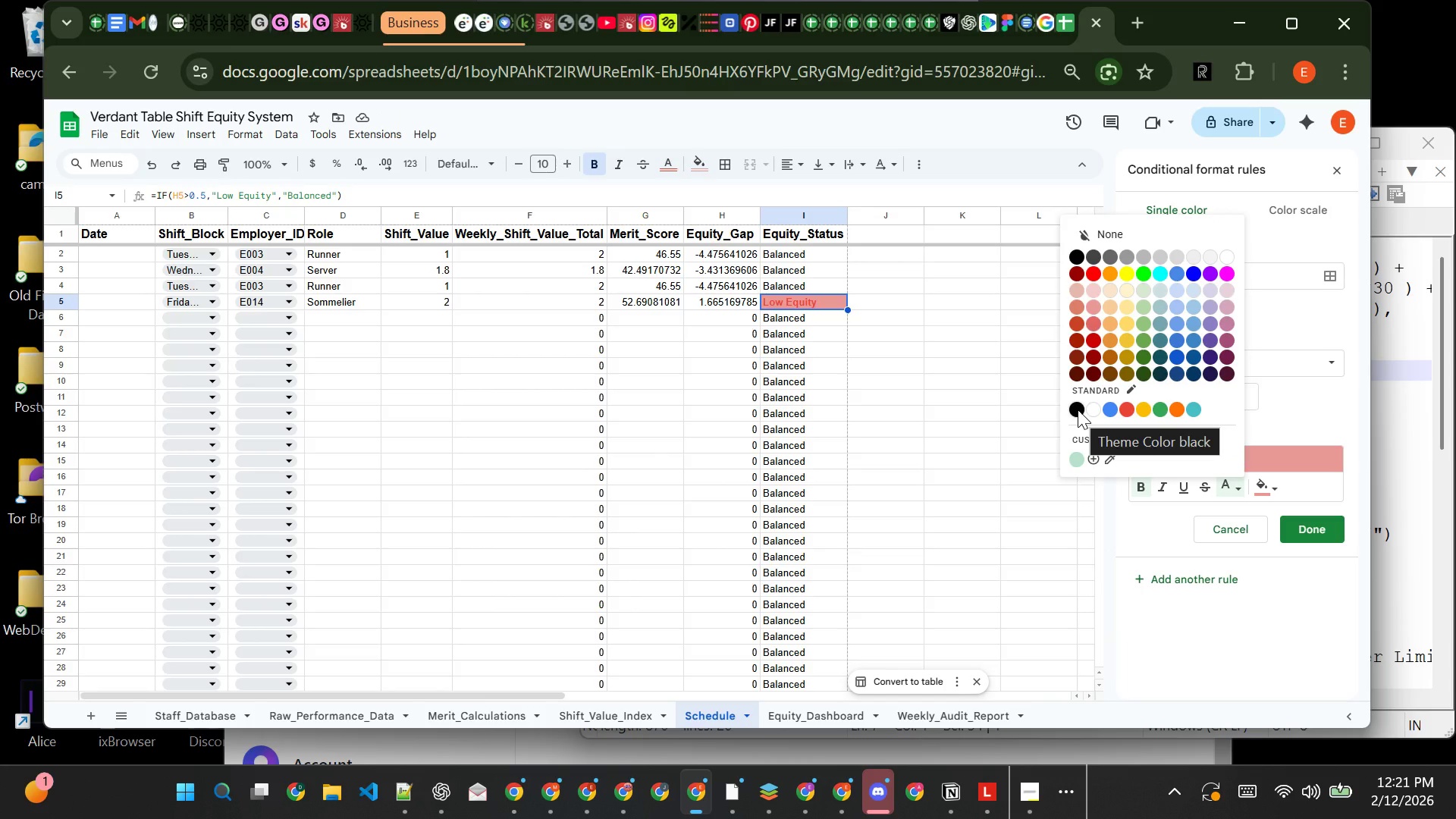 
left_click([1078, 410])
 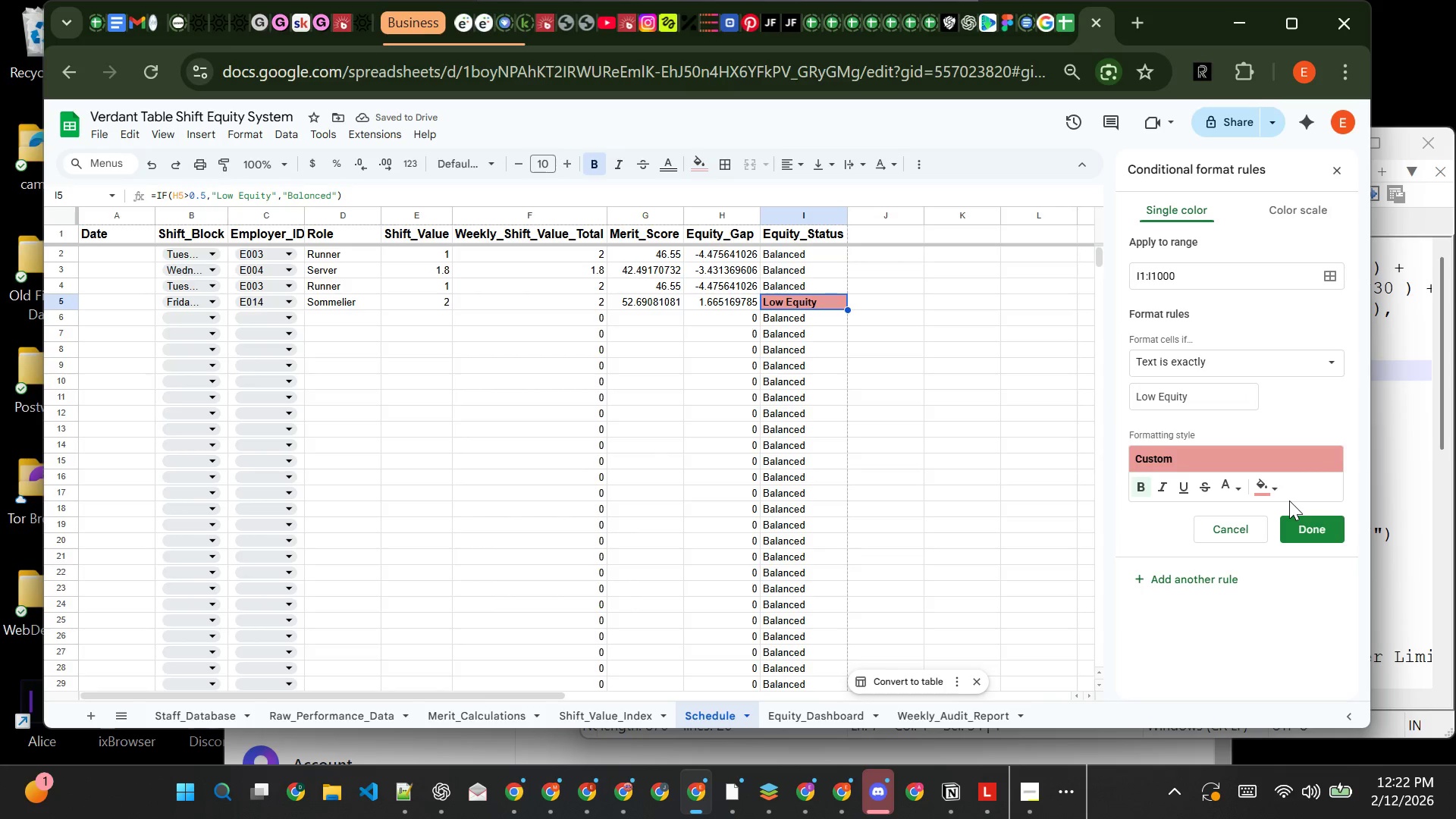 
left_click([1279, 488])
 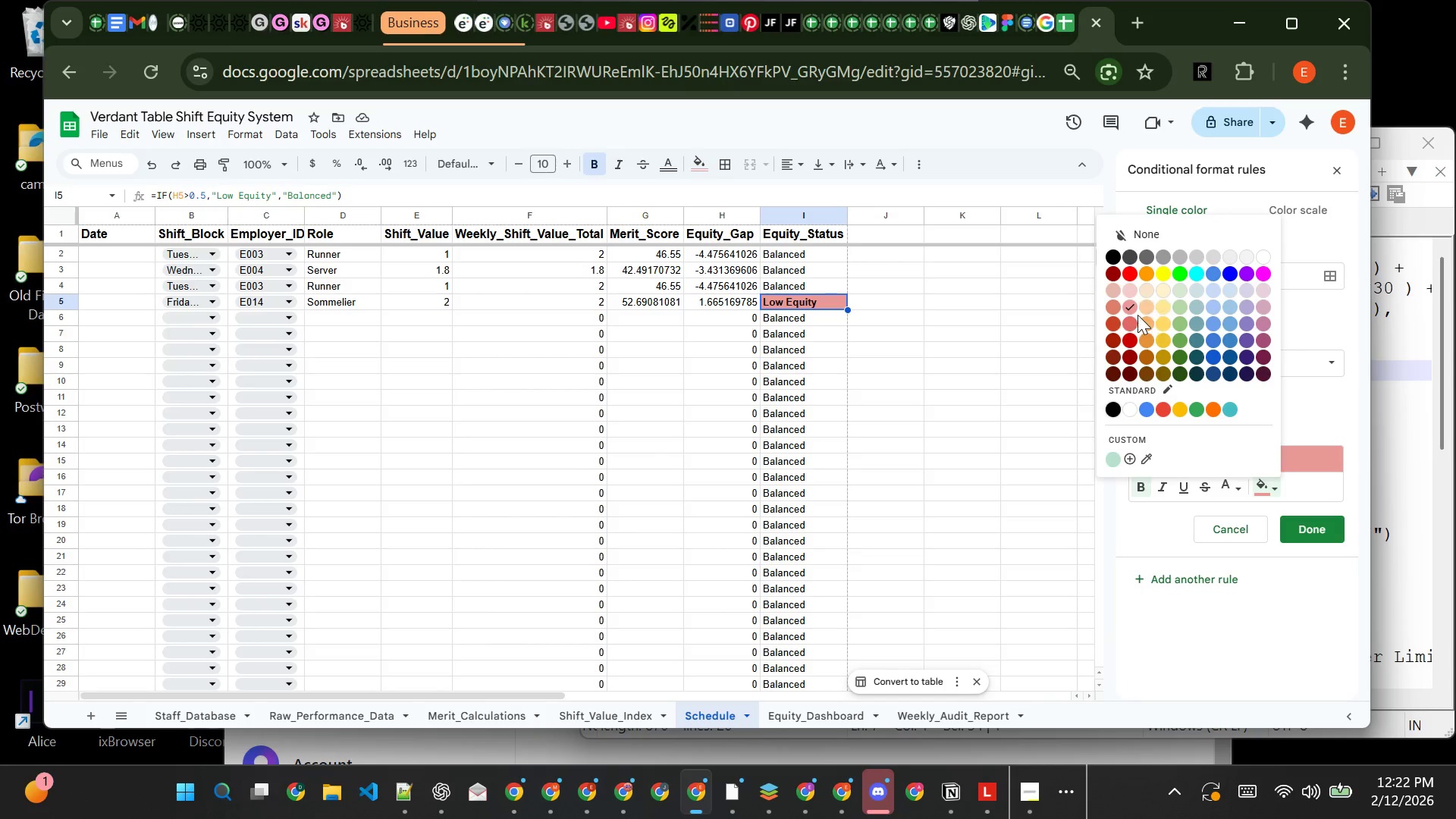 
left_click([1128, 320])
 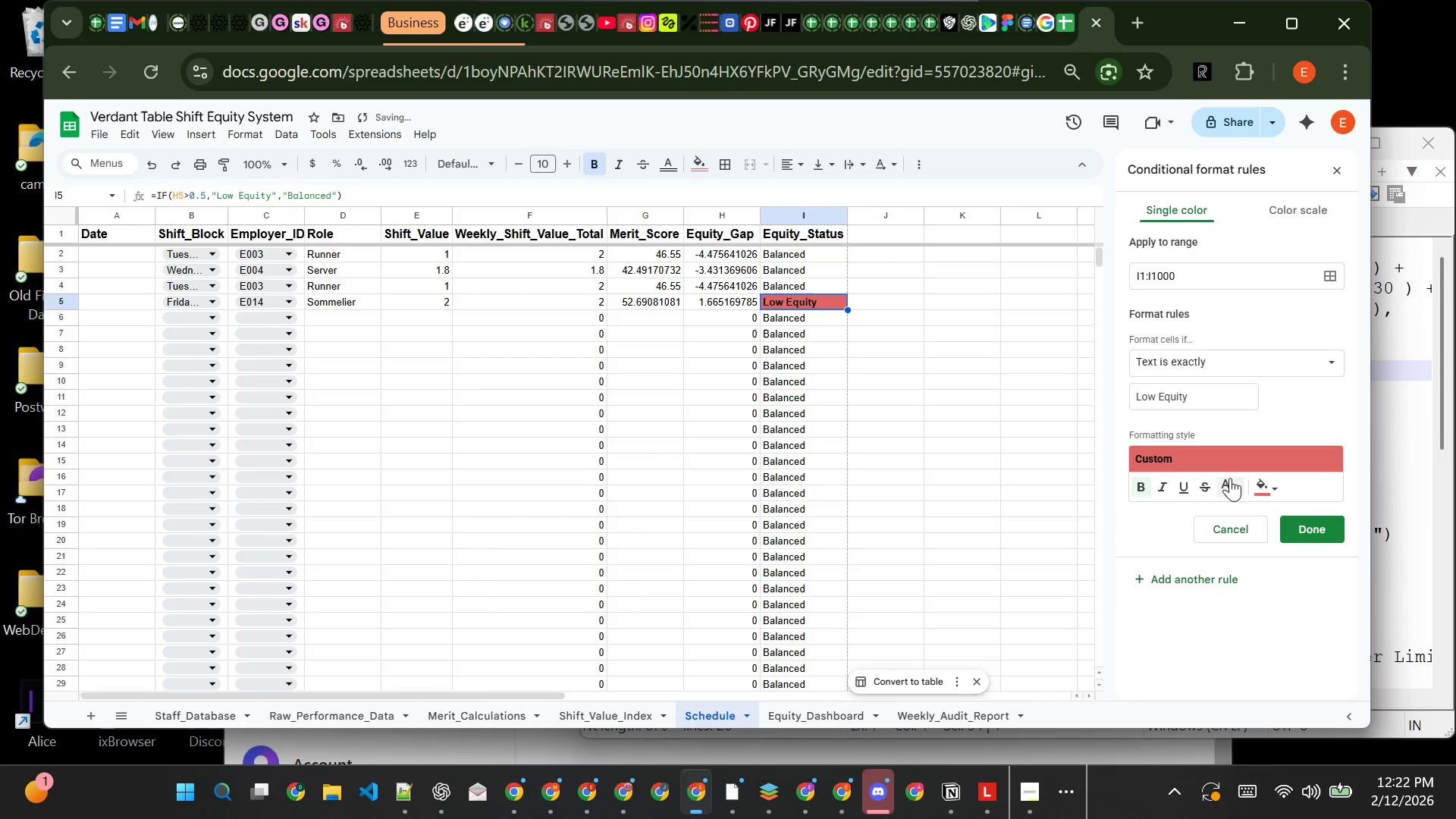 
left_click([1238, 494])
 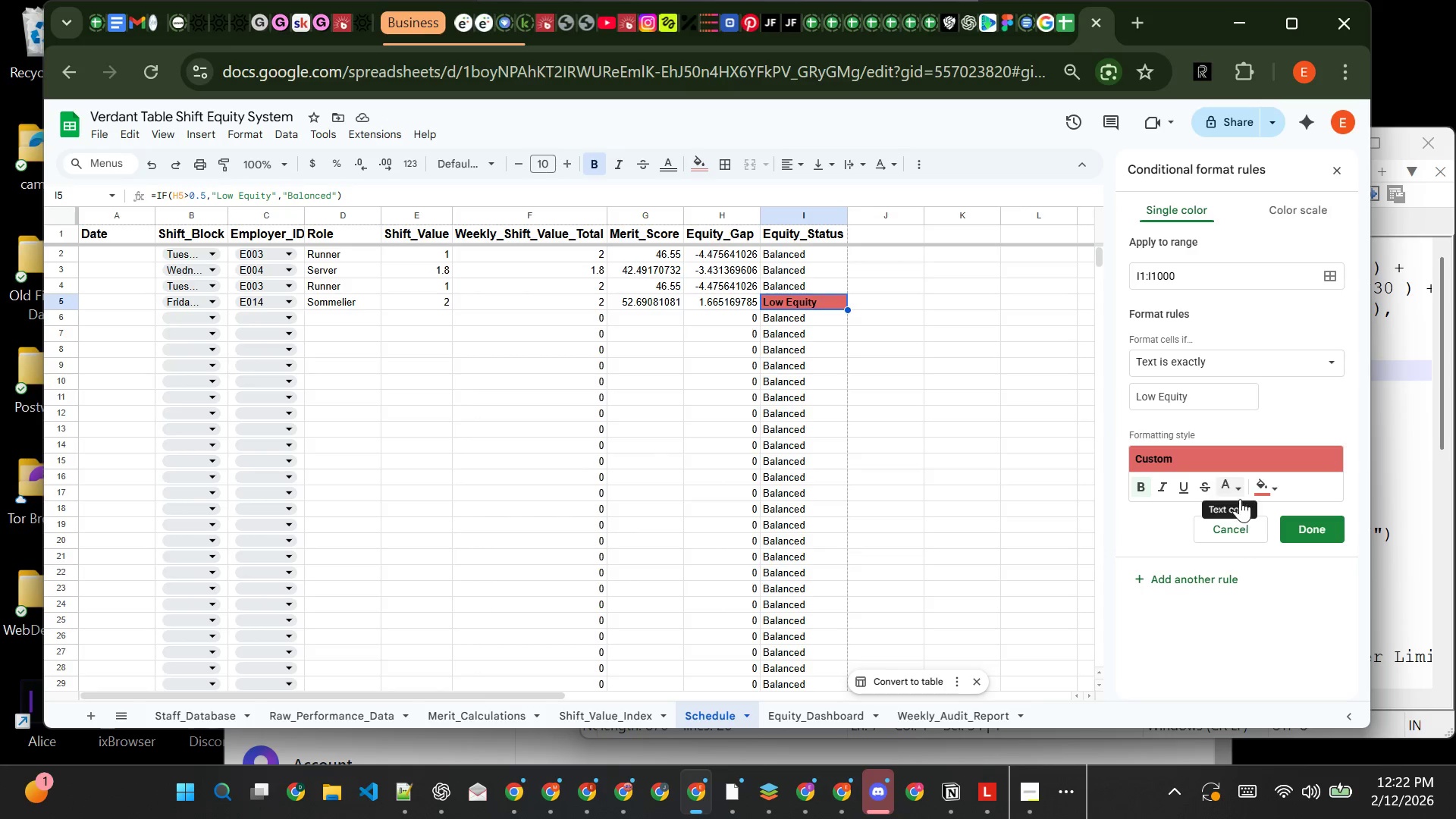 
left_click([1243, 491])
 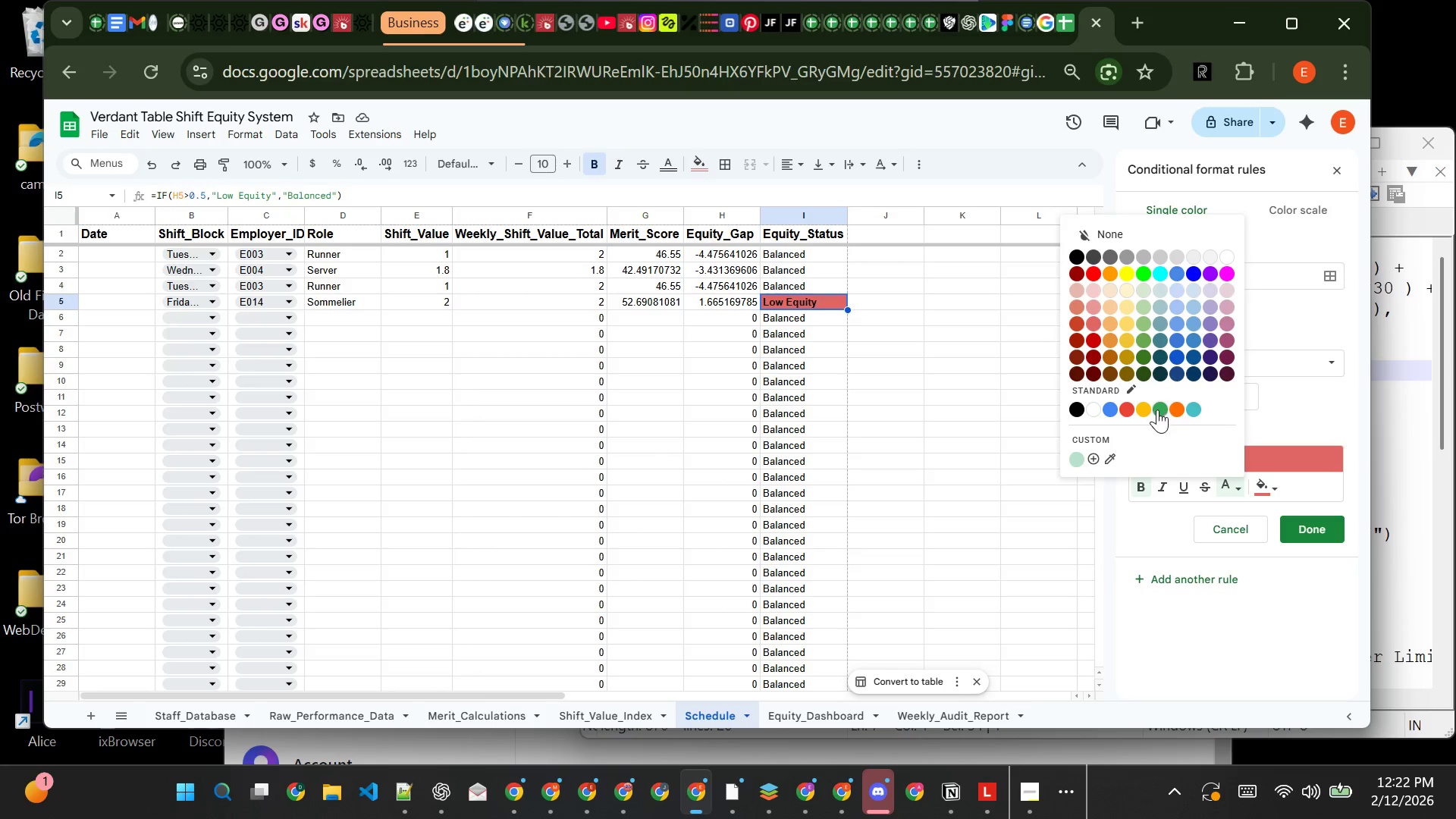 
left_click([1157, 406])
 